 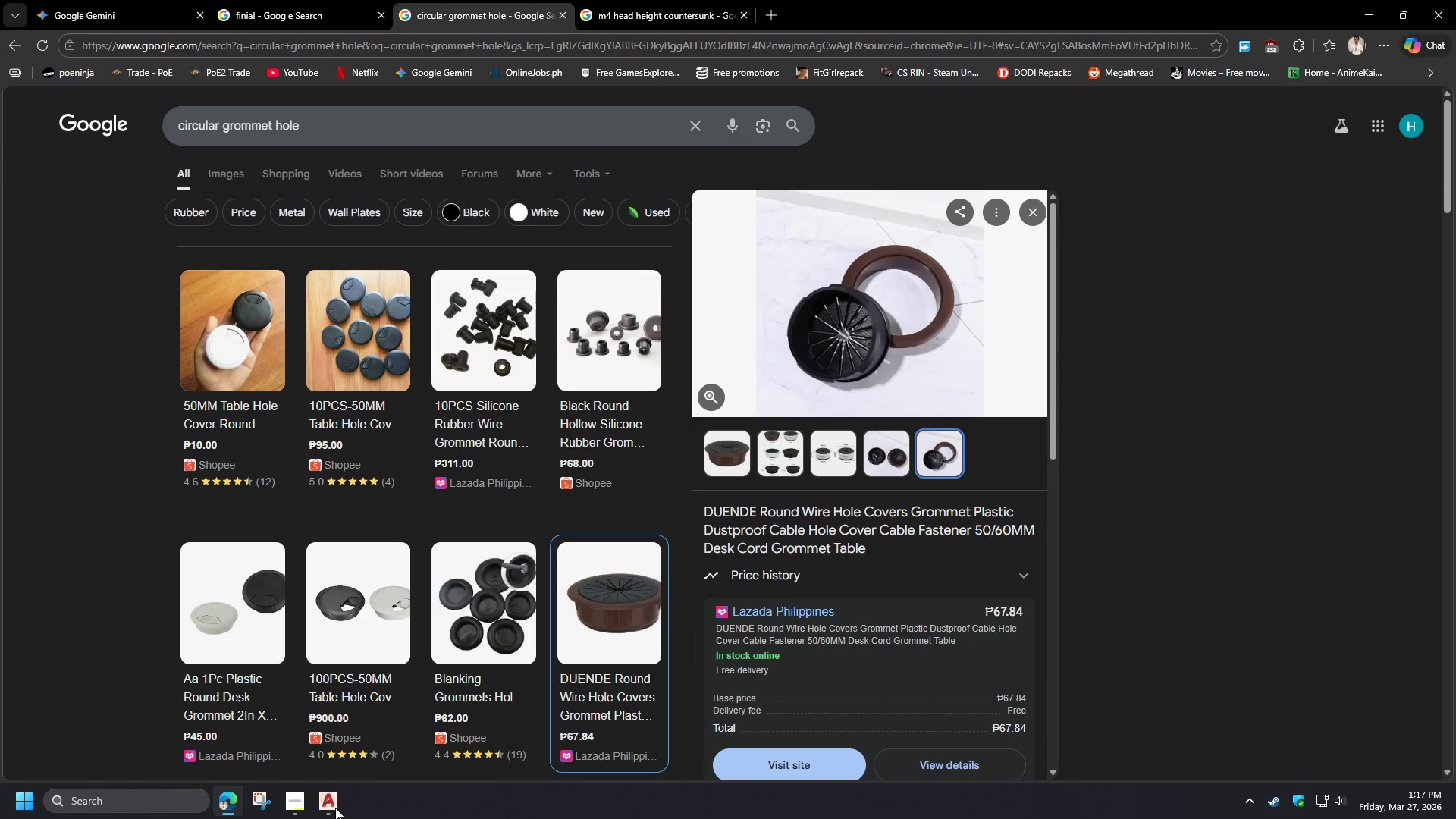 
triple_click([335, 808])
 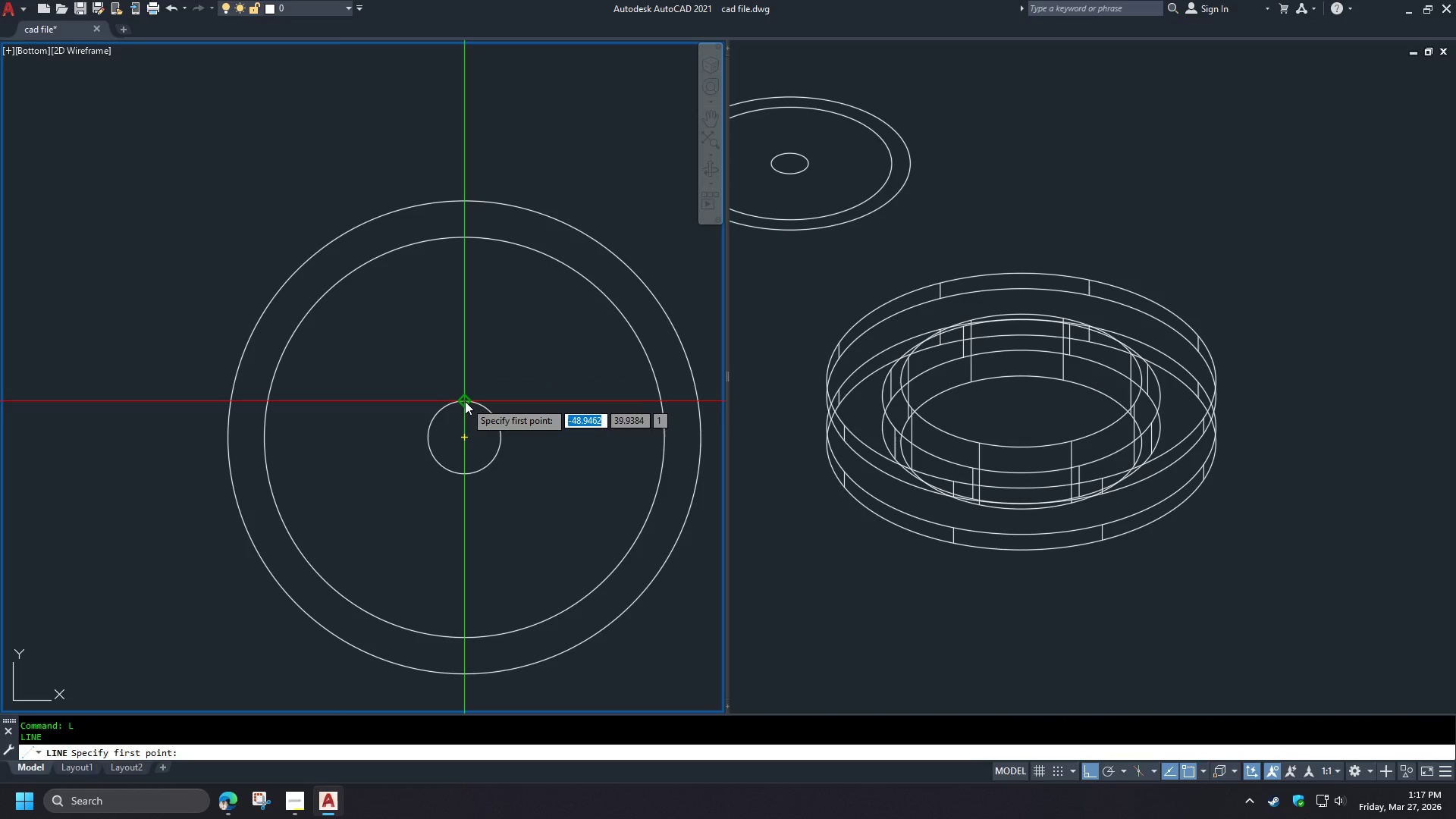 
left_click([465, 401])
 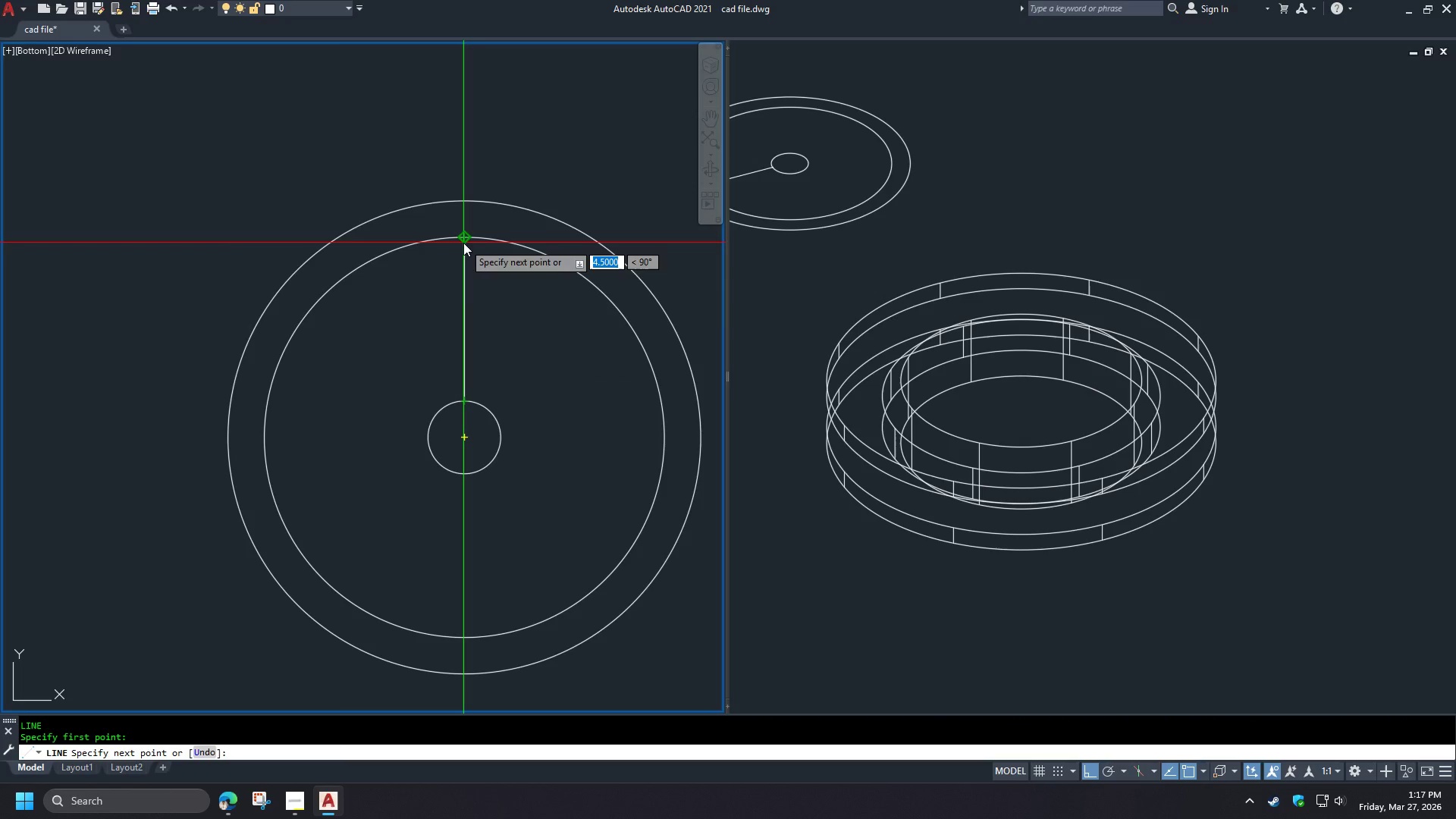 
left_click([463, 243])
 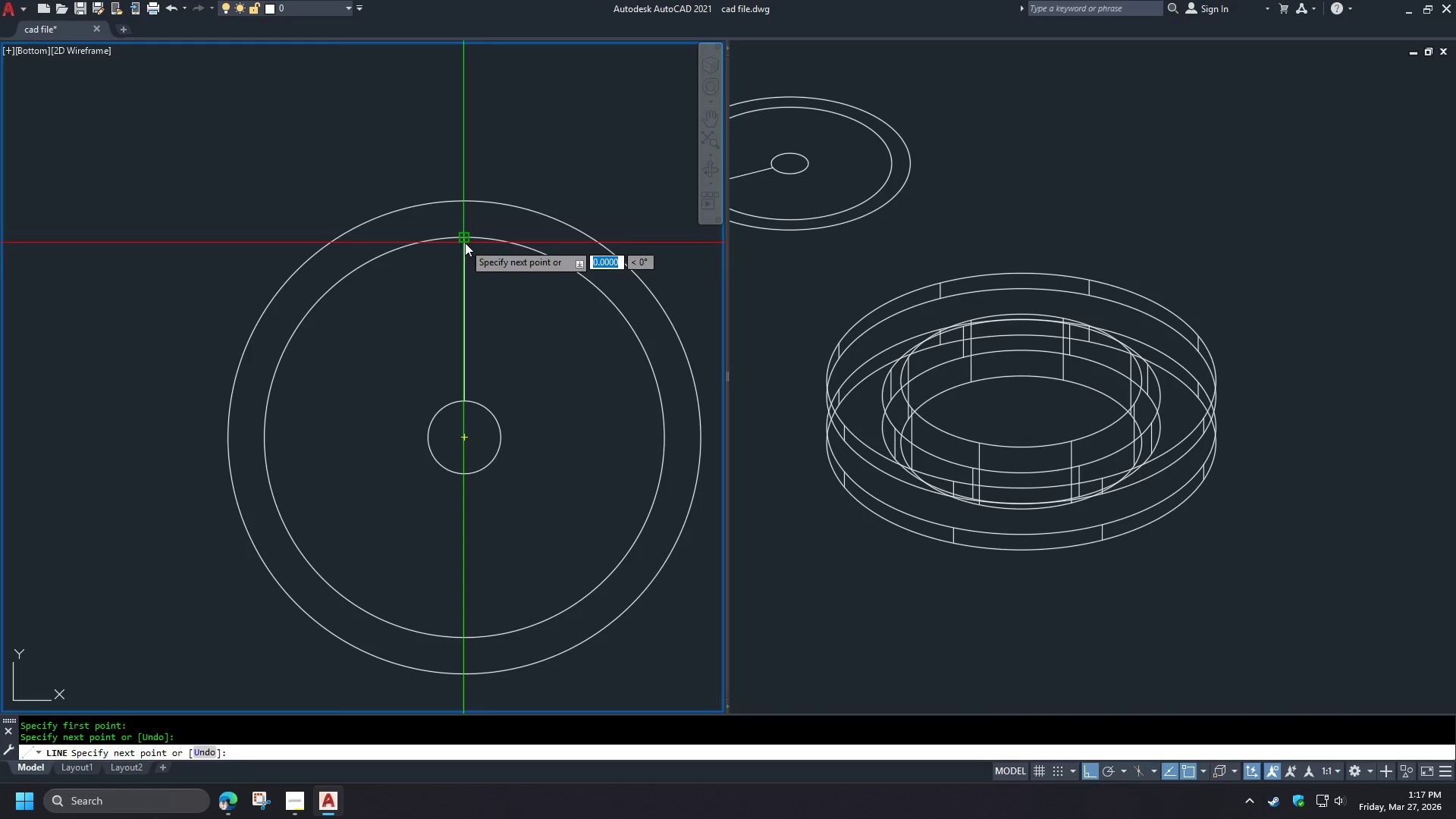 
key(Space)
 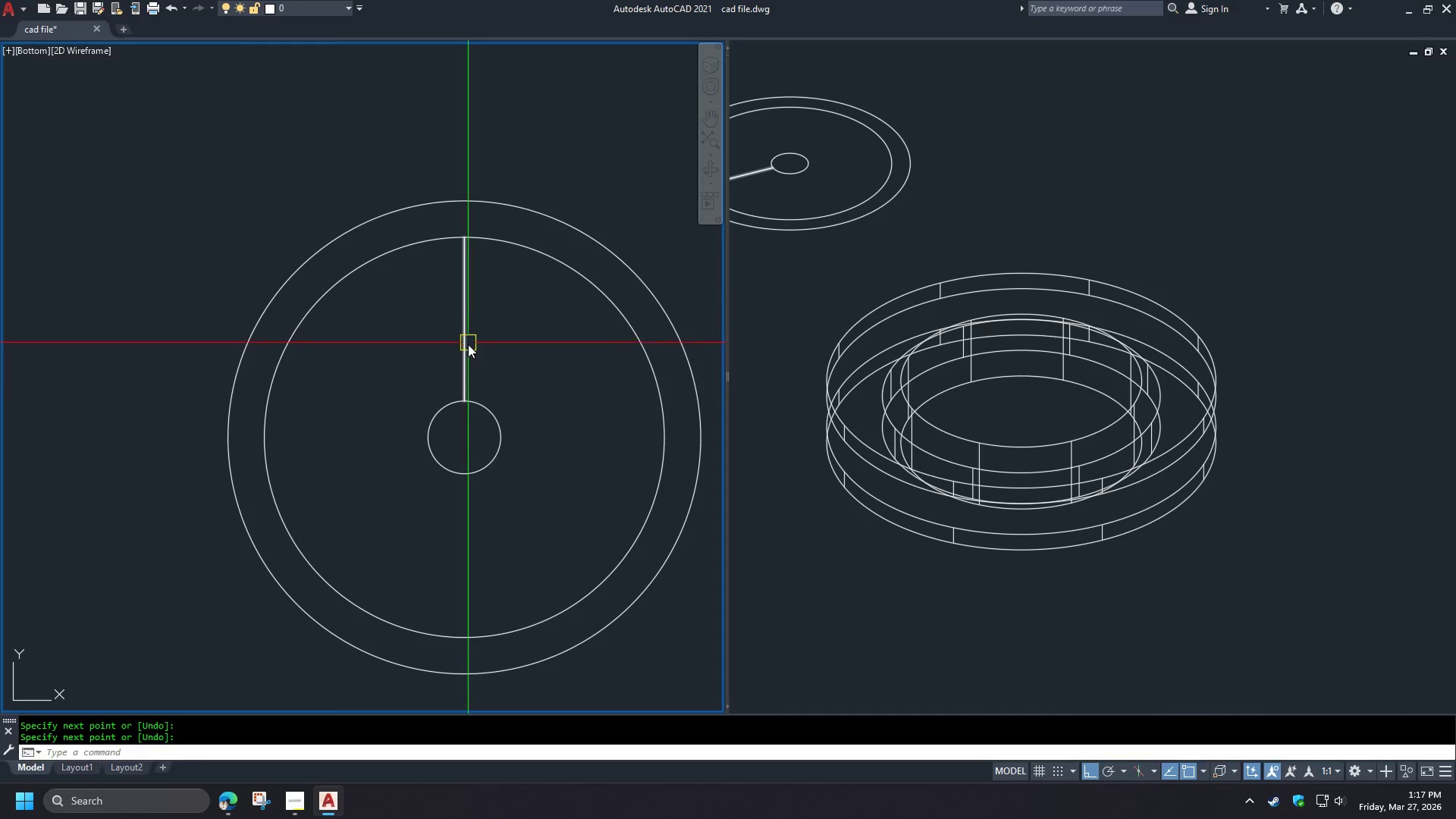 
left_click([467, 347])
 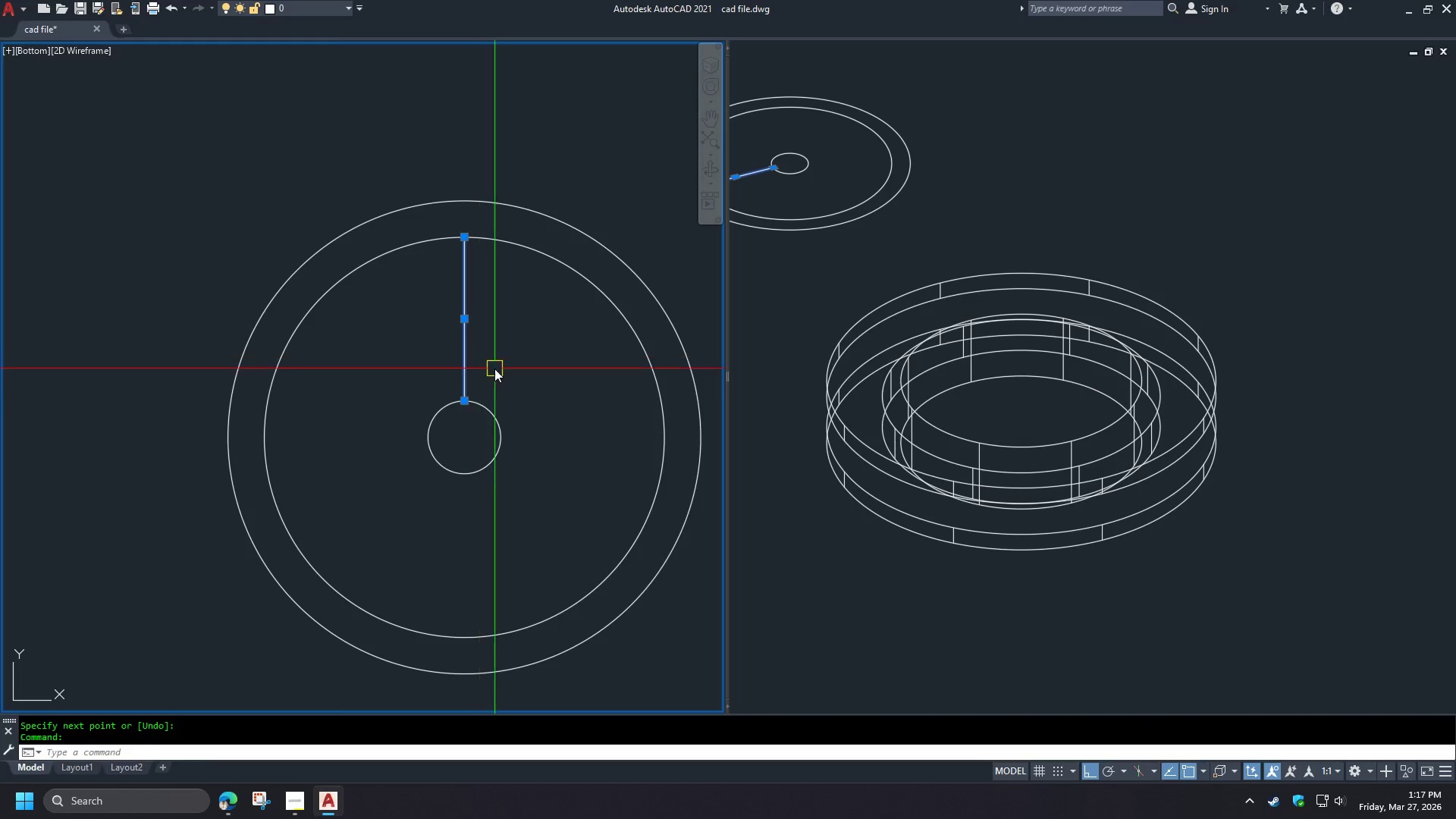 
type(ro )
key(Escape)
 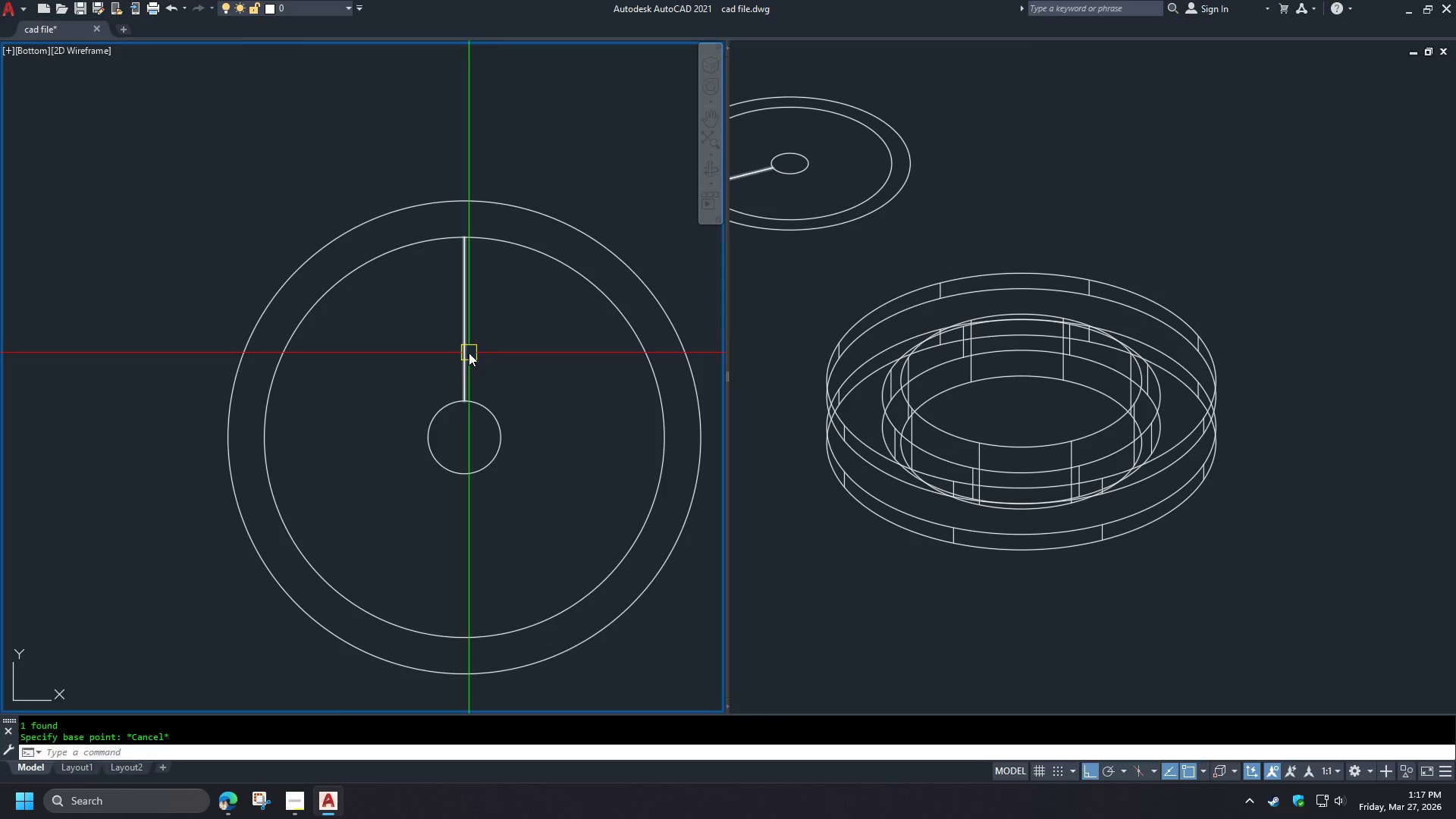 
left_click([469, 352])
 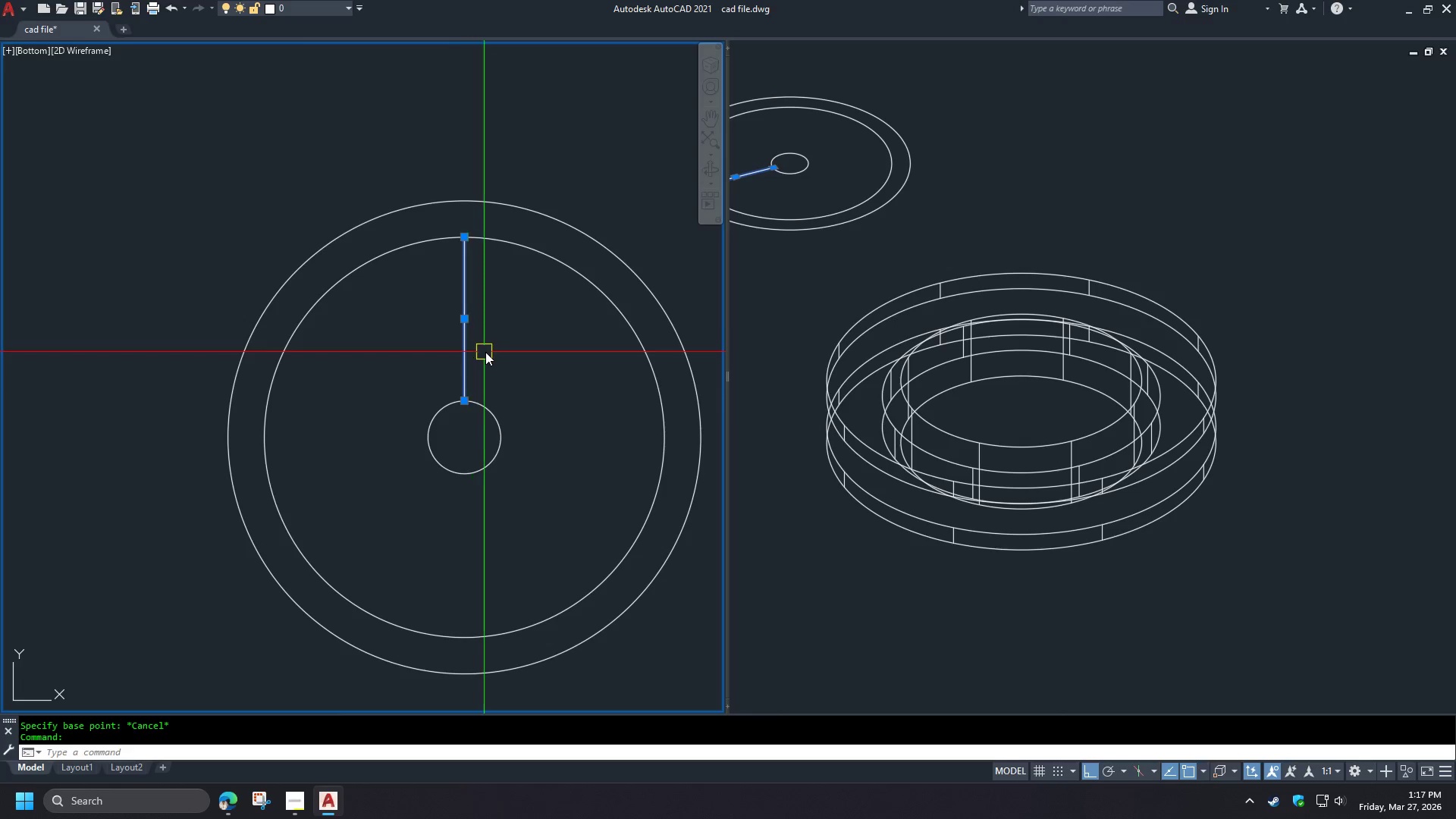 
key(E)
 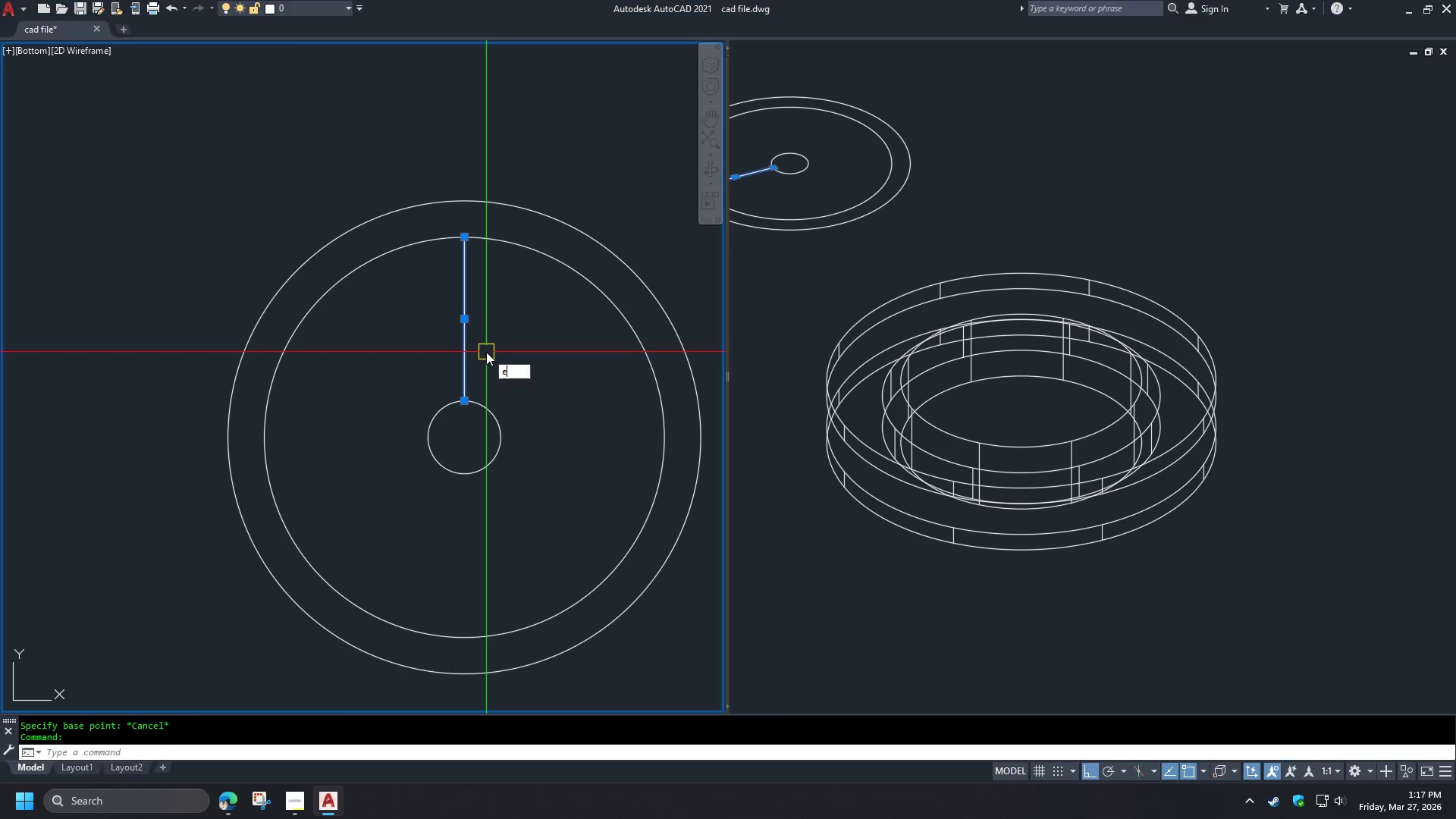 
key(Space)
 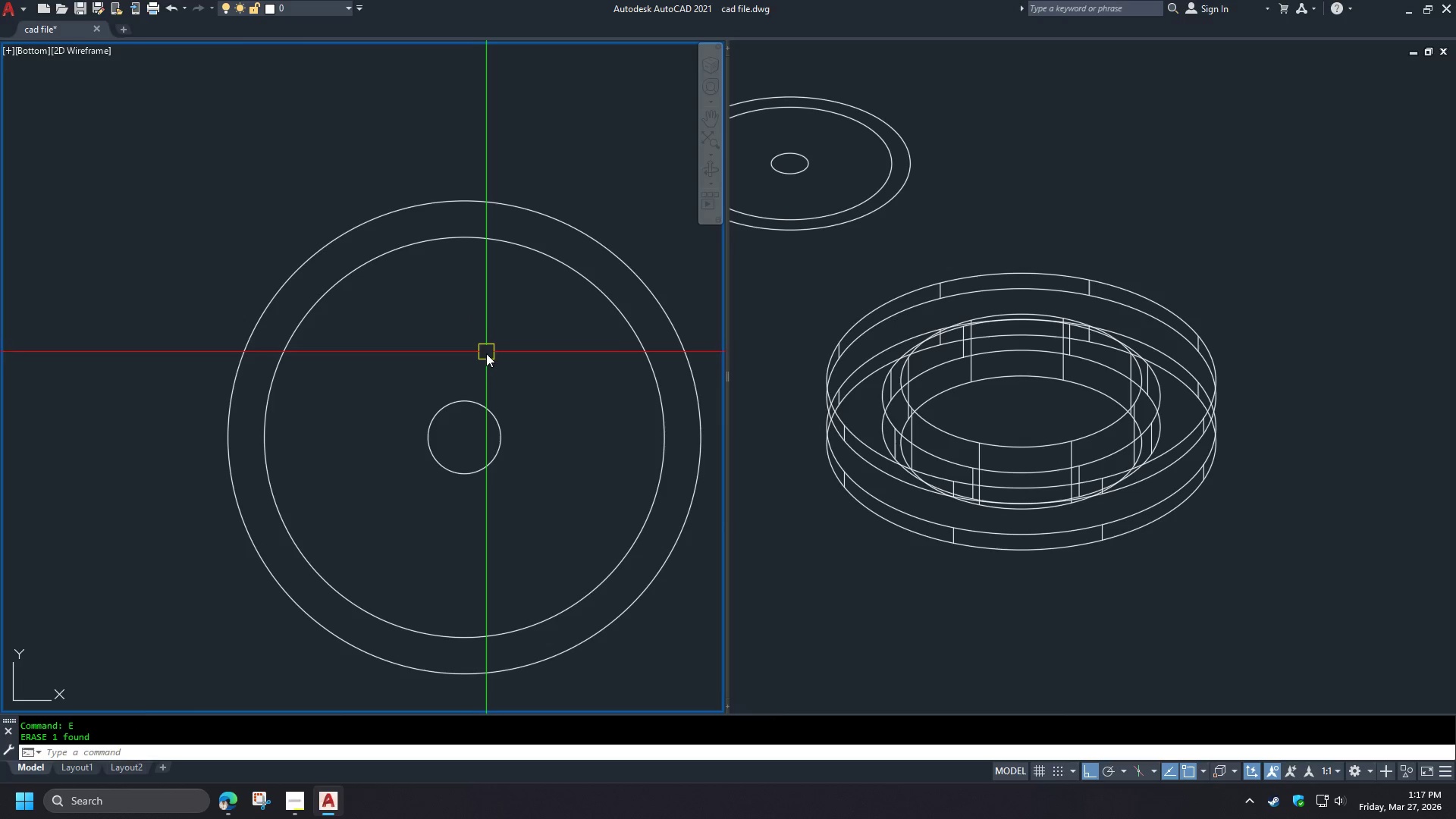 
key(L)
 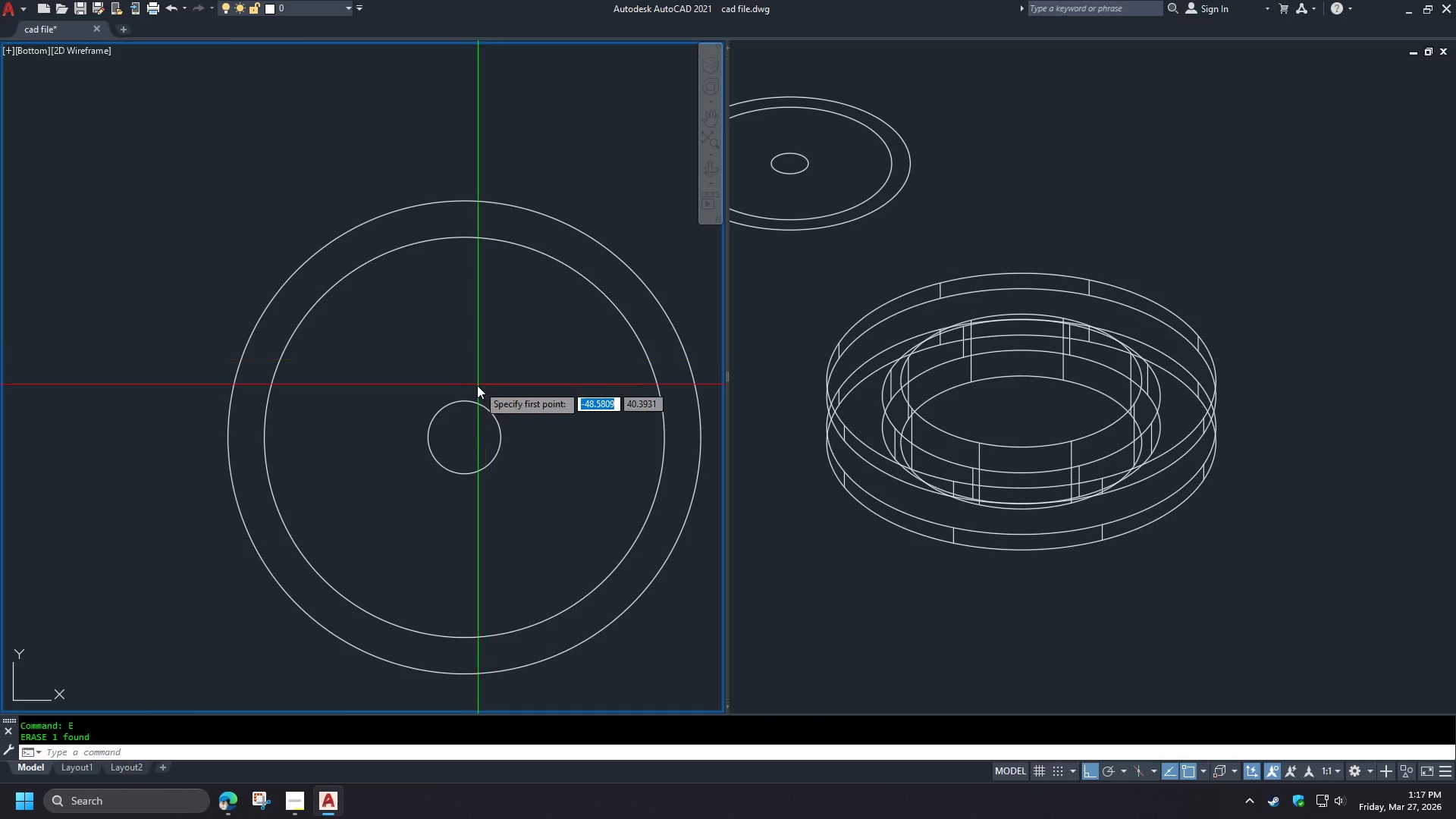 
key(Space)
 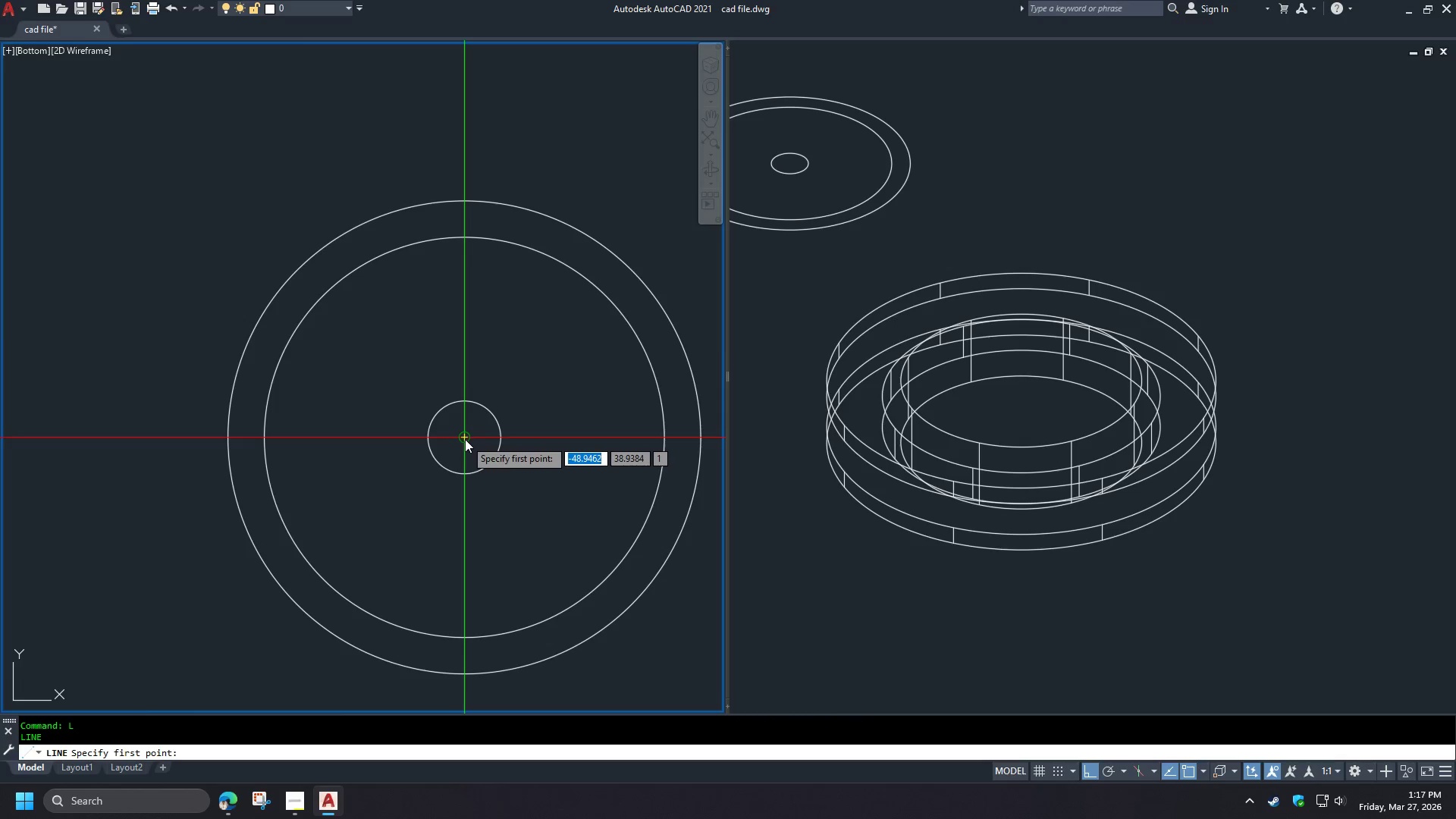 
left_click([465, 439])
 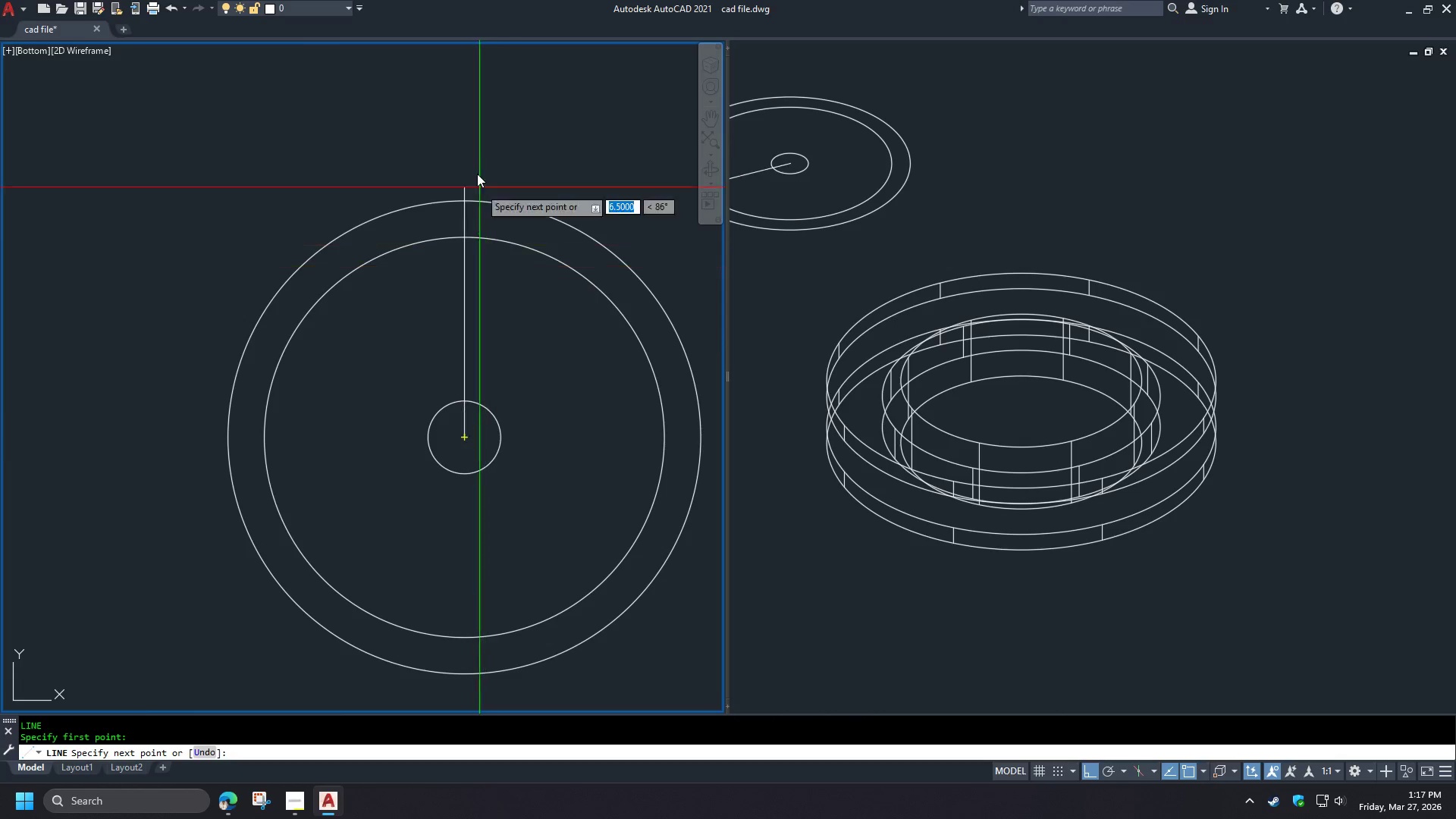 
left_click([469, 146])
 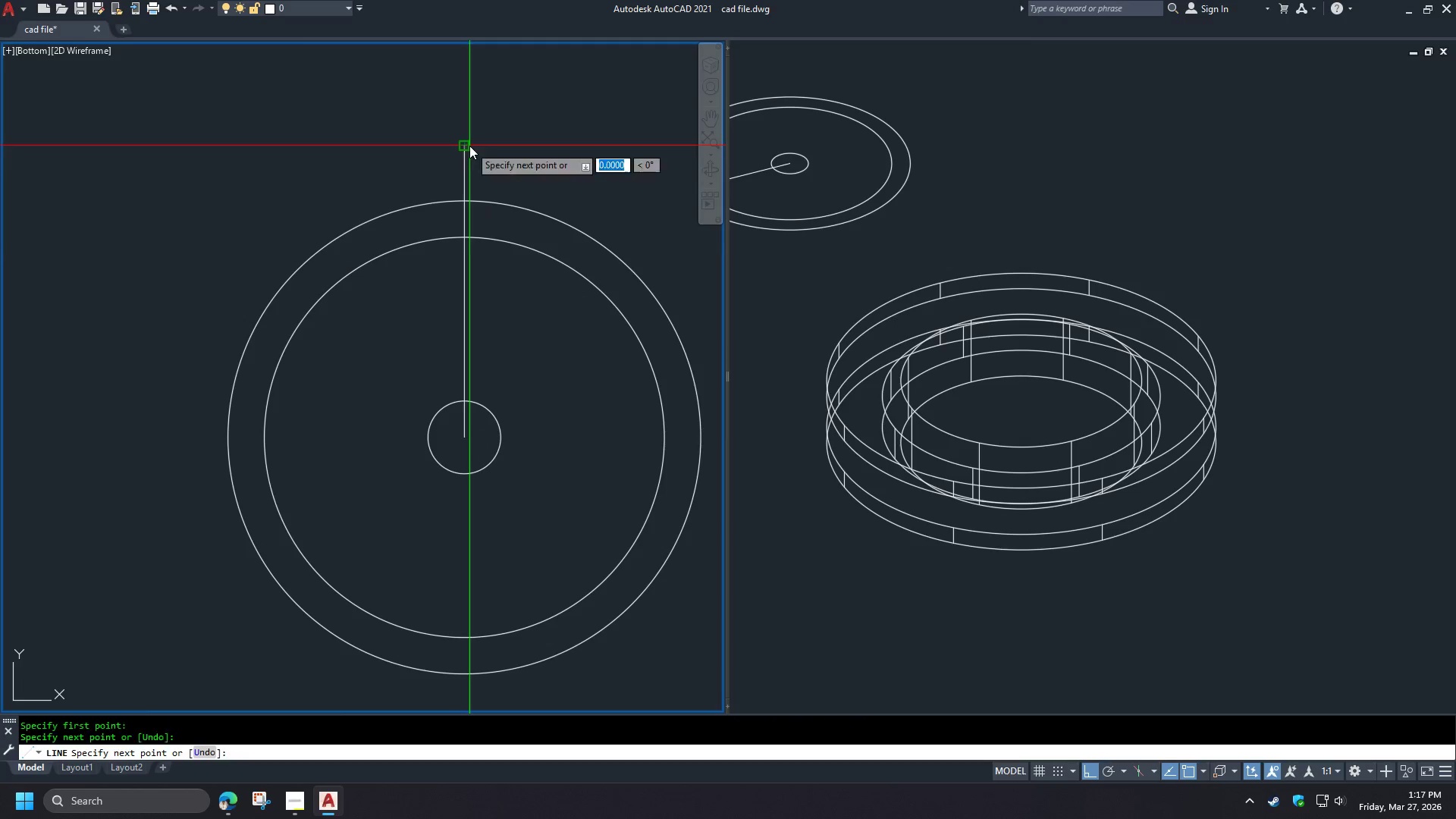 
key(Space)
 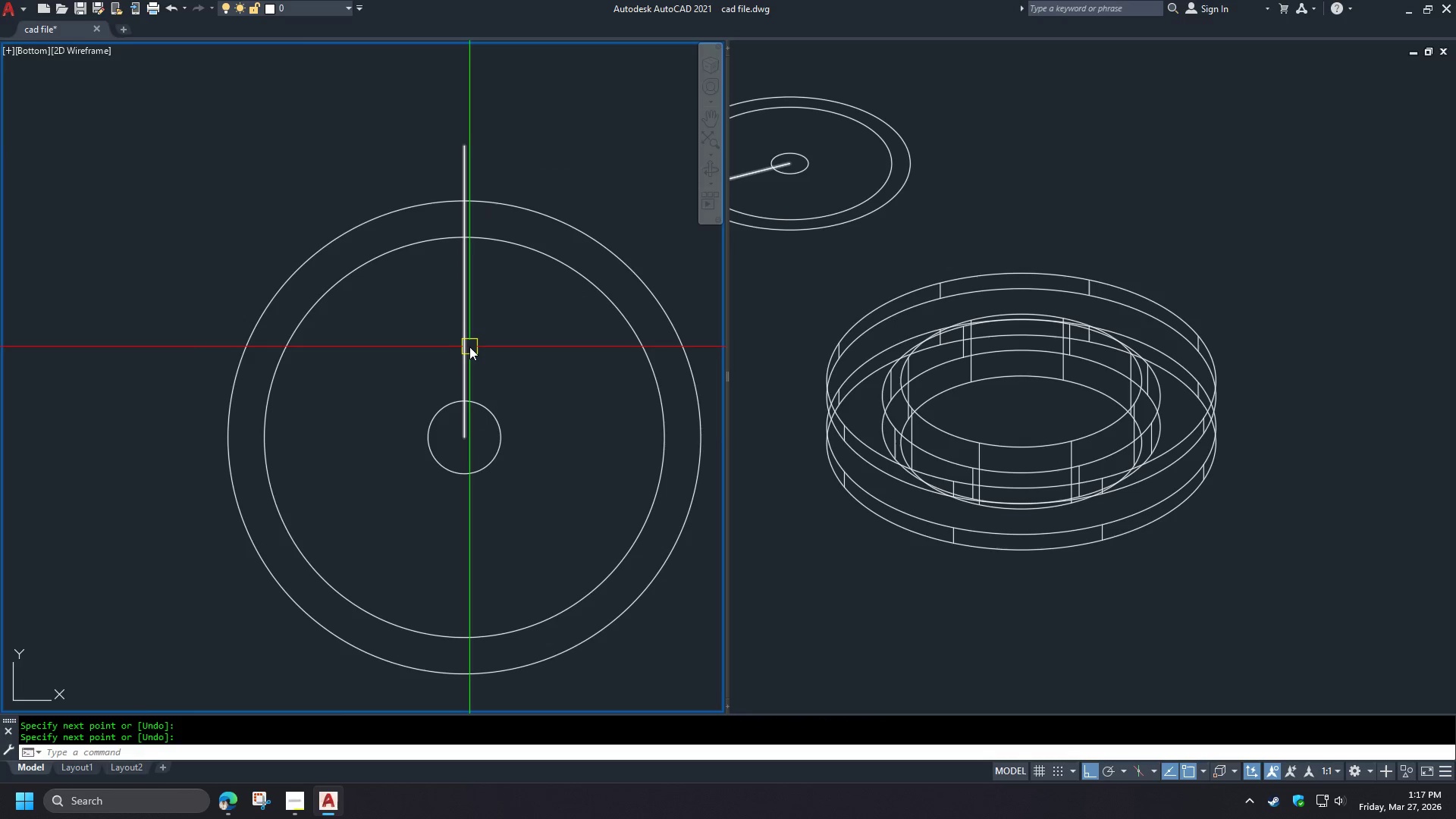 
left_click([469, 347])
 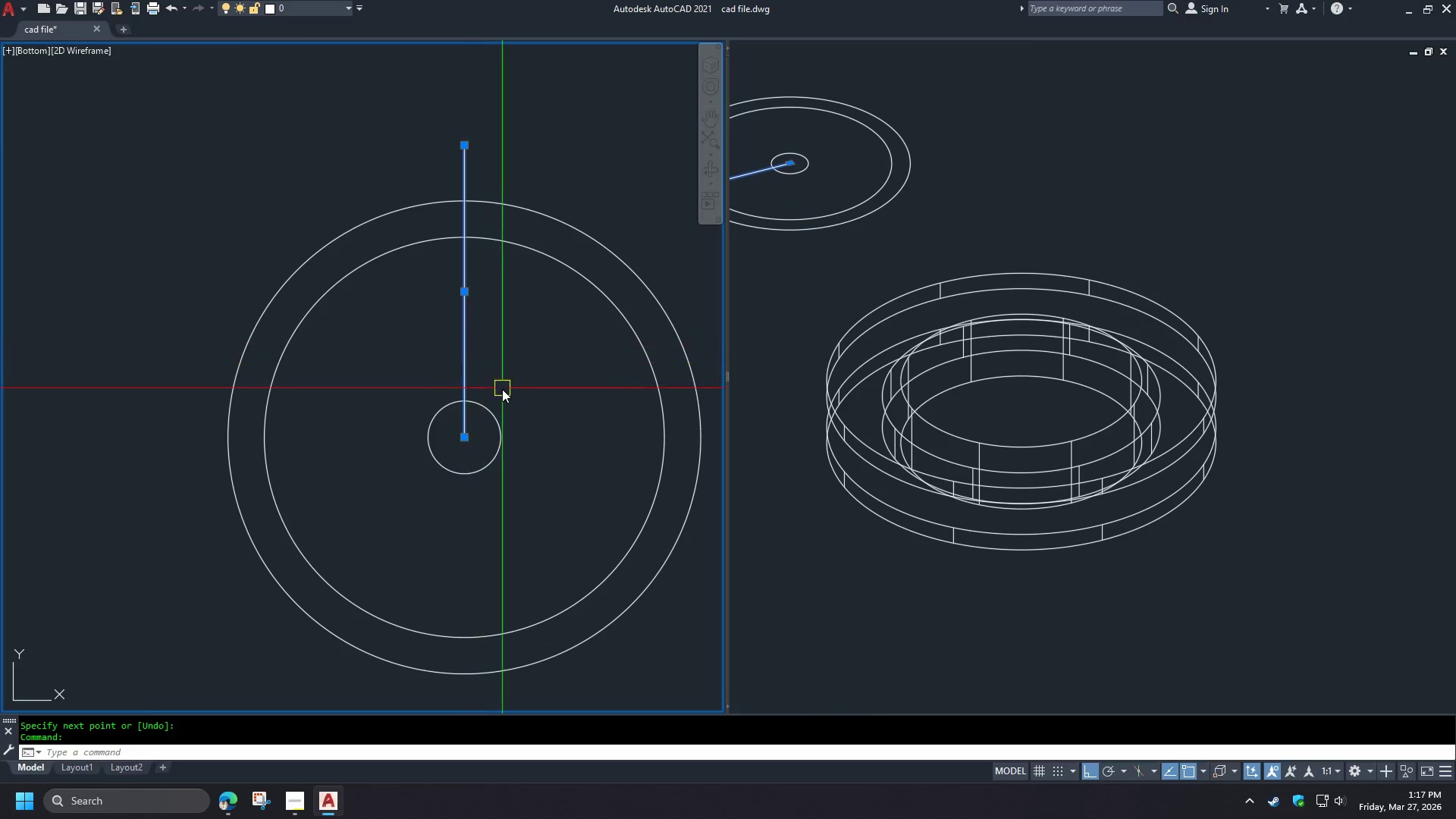 
type(ro )
 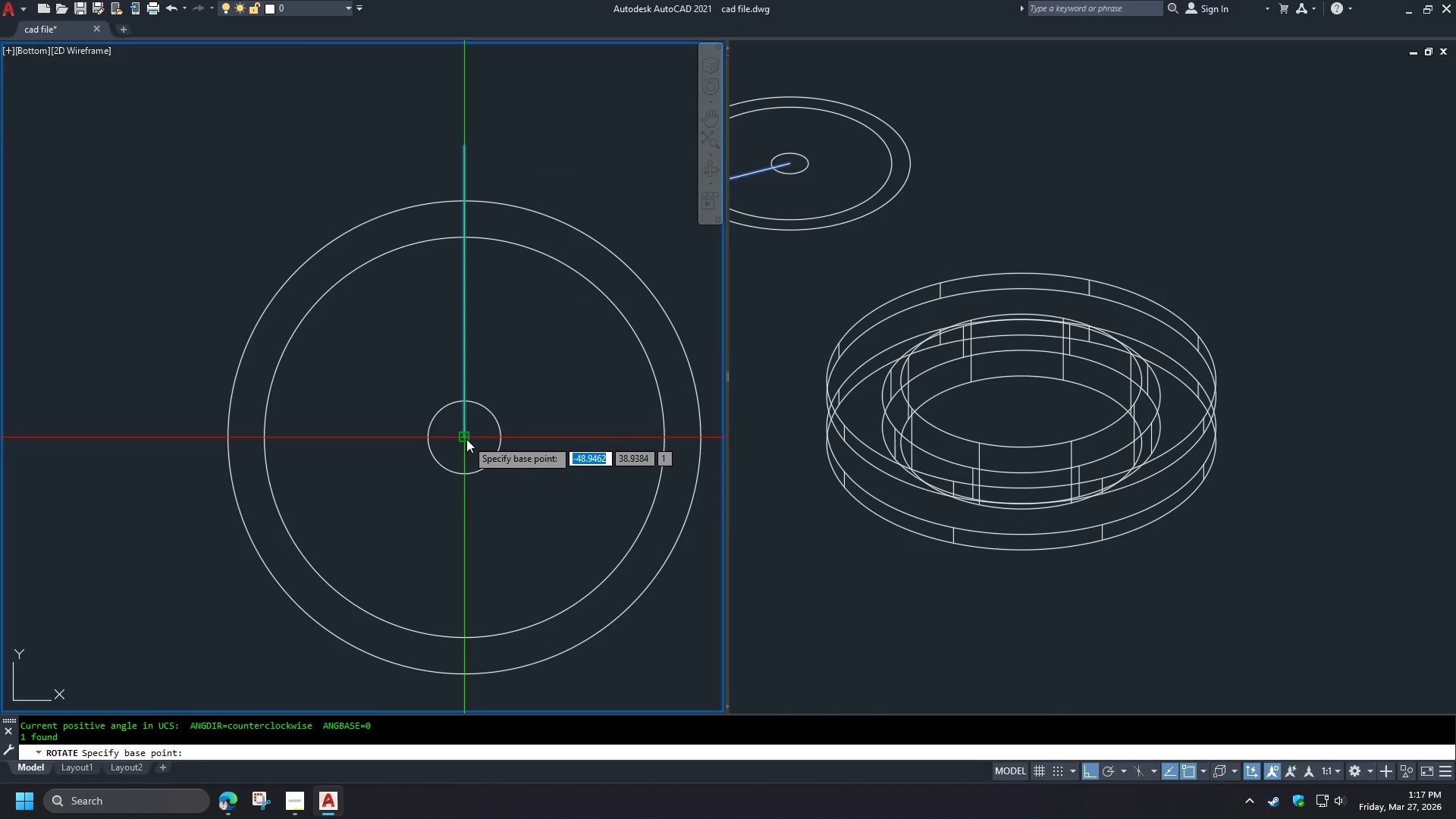 
left_click([466, 439])
 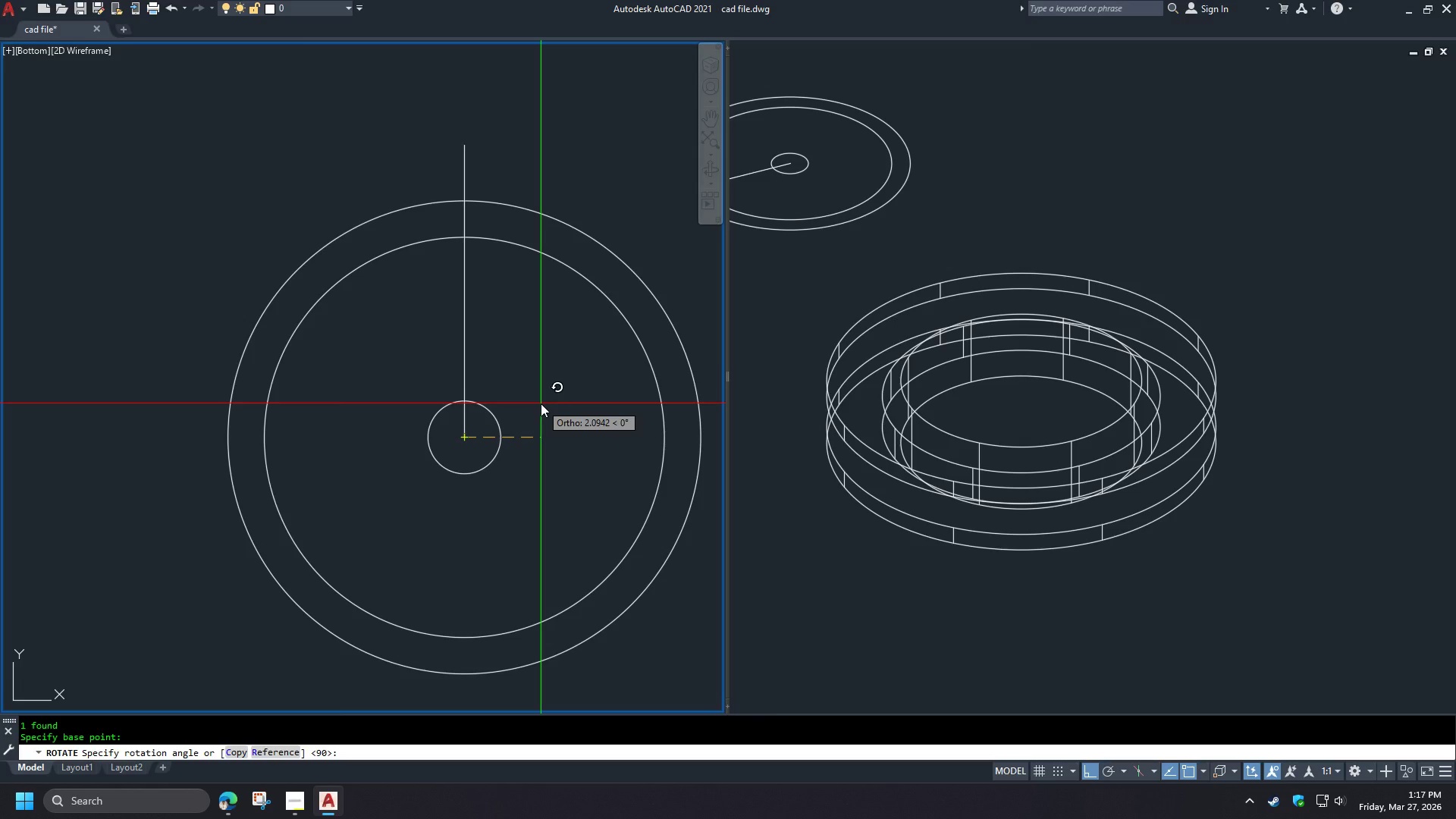 
wait(8.38)
 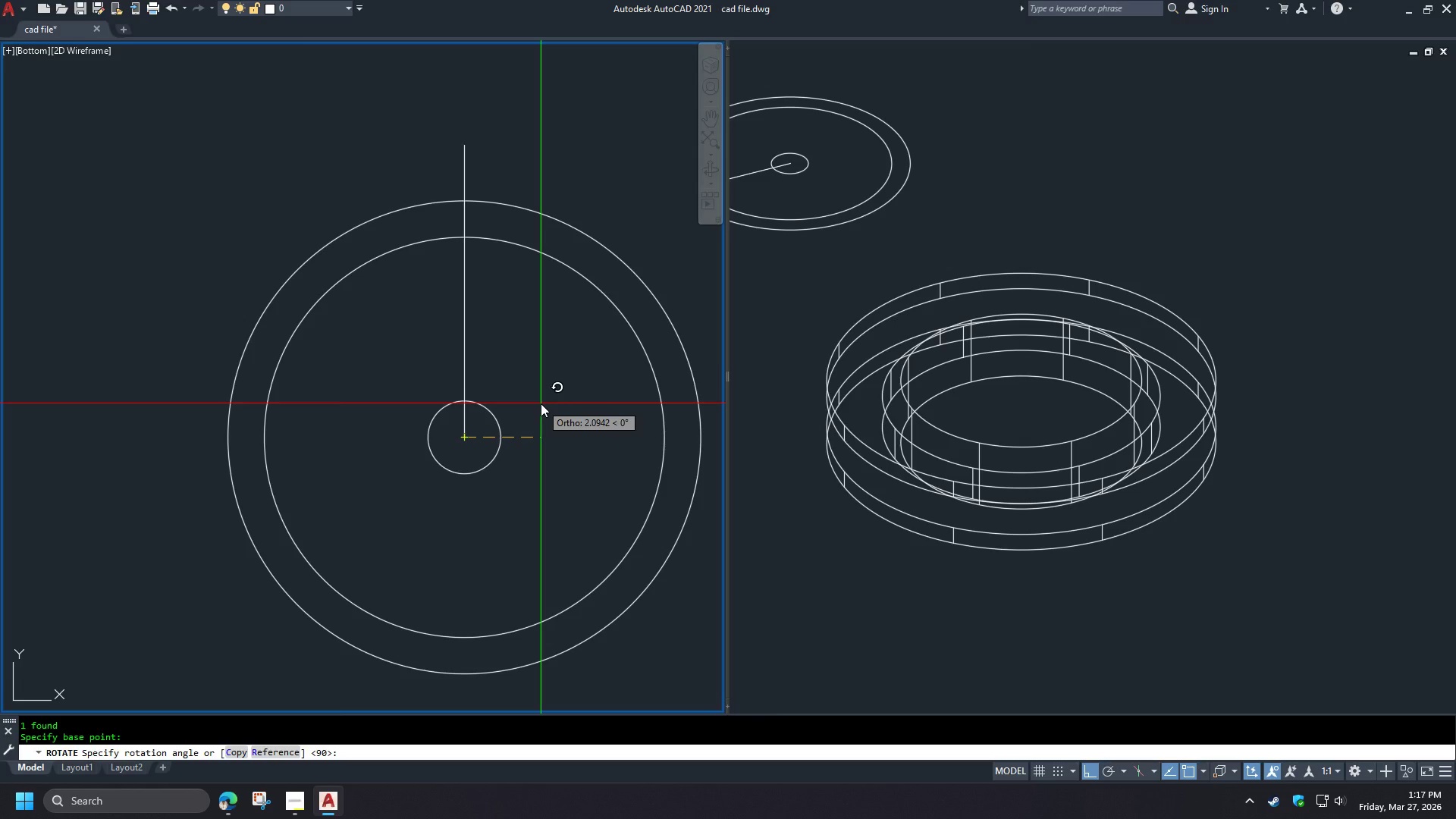 
key(Escape)
 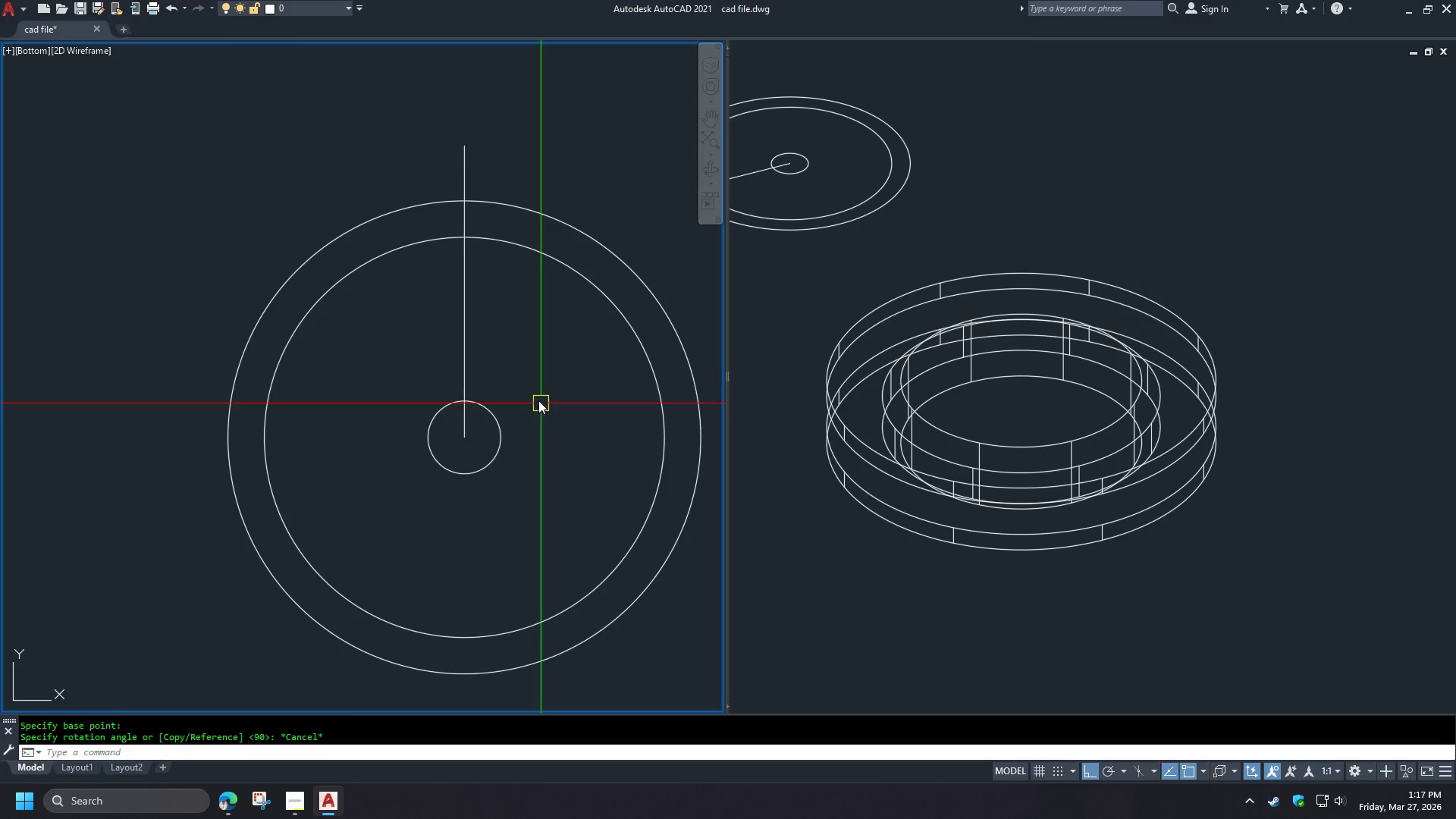 
key(Escape)
 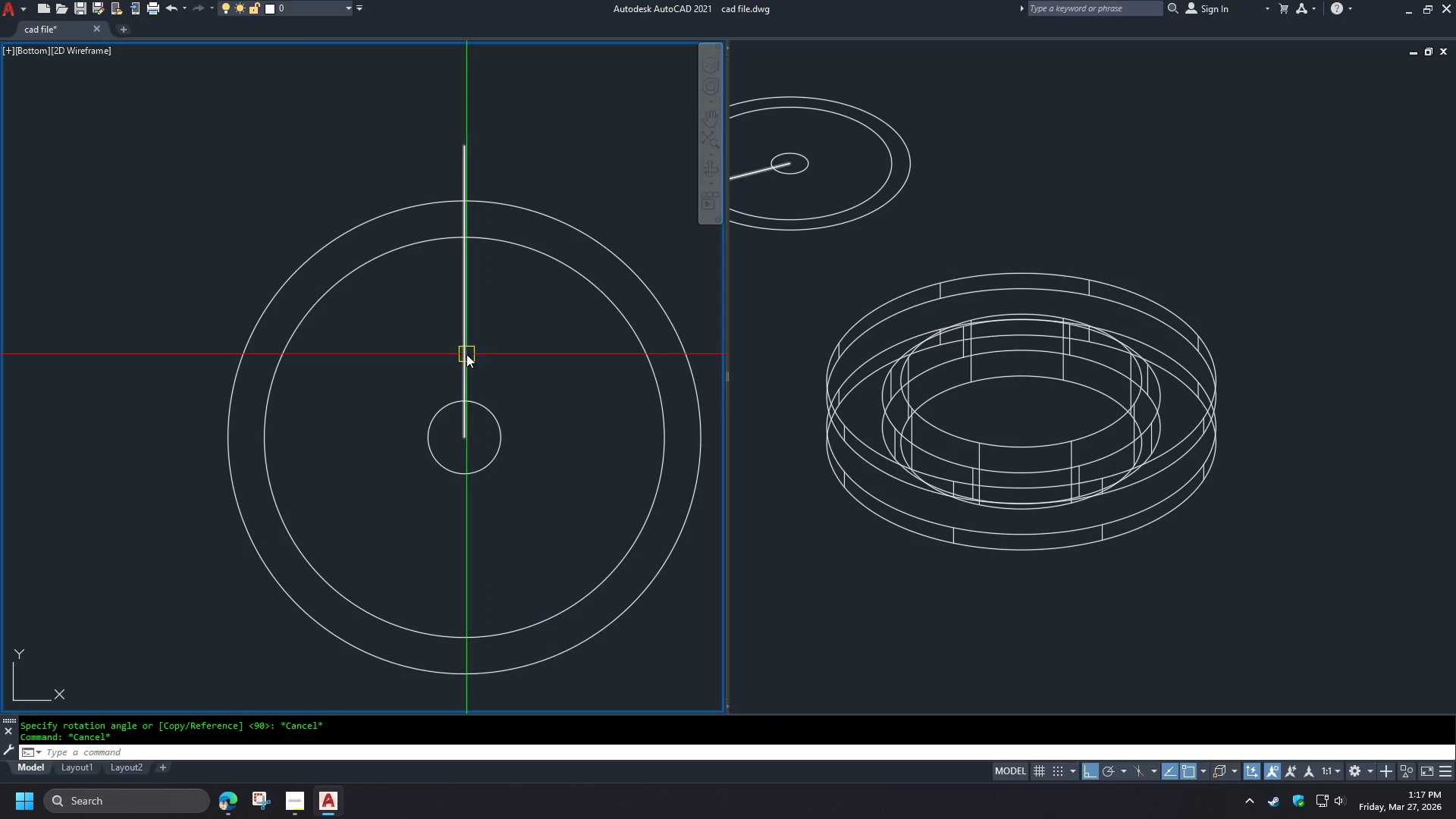 
left_click([466, 354])
 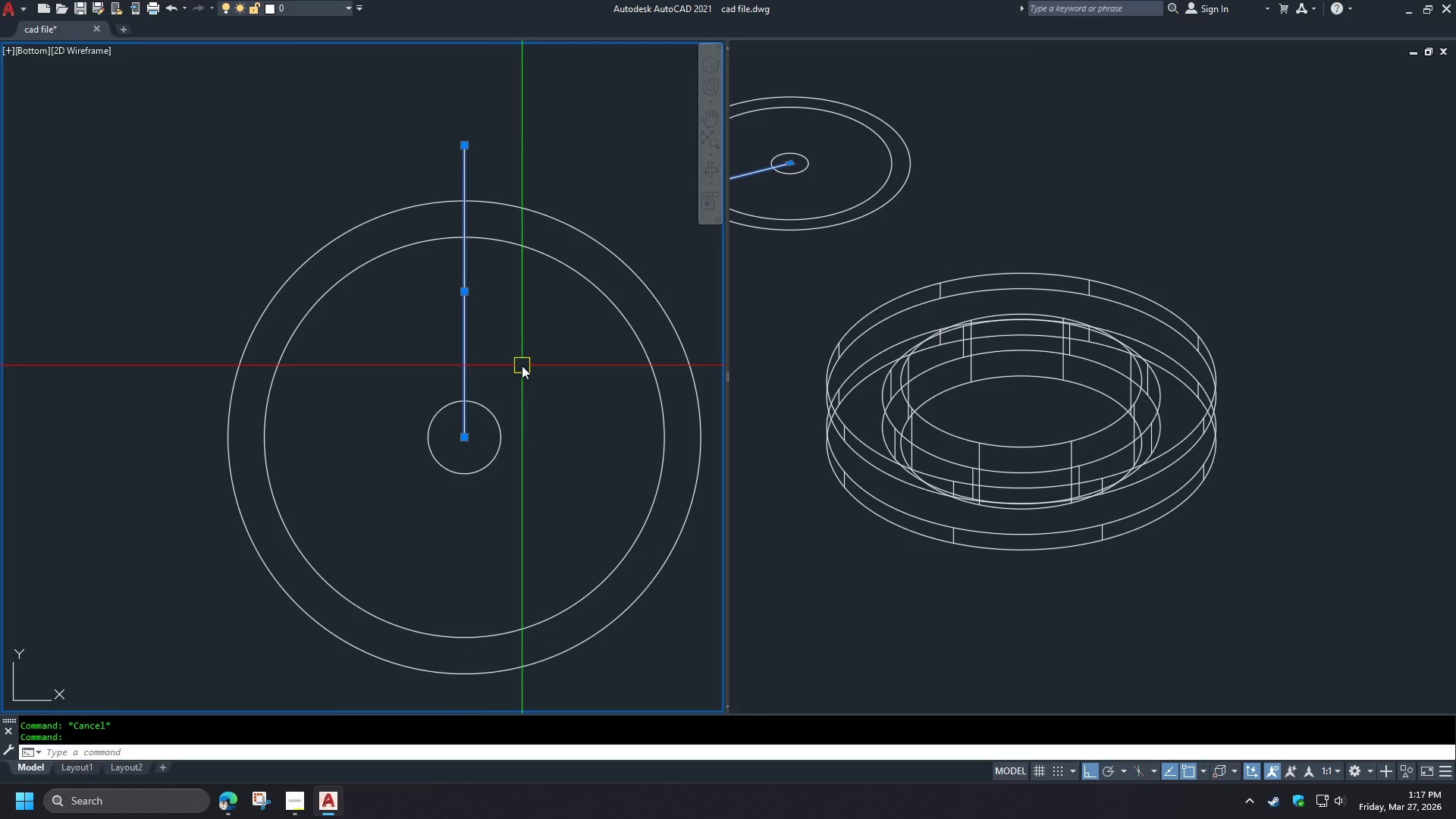 
type(ro )
 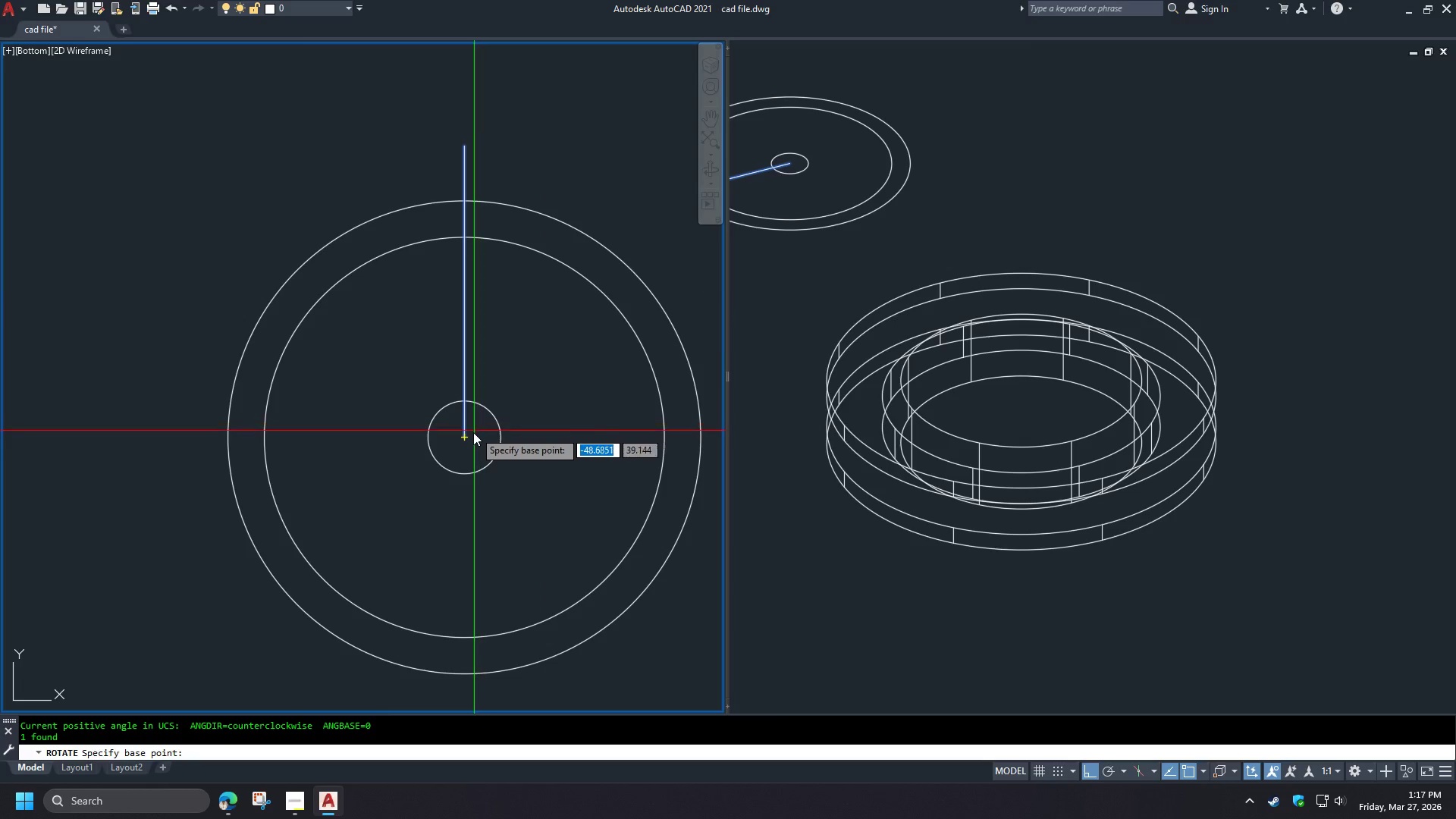 
key(Escape)
 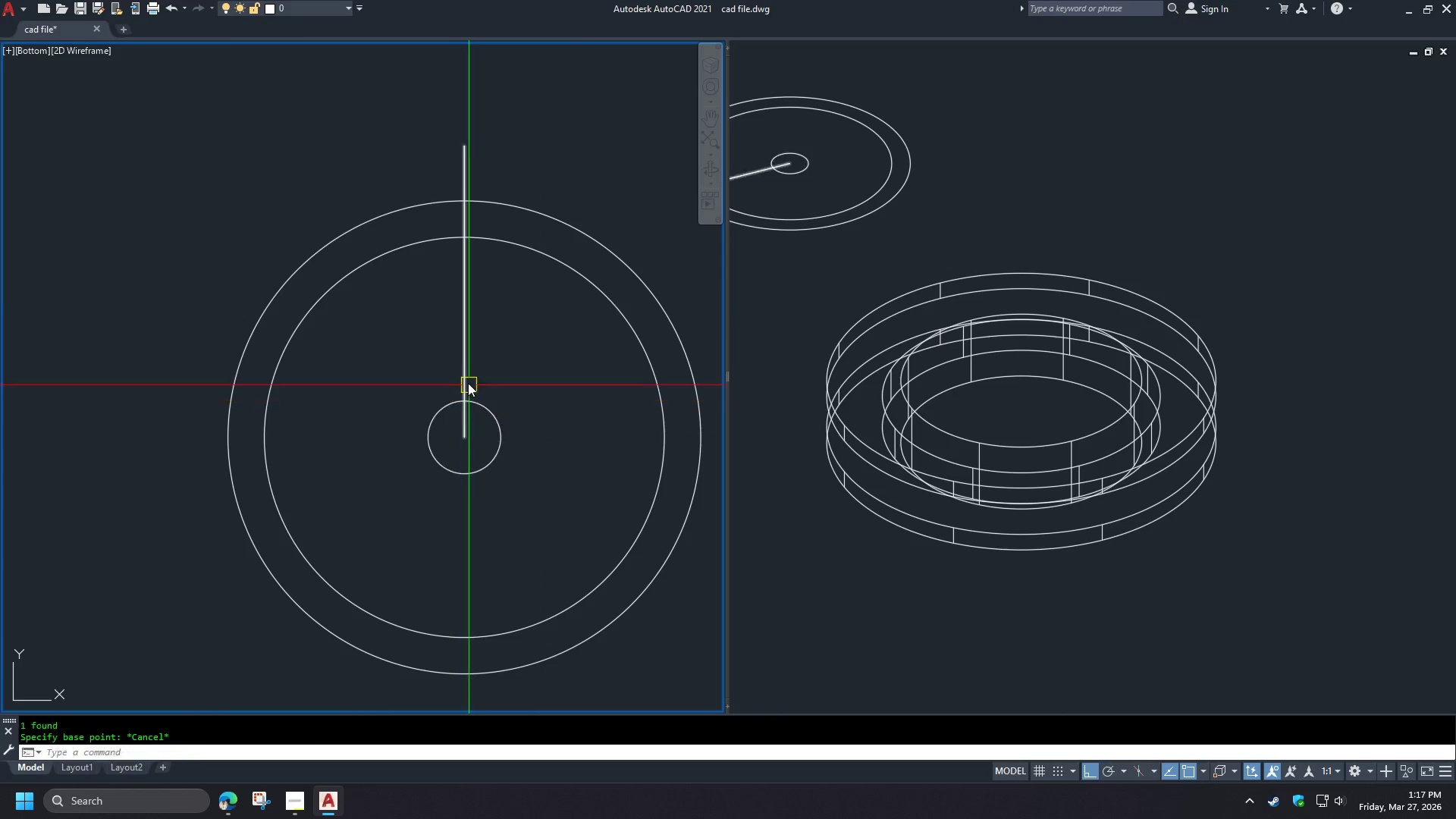 
left_click([467, 379])
 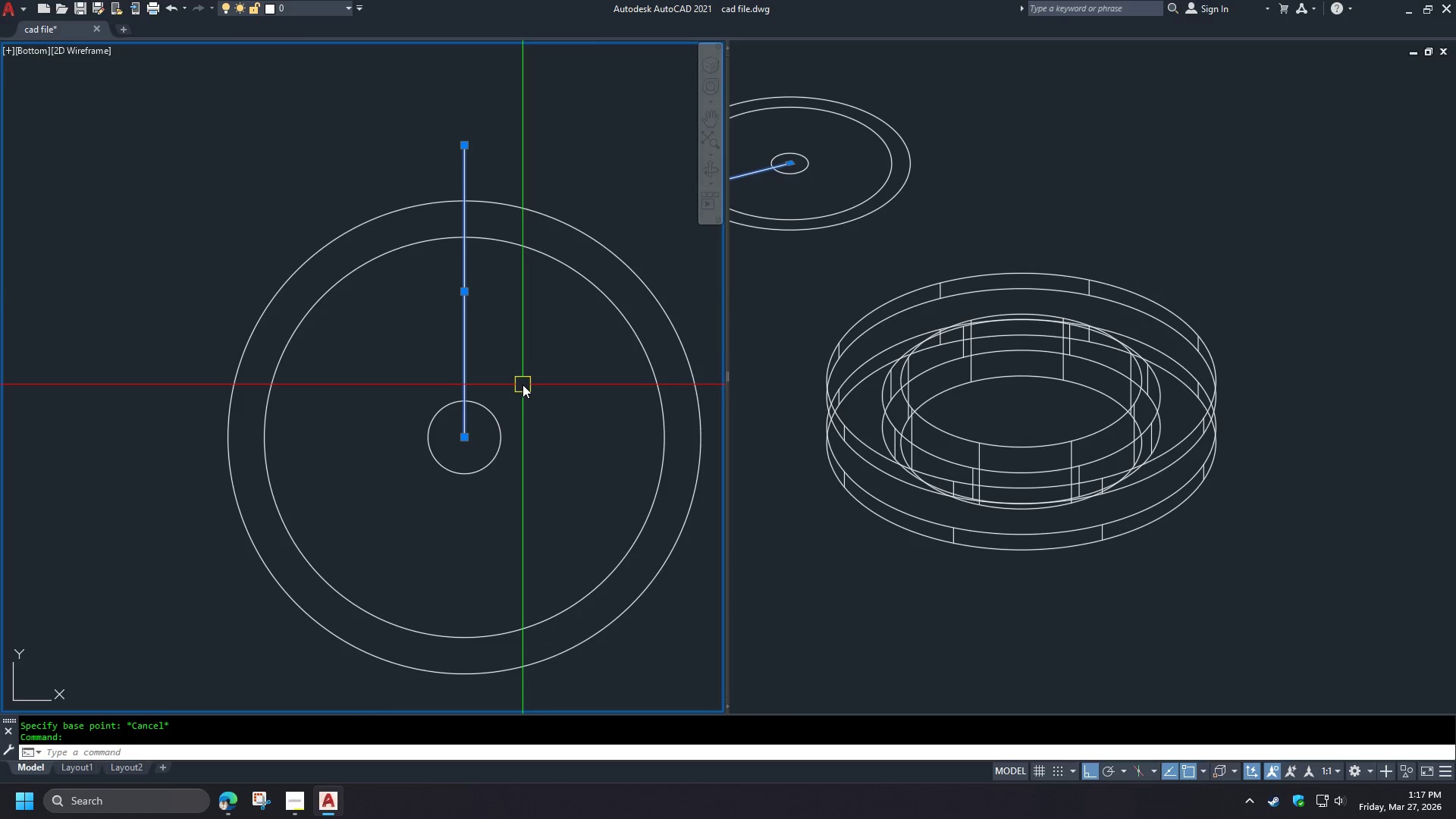 
type(ar )
 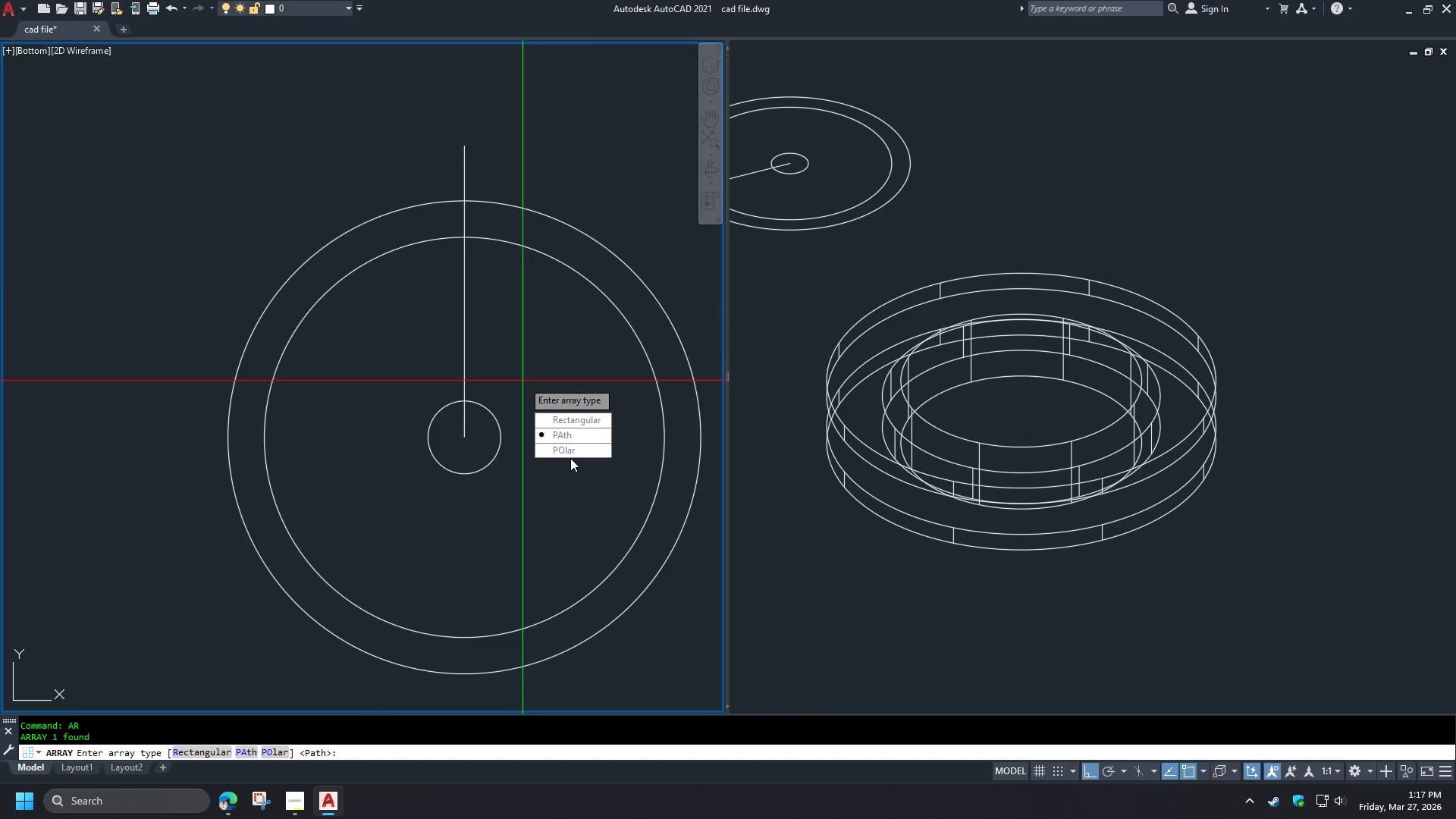 
left_click_drag(start_coordinate=[564, 451], to_coordinate=[522, 381])
 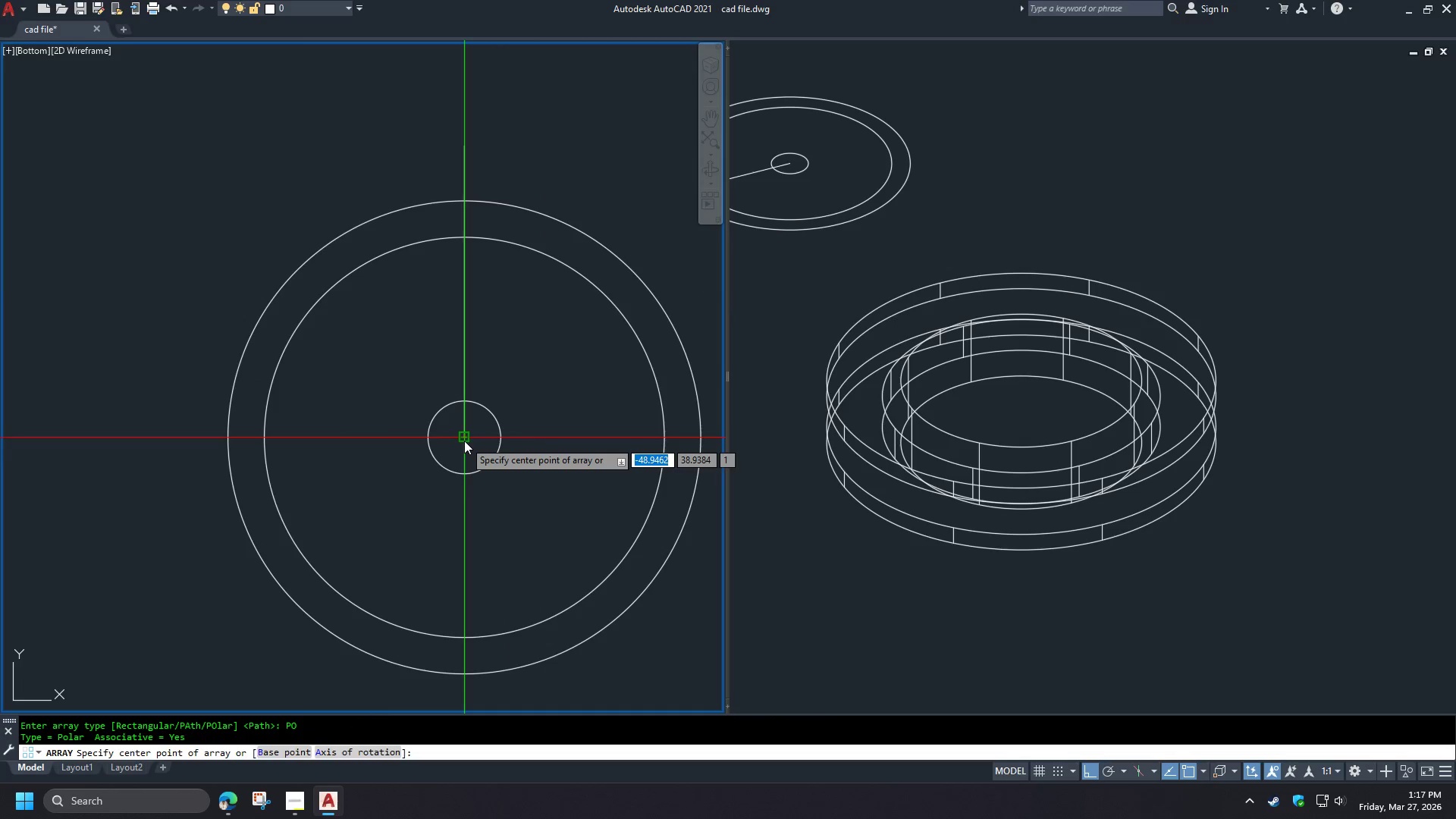 
left_click([464, 441])
 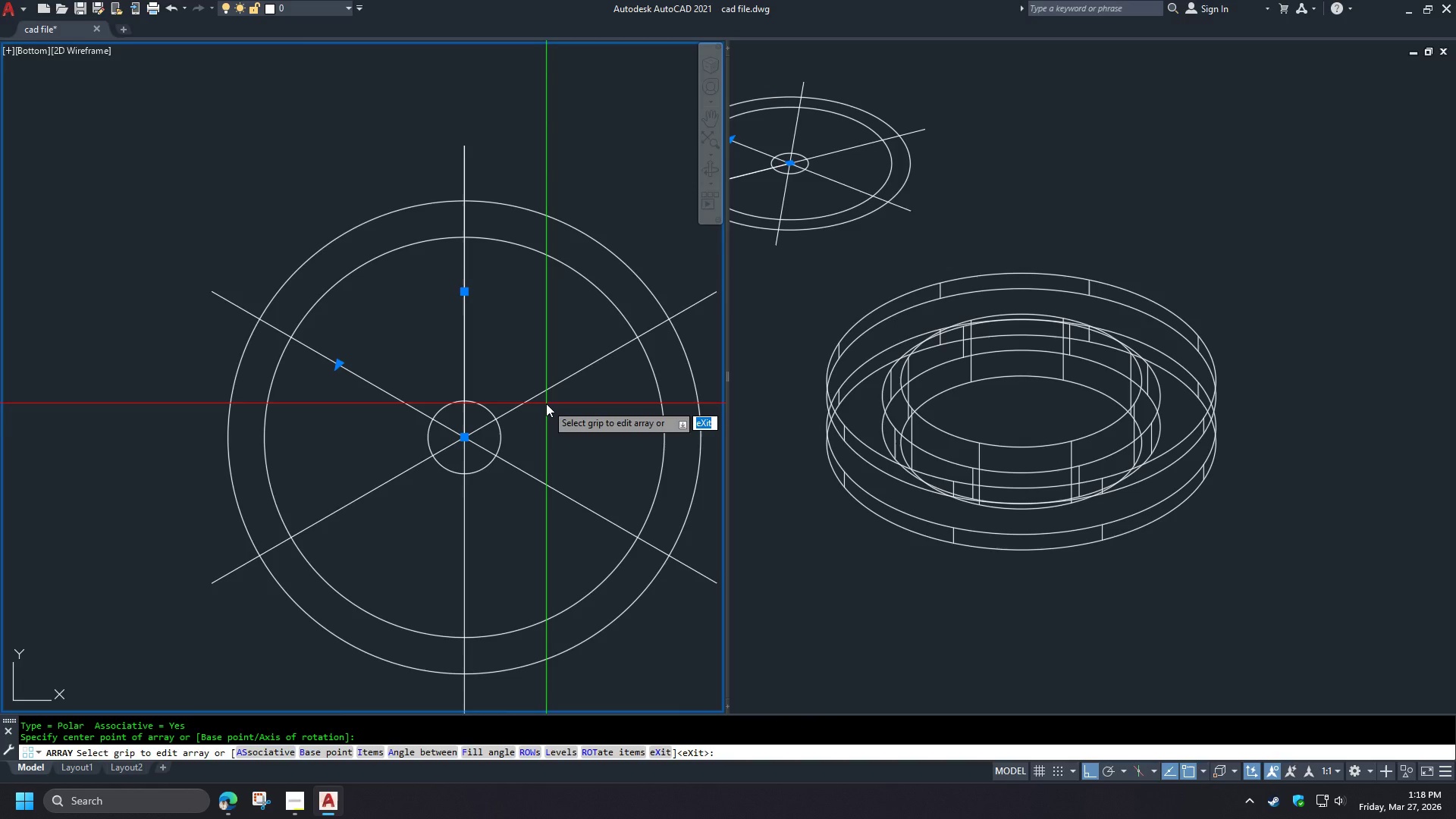 
wait(11.36)
 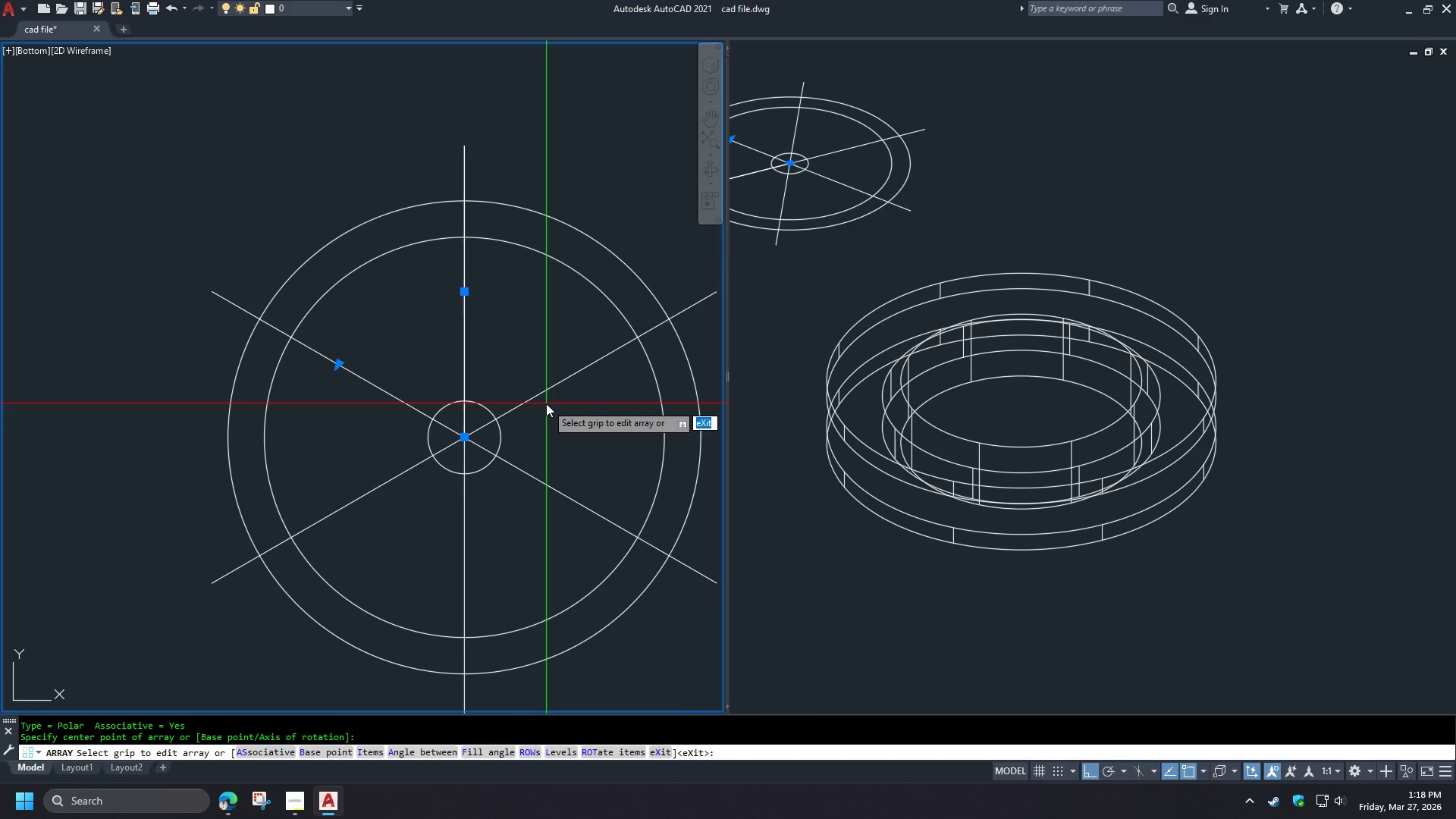 
key(I)
 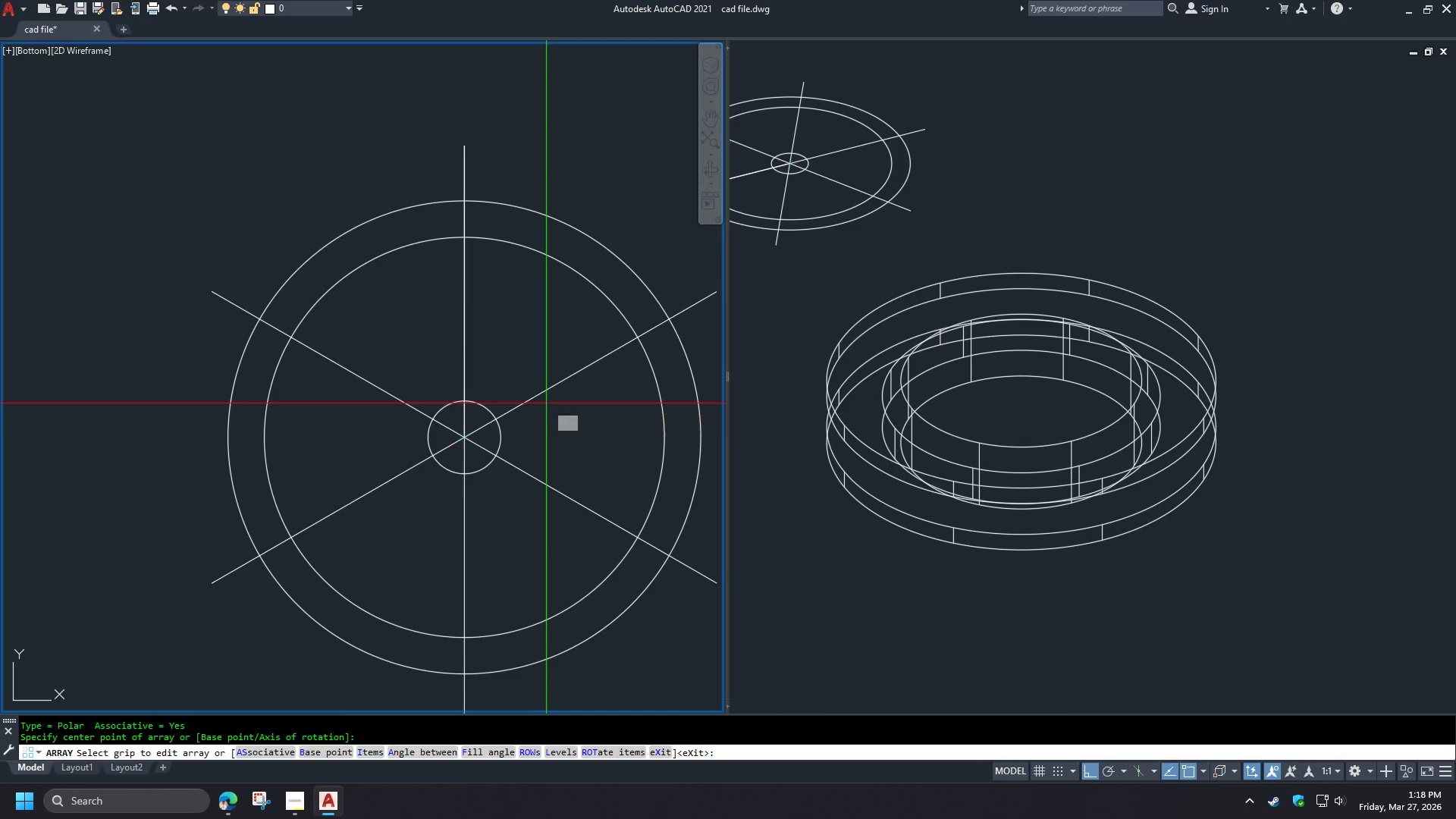 
key(Space)
 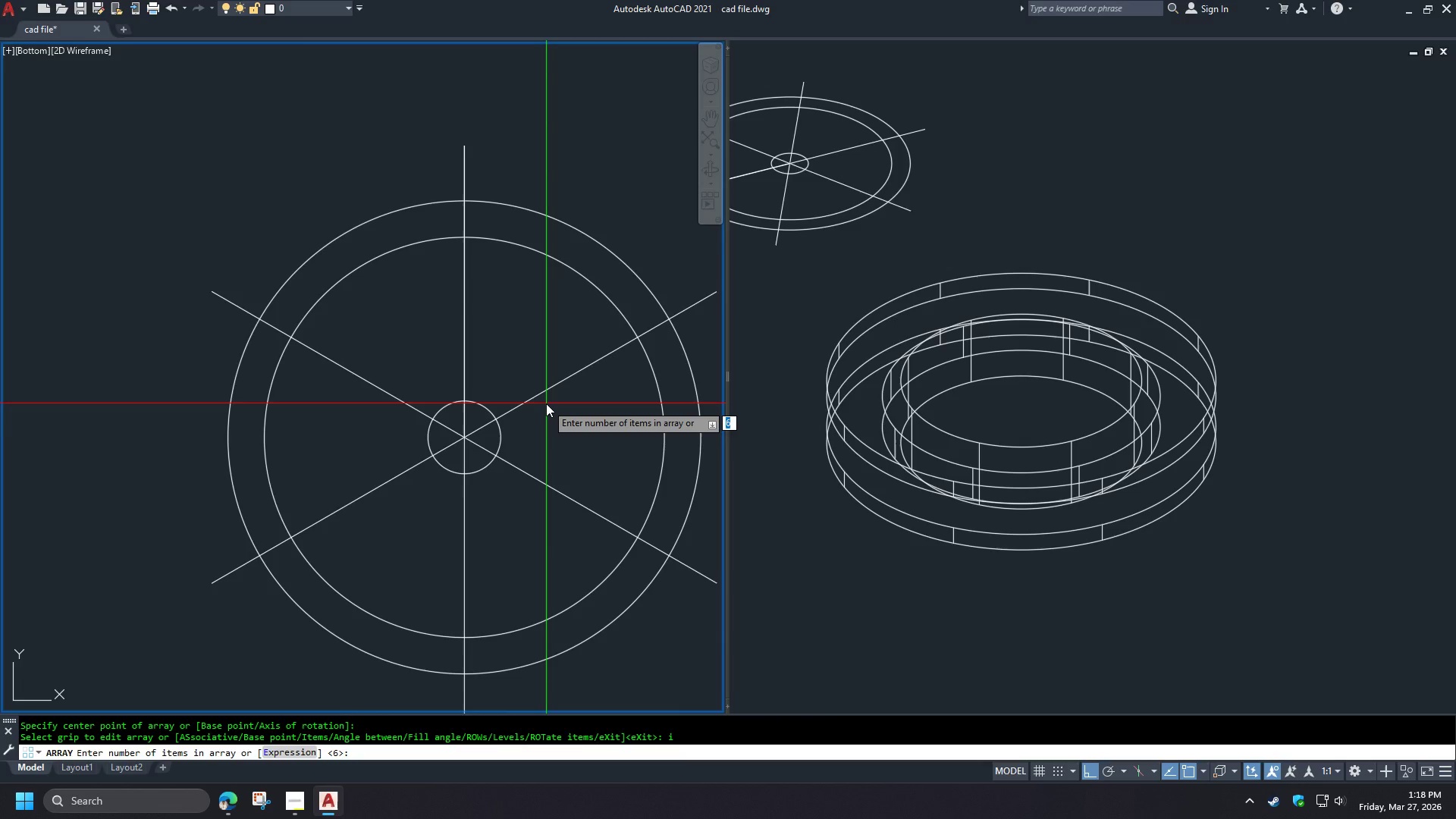 
key(Numpad1)
 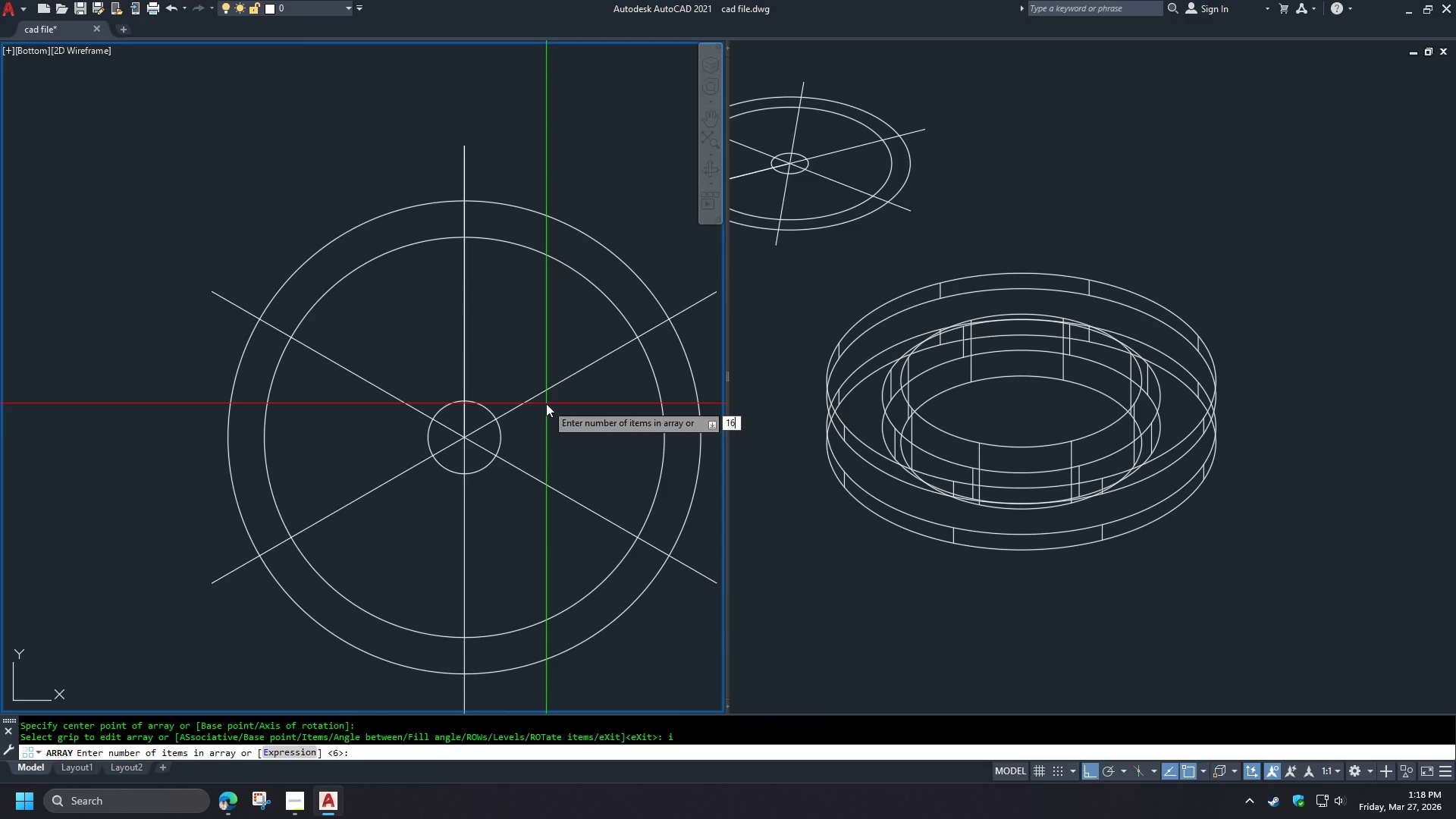 
key(Numpad6)
 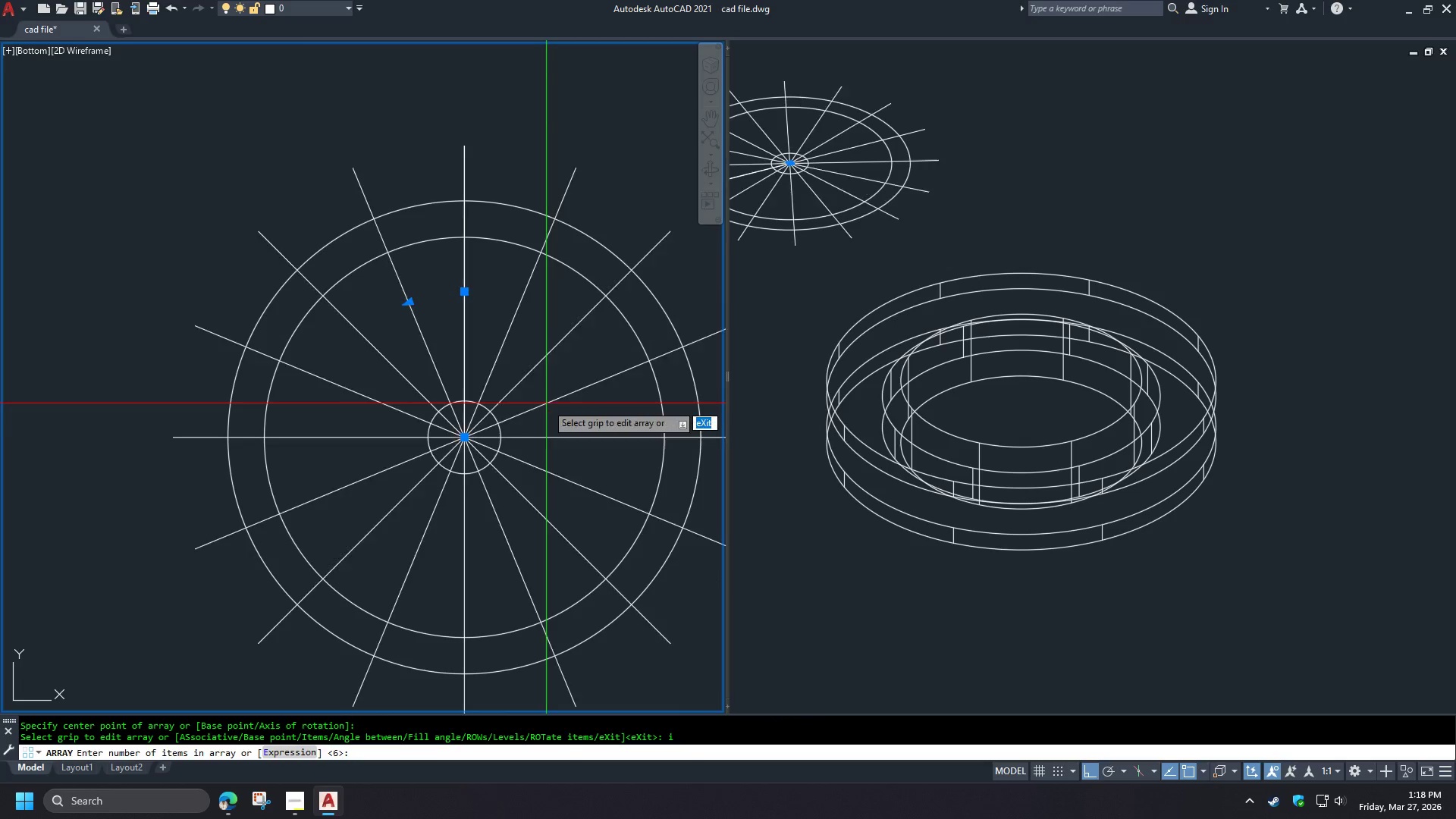 
key(Space)
 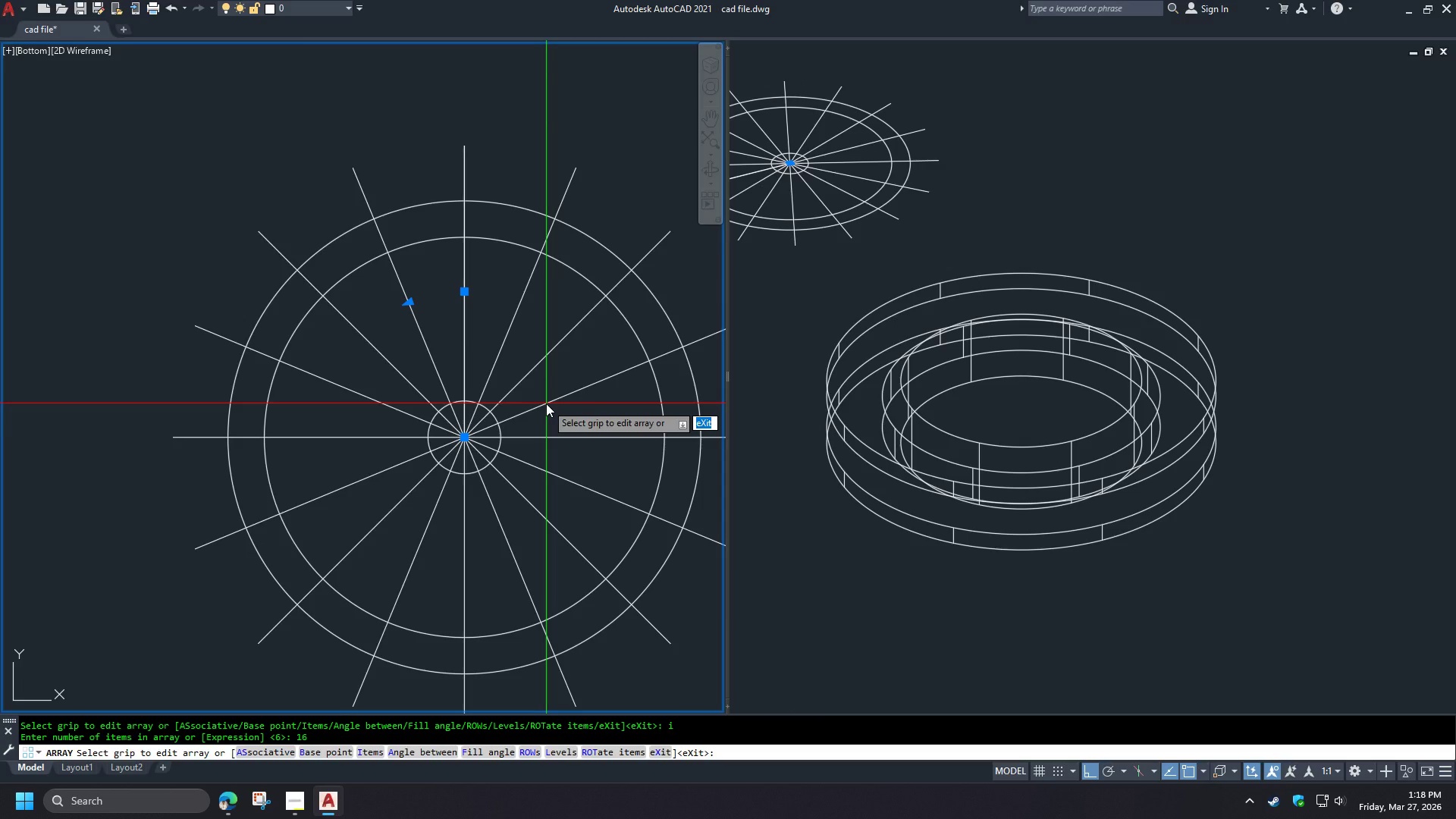 
key(Space)
 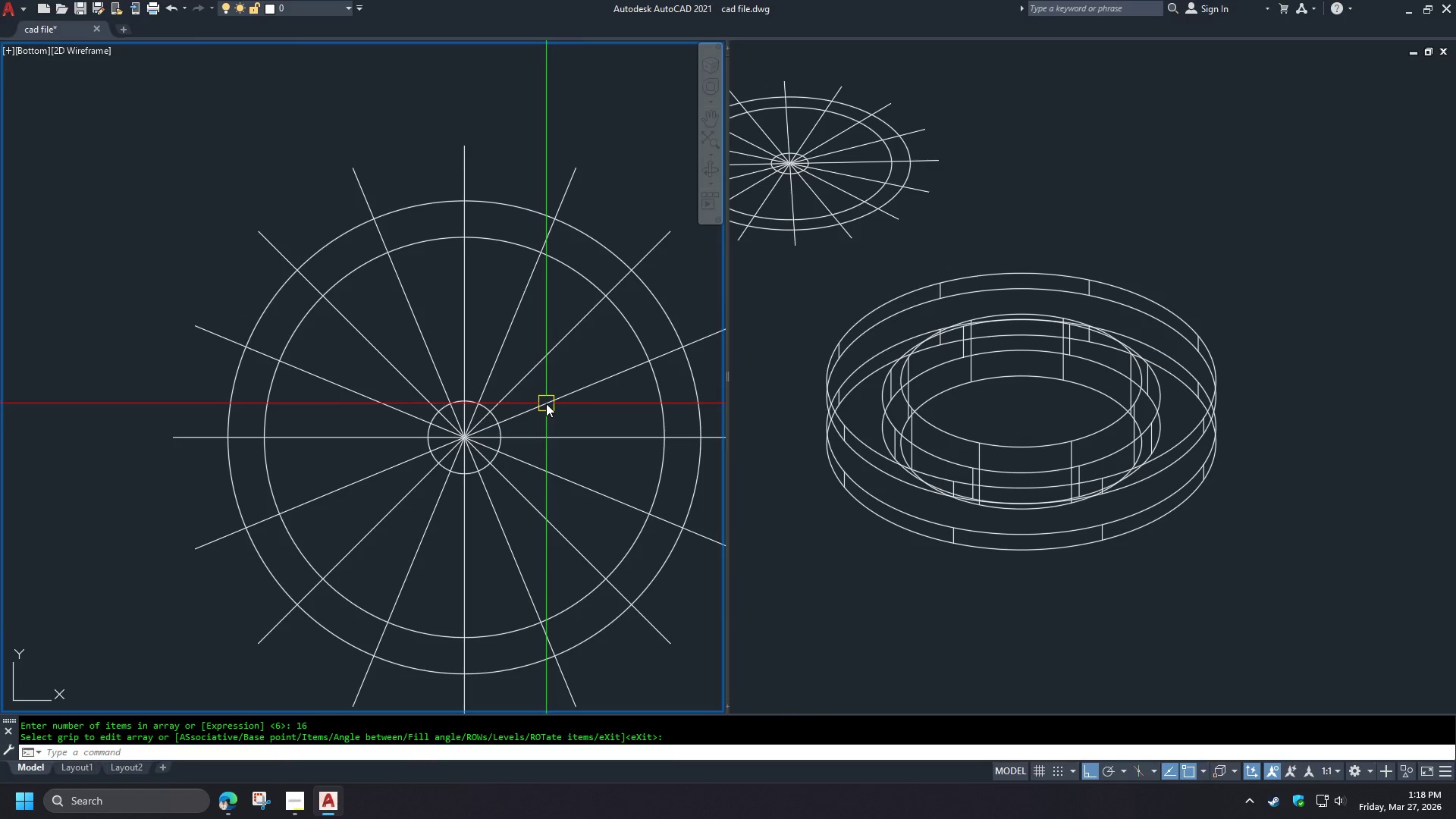 
key(Space)
 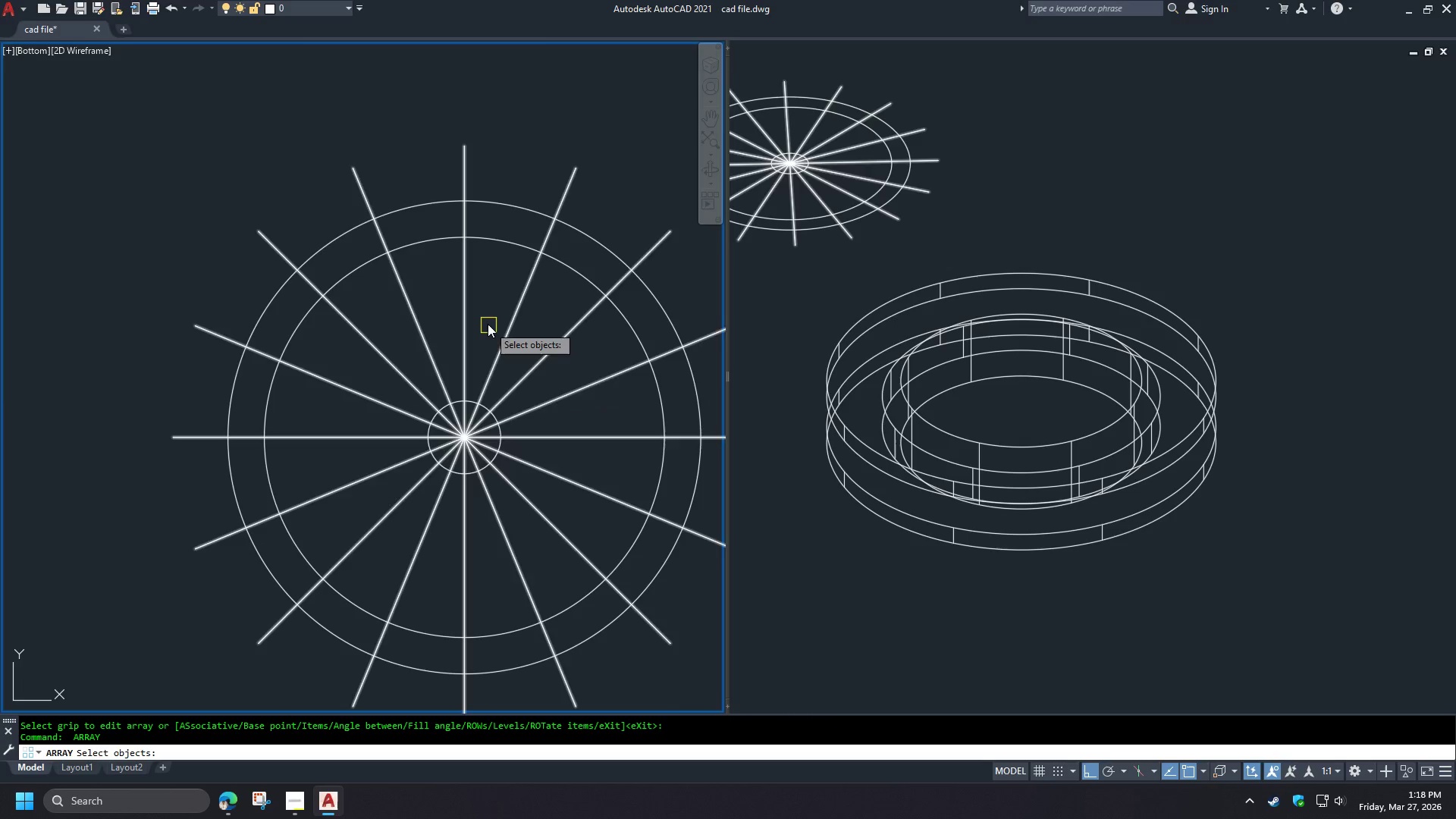 
key(Space)
 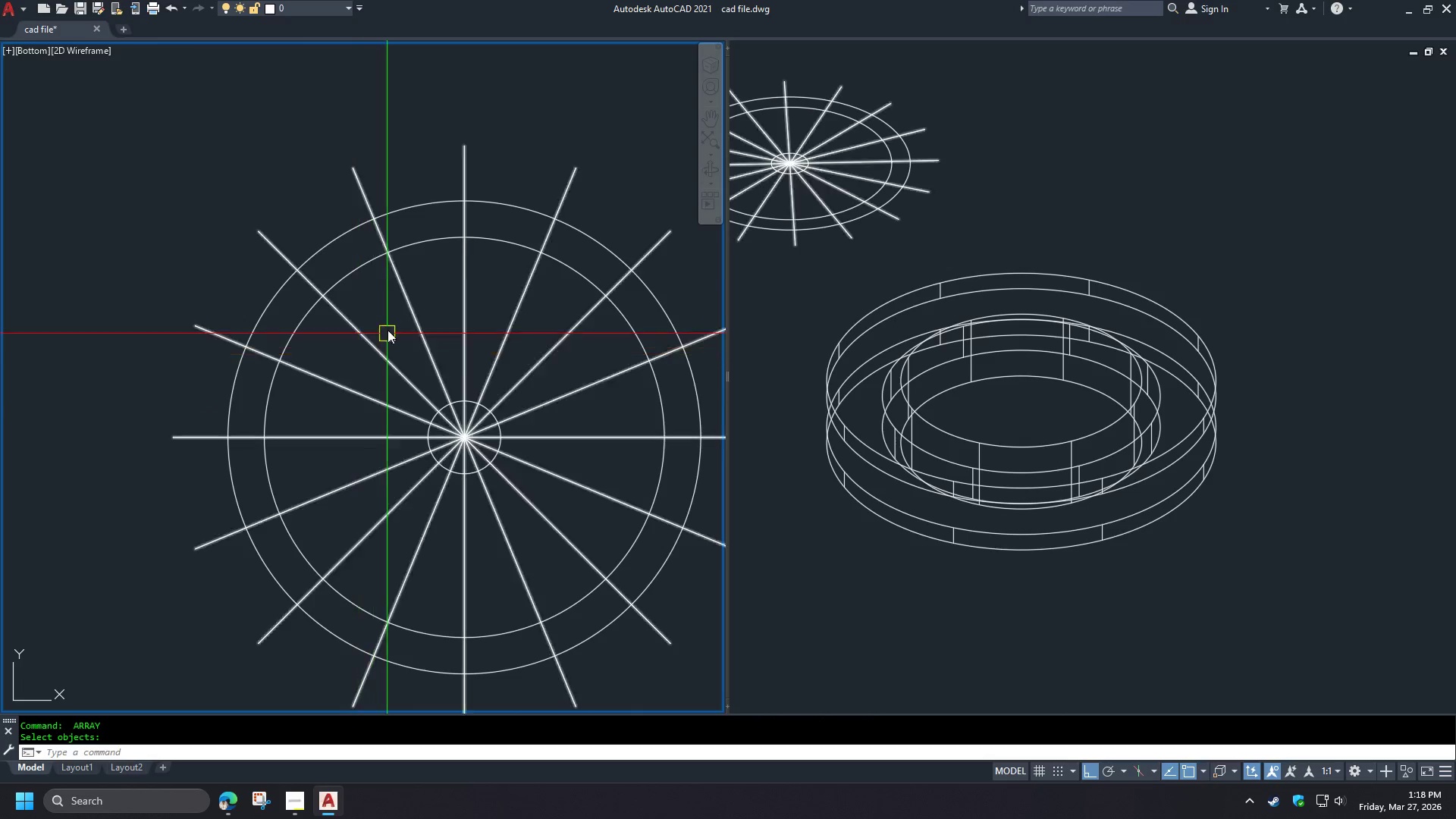 
wait(7.97)
 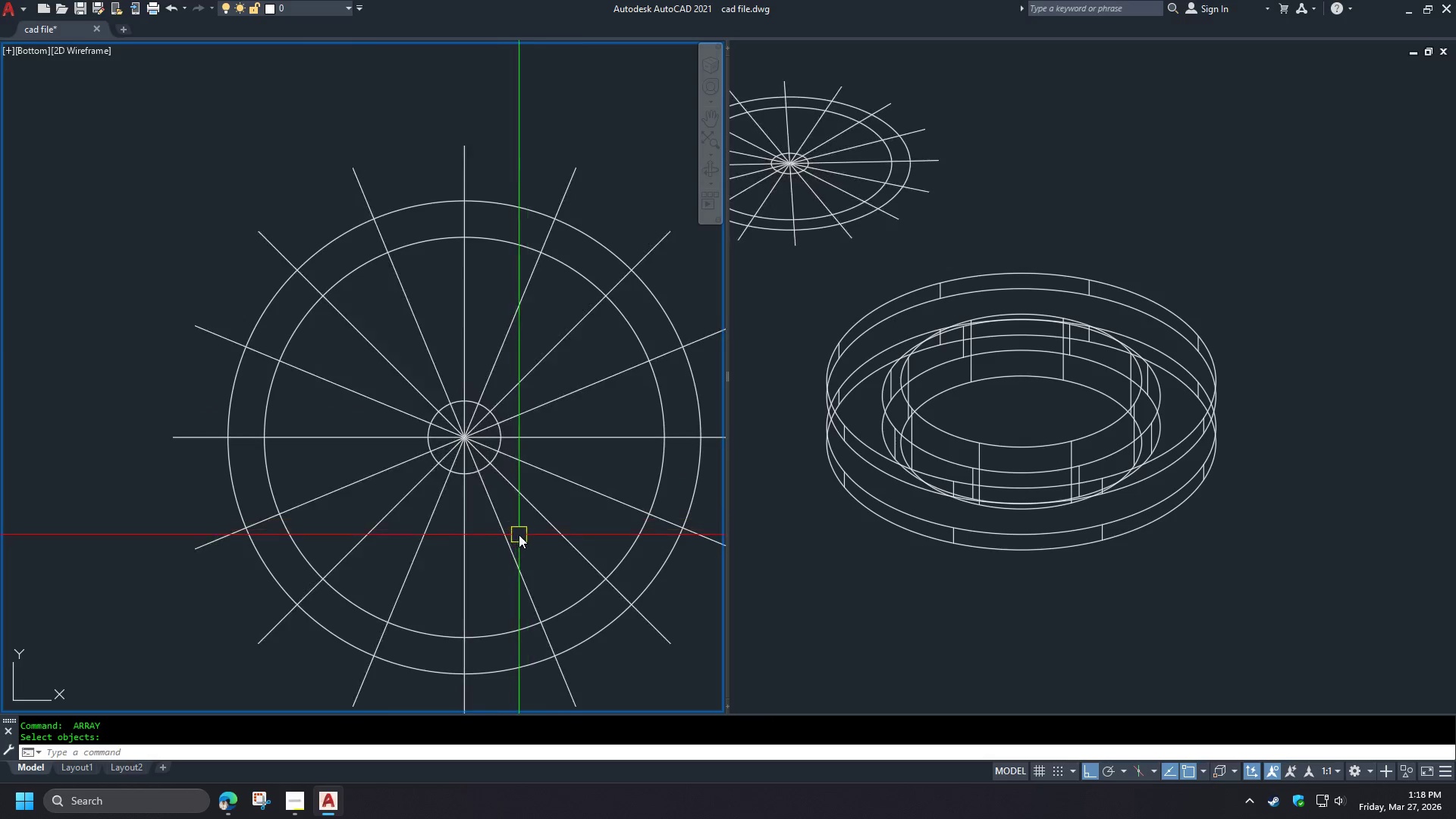 
scroll: coordinate [487, 262], scroll_direction: up, amount: 1.0
 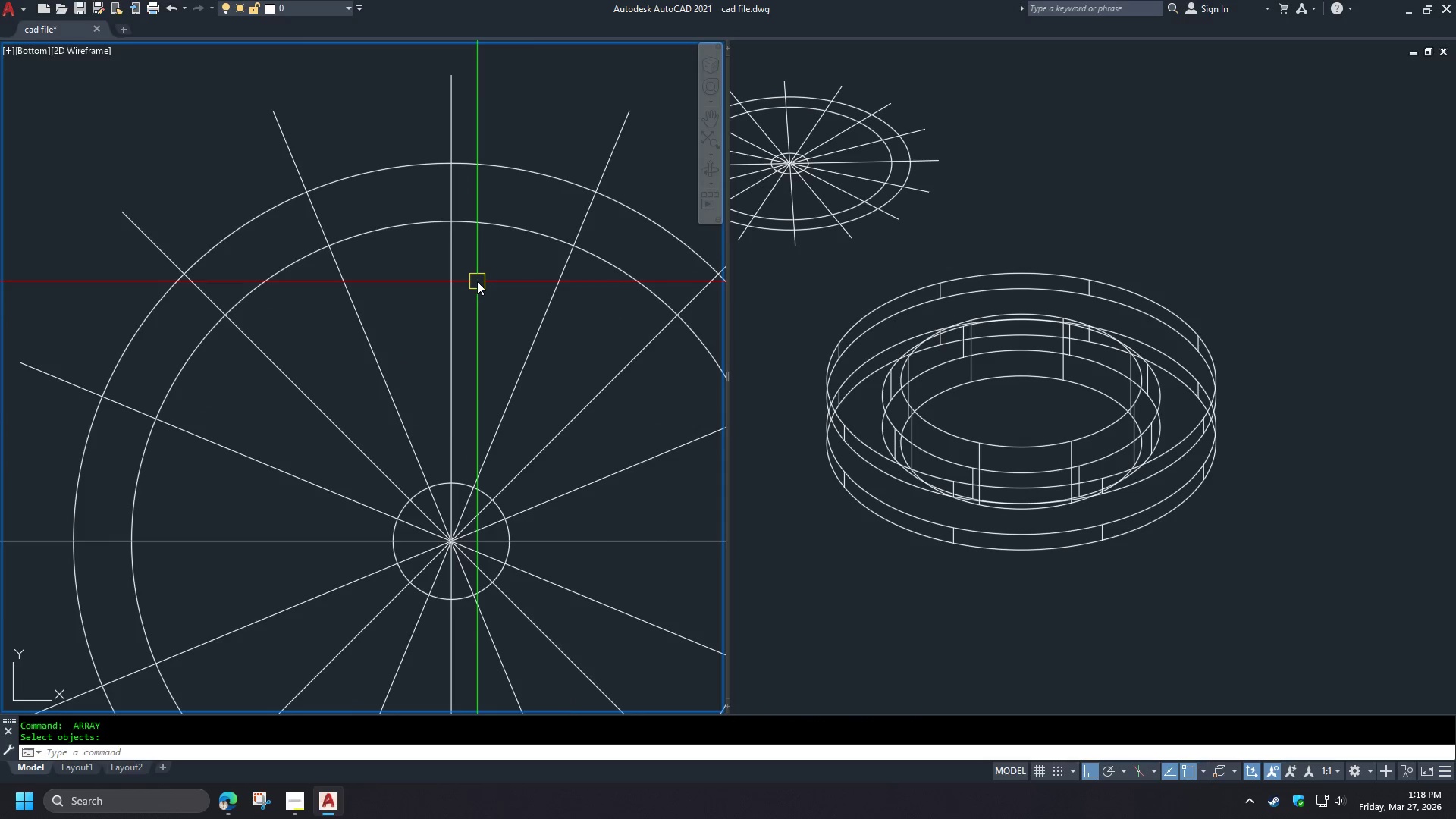 
key(Escape)
 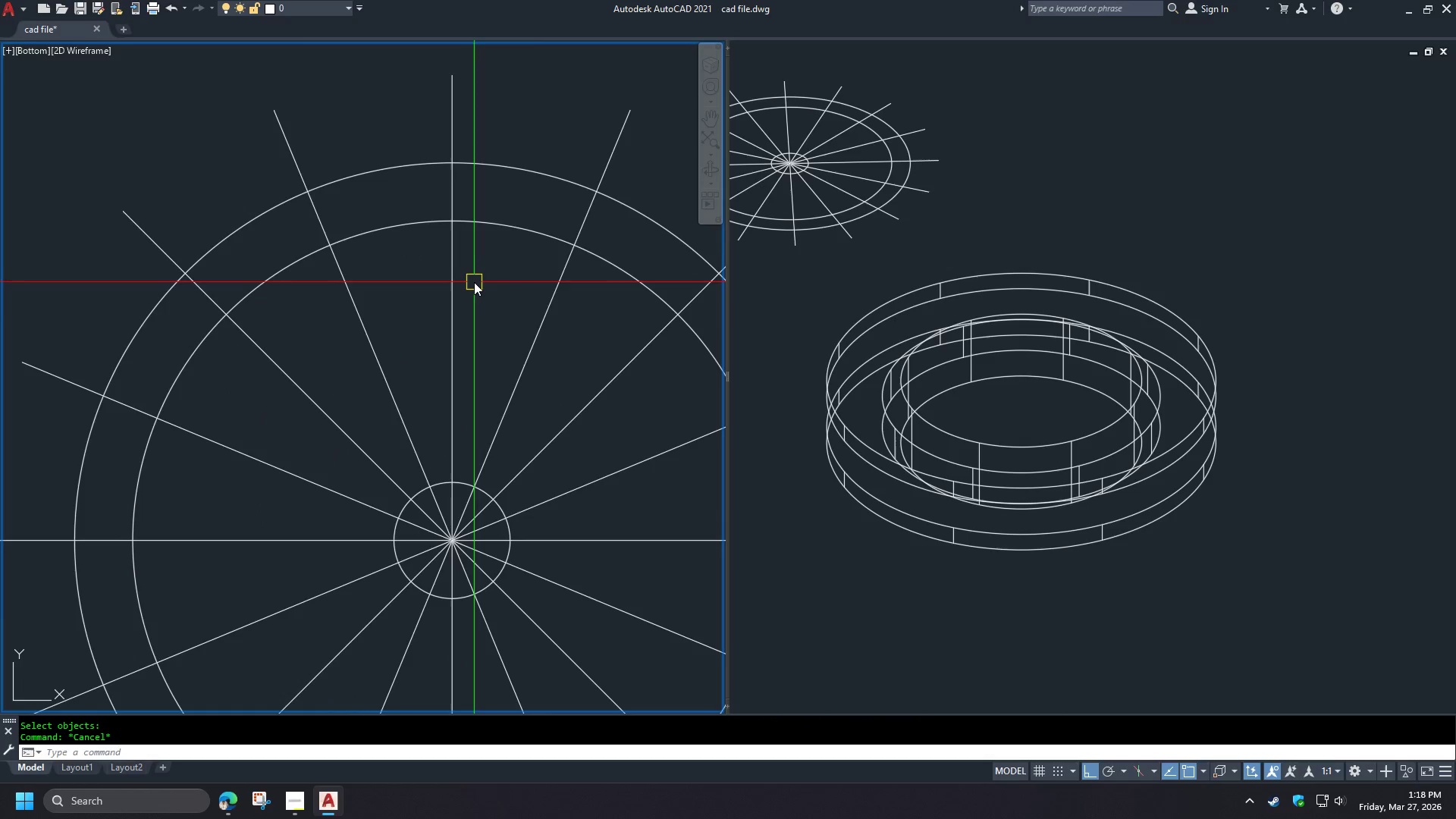 
scroll: coordinate [477, 281], scroll_direction: down, amount: 1.0
 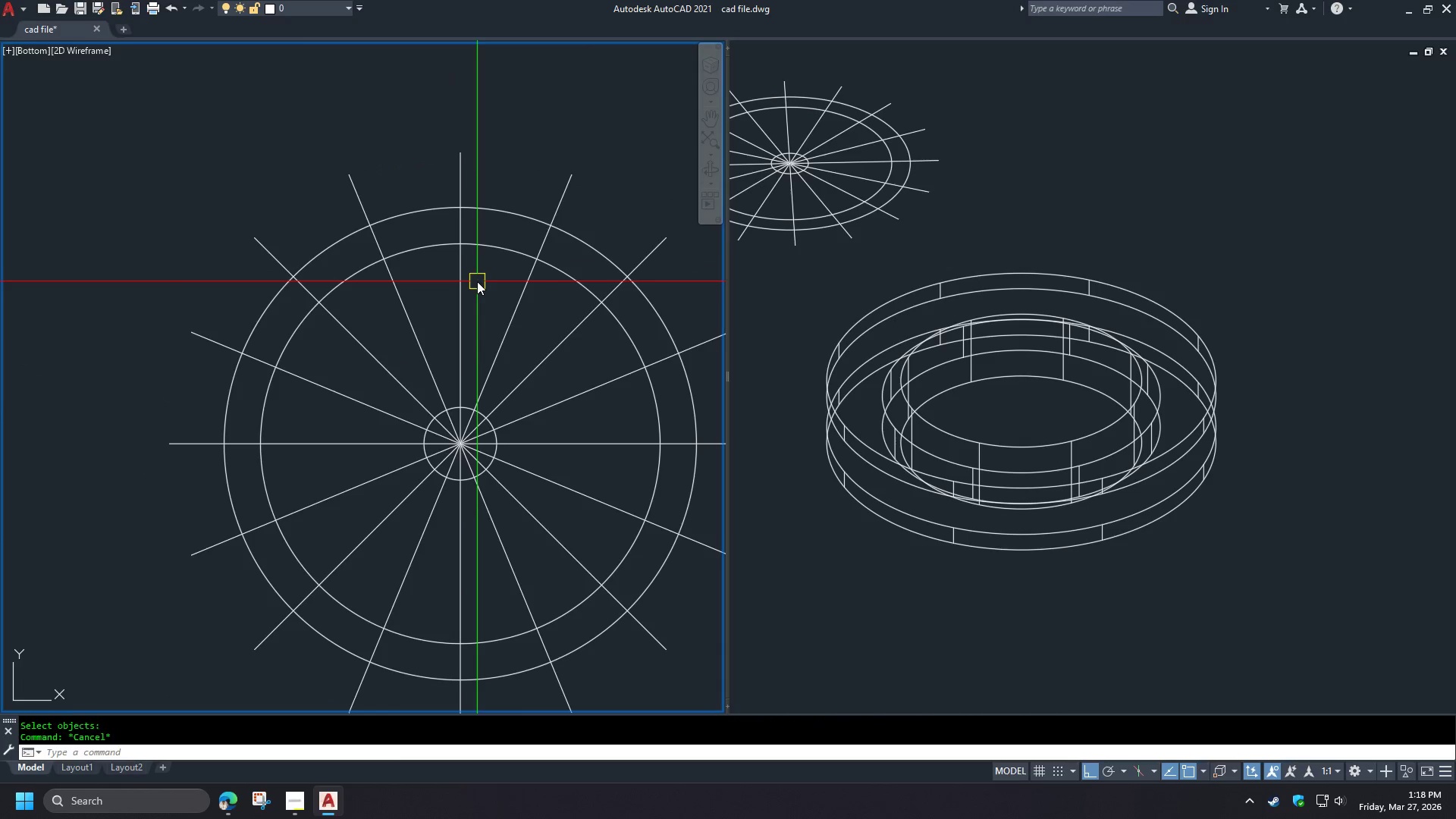 
scroll: coordinate [474, 282], scroll_direction: up, amount: 1.0
 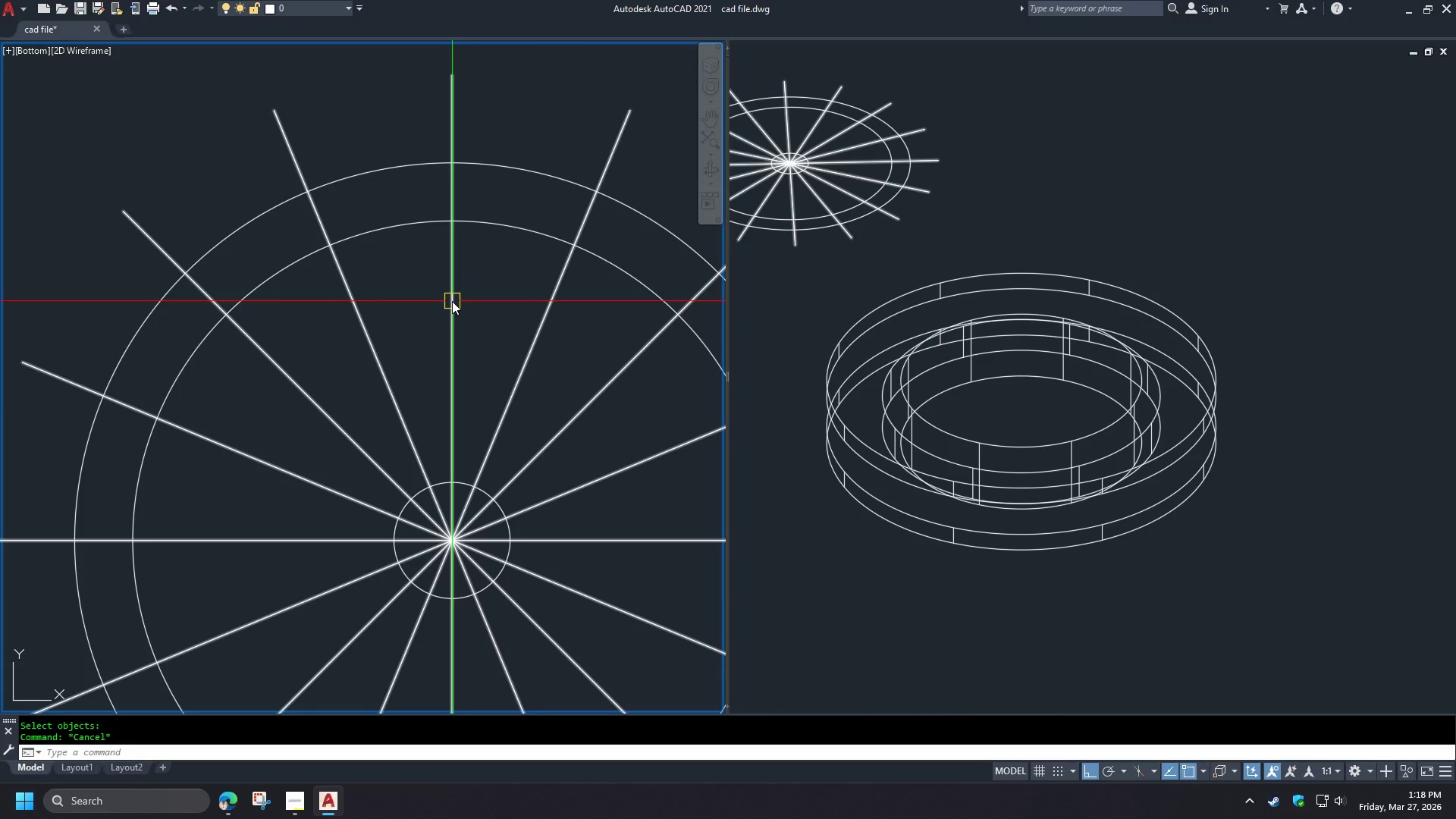 
left_click([452, 301])
 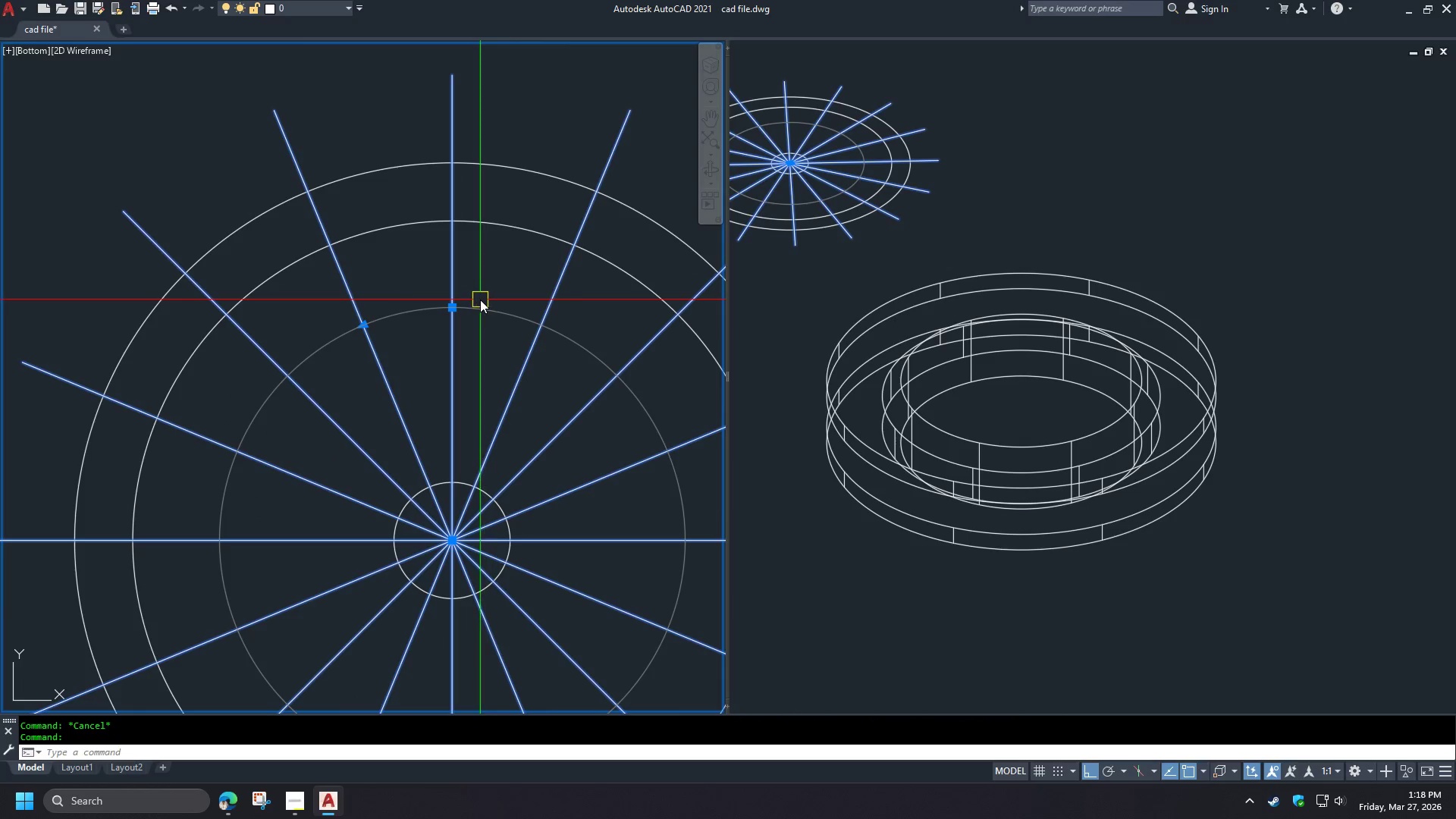 
key(X)
 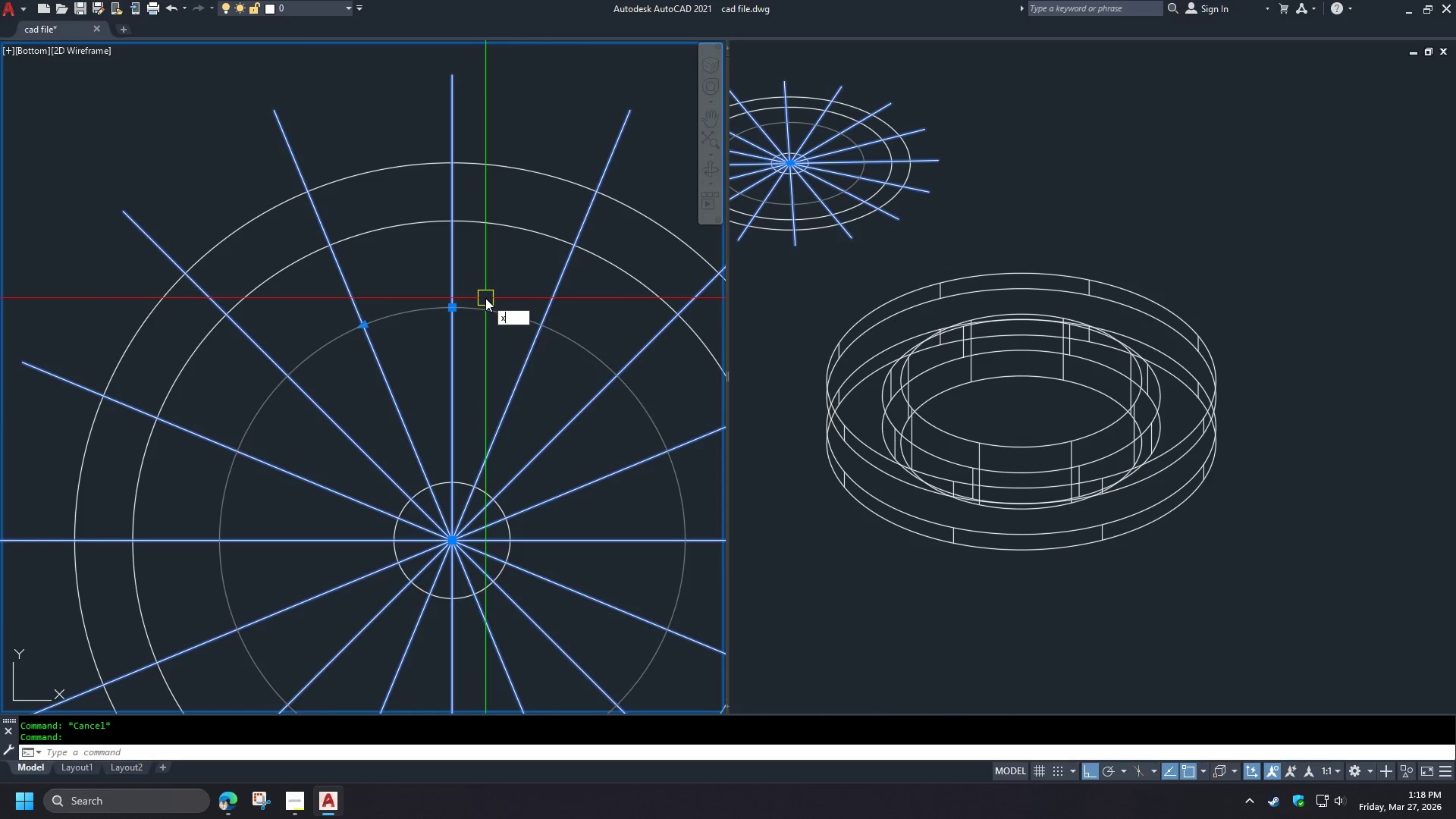 
key(Space)
 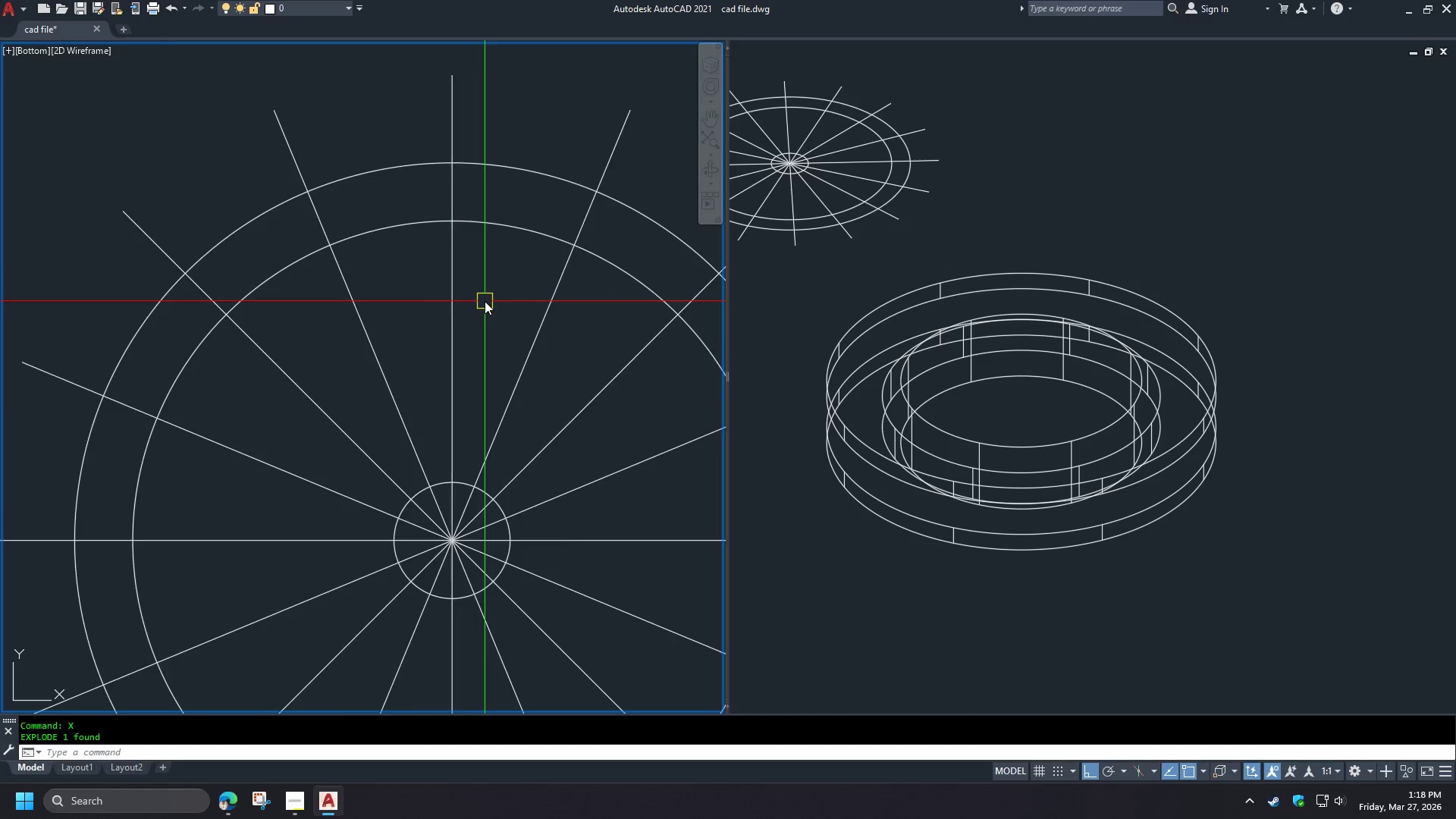 
scroll: coordinate [485, 301], scroll_direction: up, amount: 1.0
 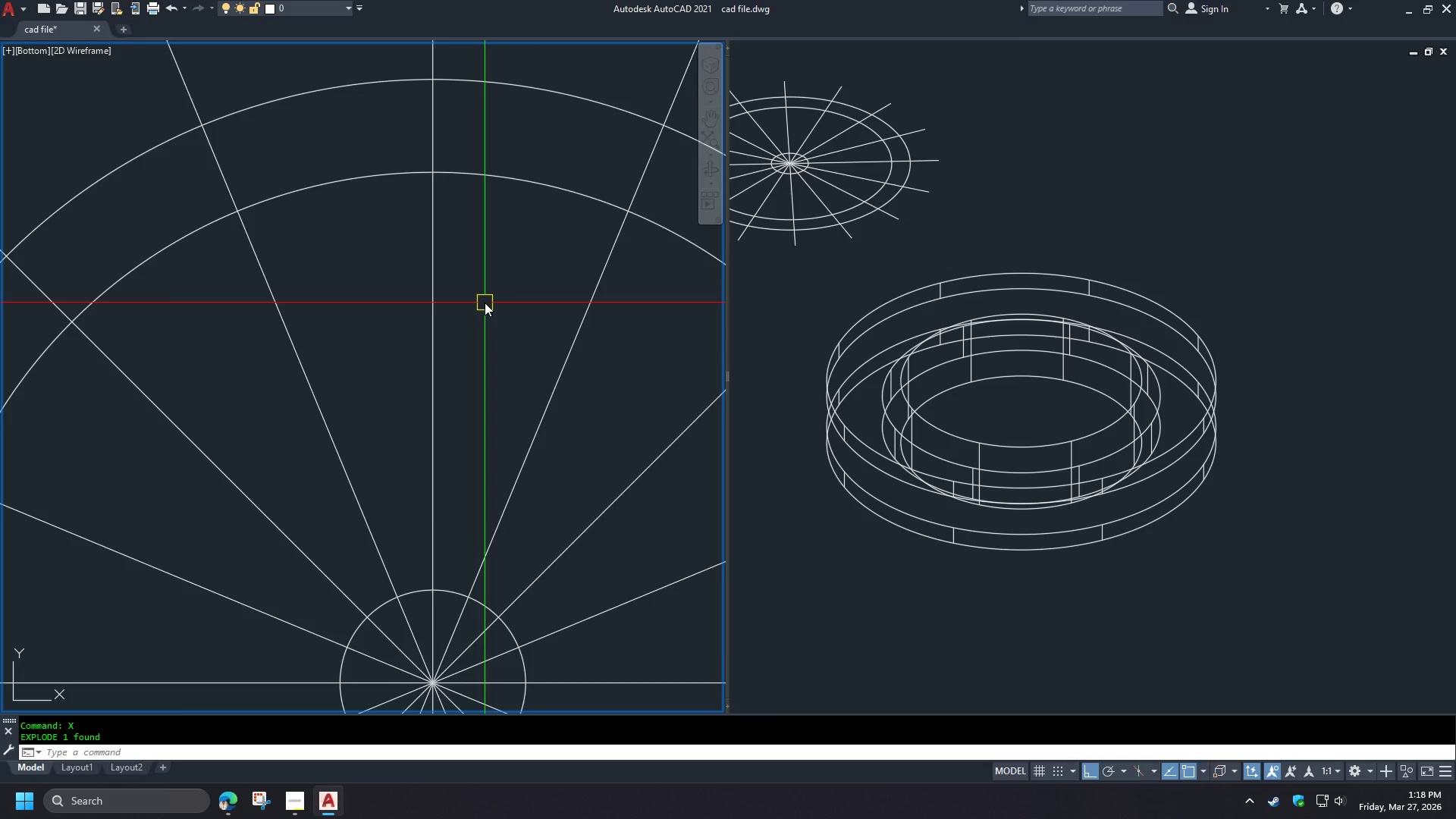 
scroll: coordinate [485, 303], scroll_direction: down, amount: 1.0
 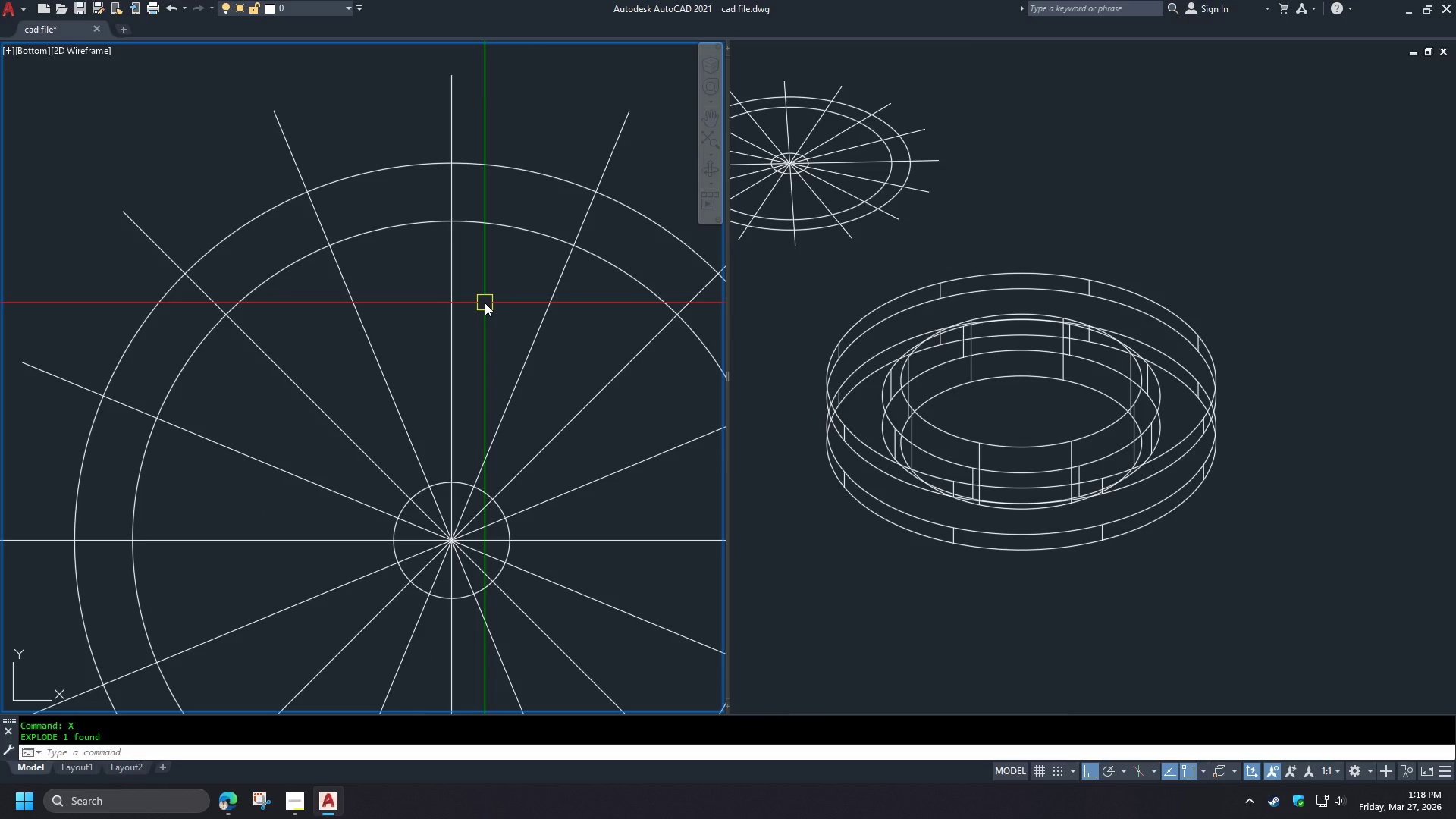 
key(O)
 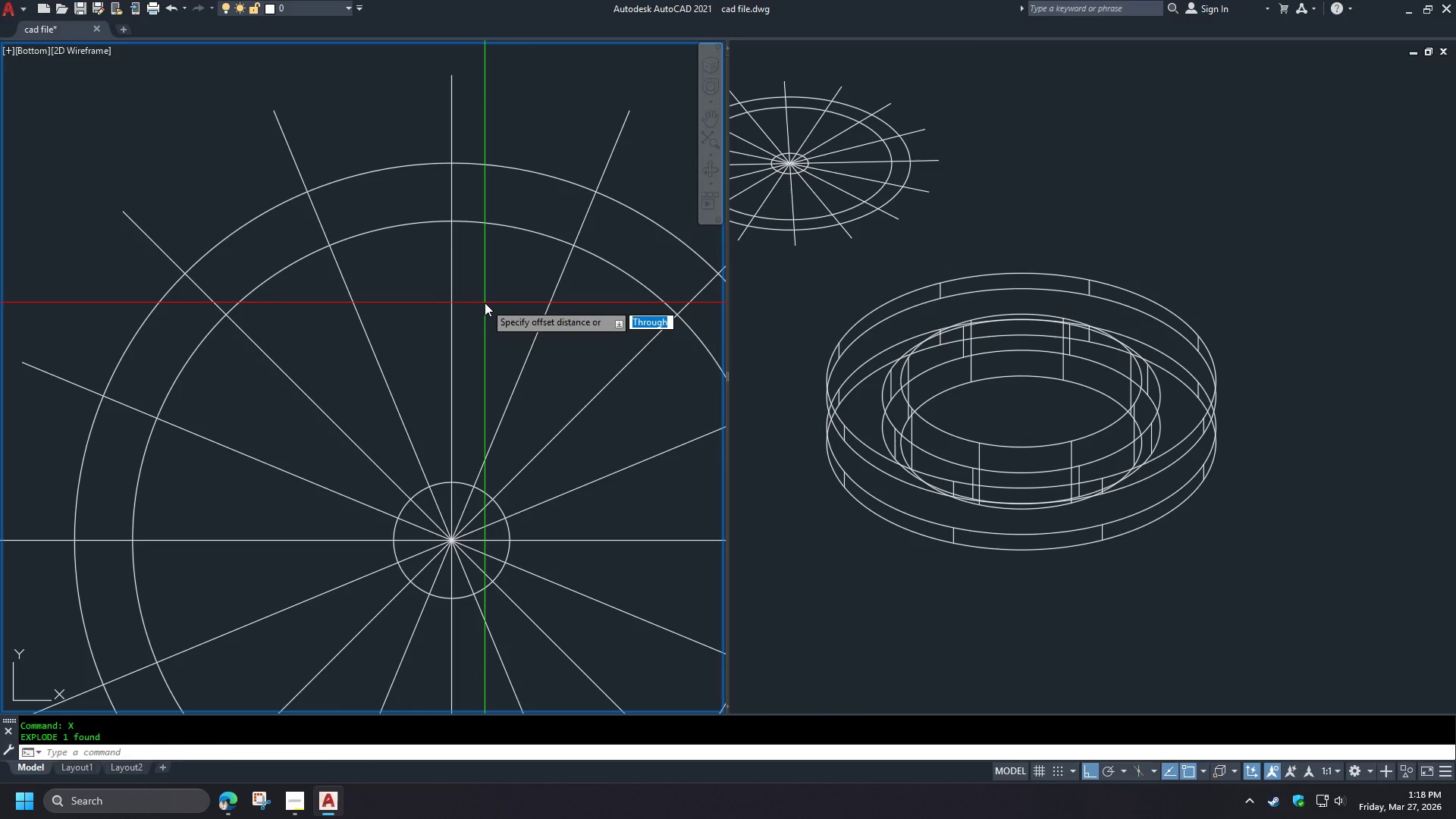 
key(Space)
 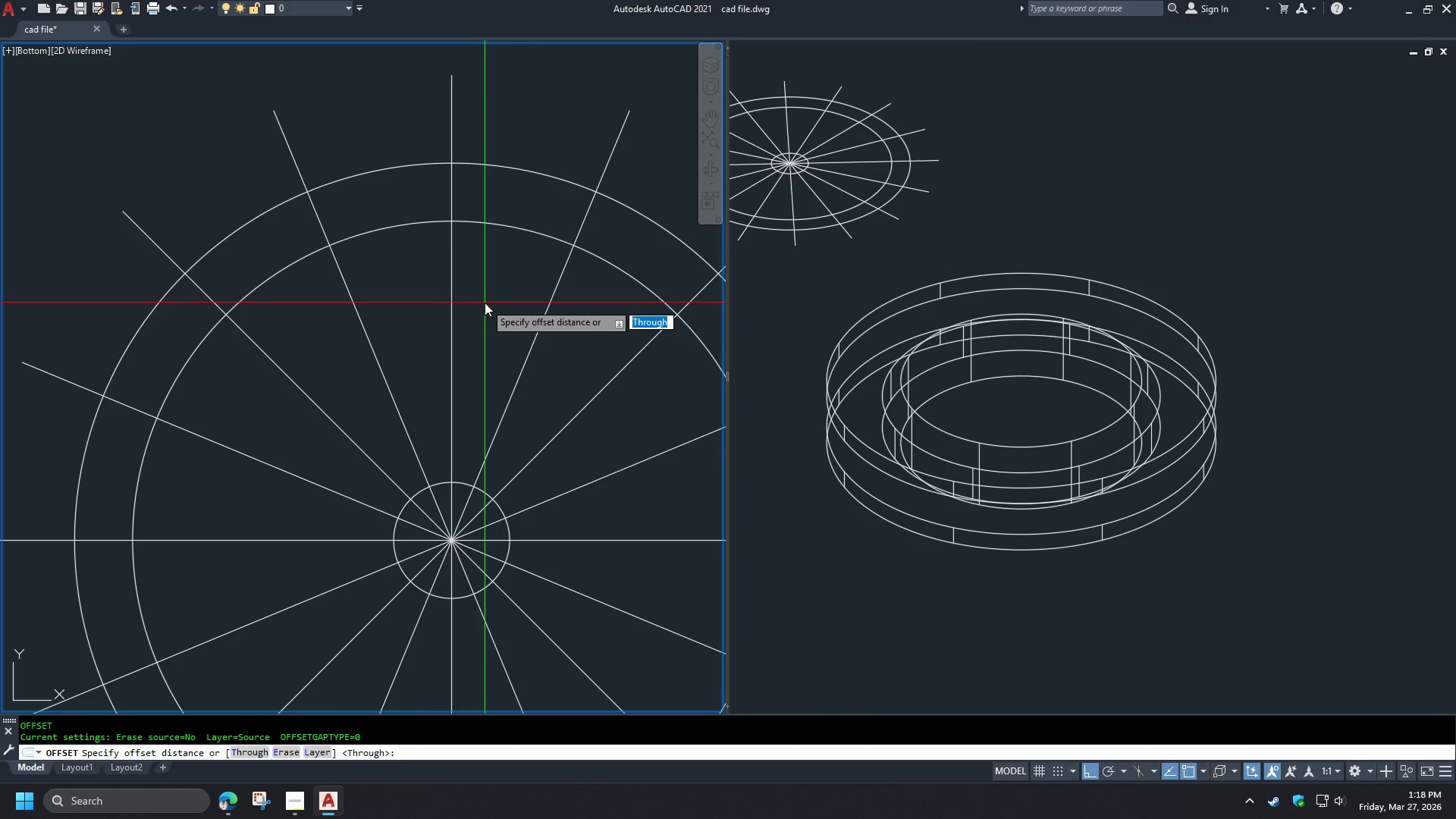 
key(T)
 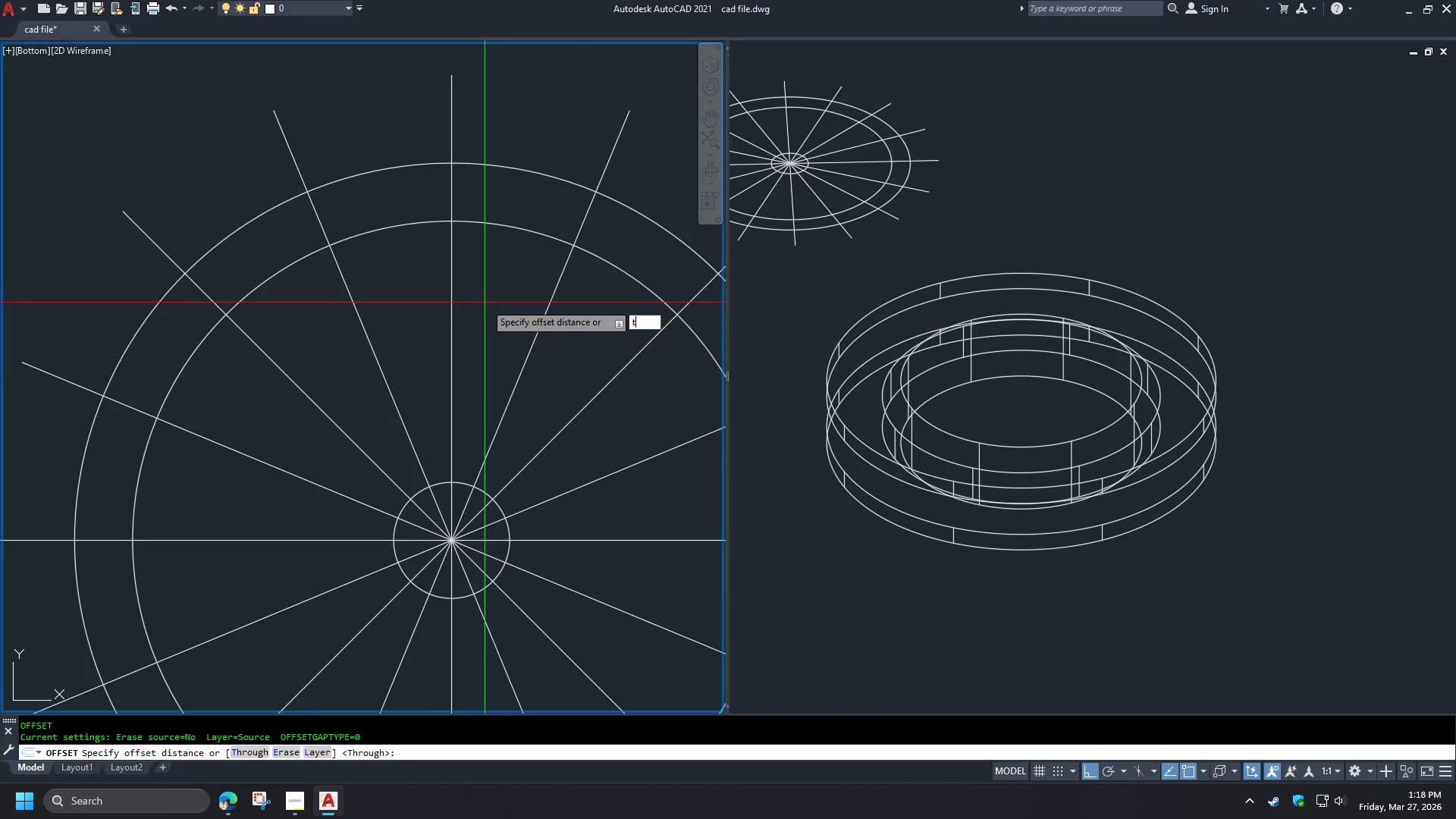 
key(Space)
 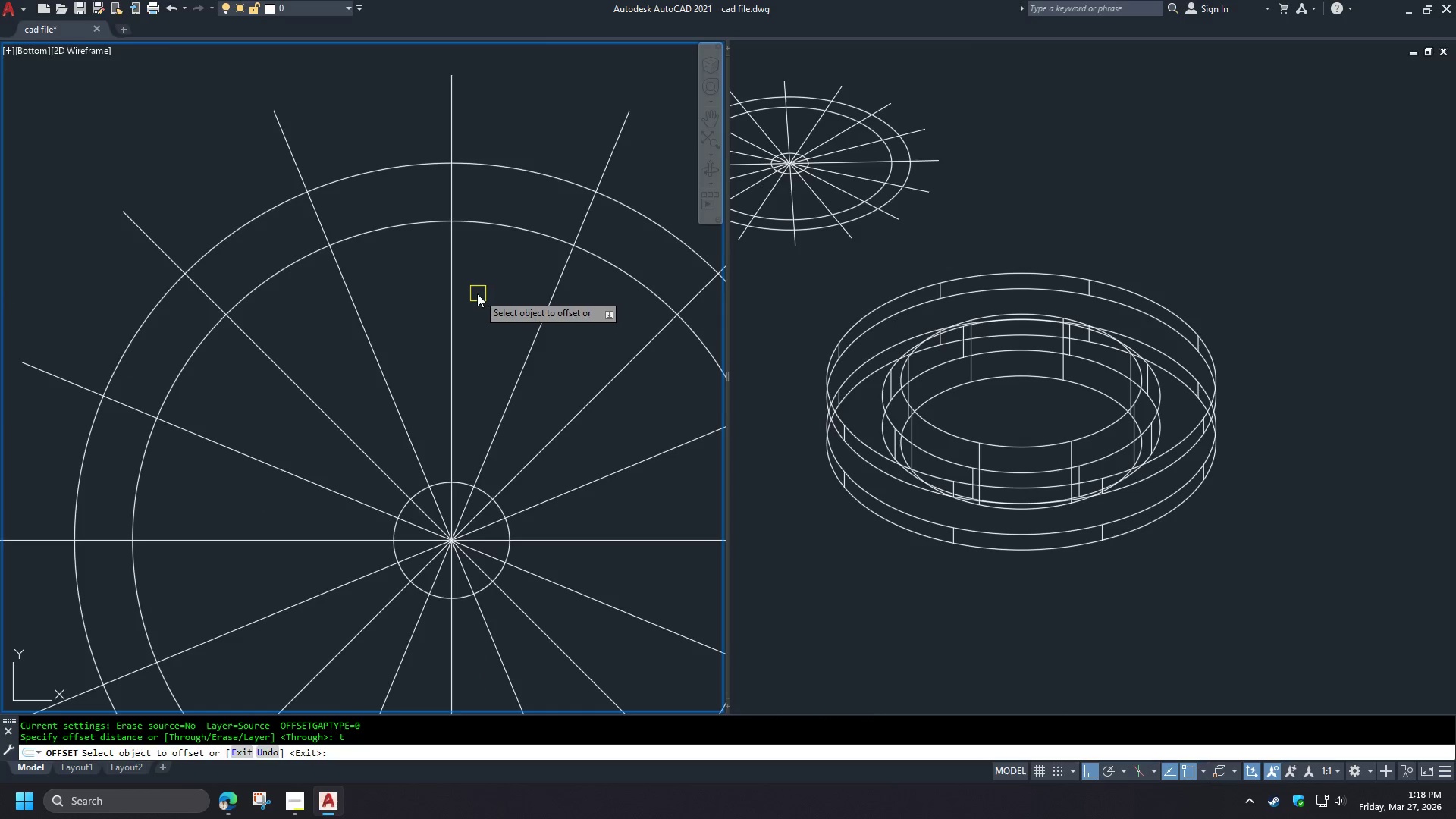 
scroll: coordinate [475, 291], scroll_direction: up, amount: 1.0
 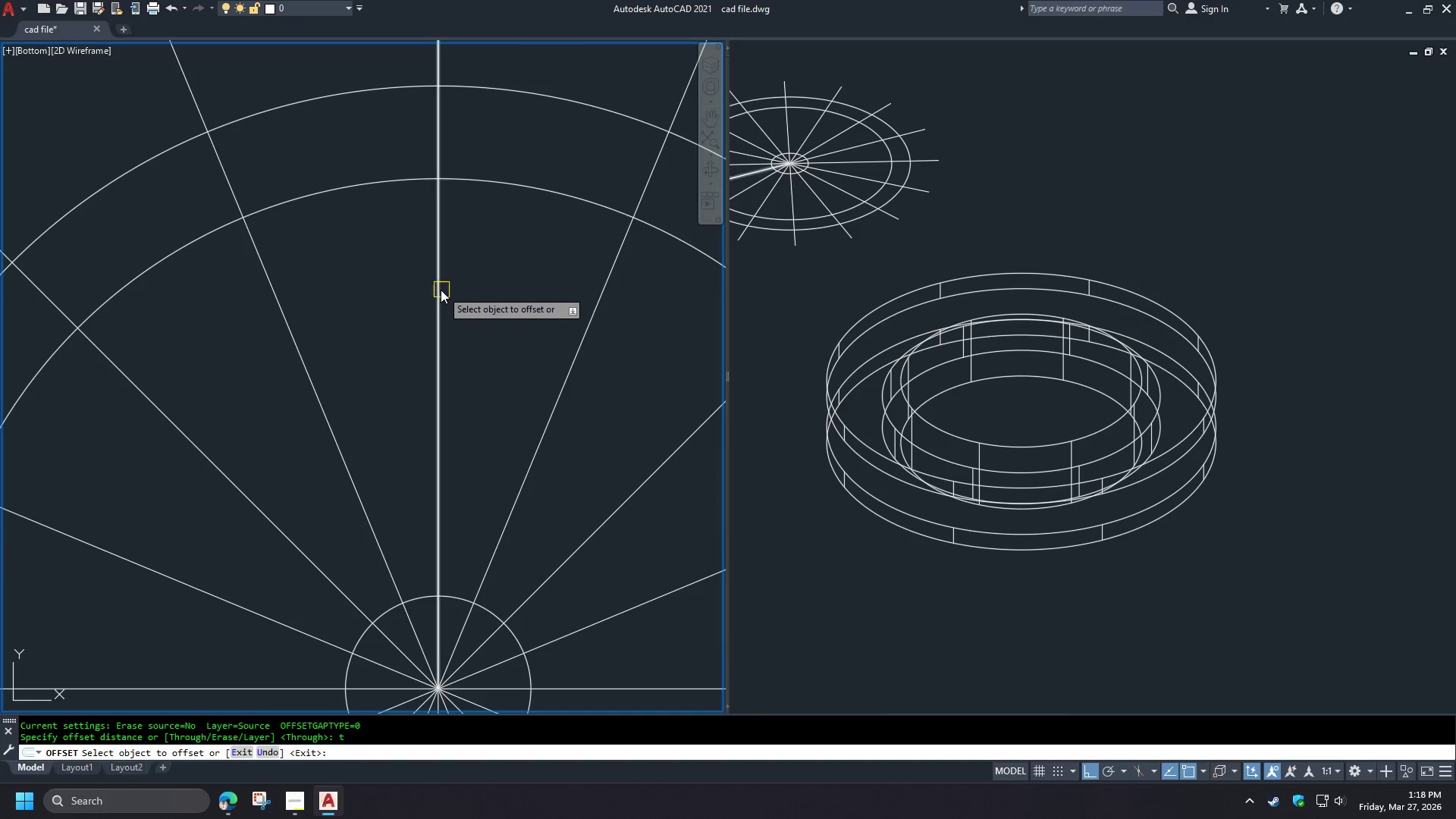 
left_click([438, 289])
 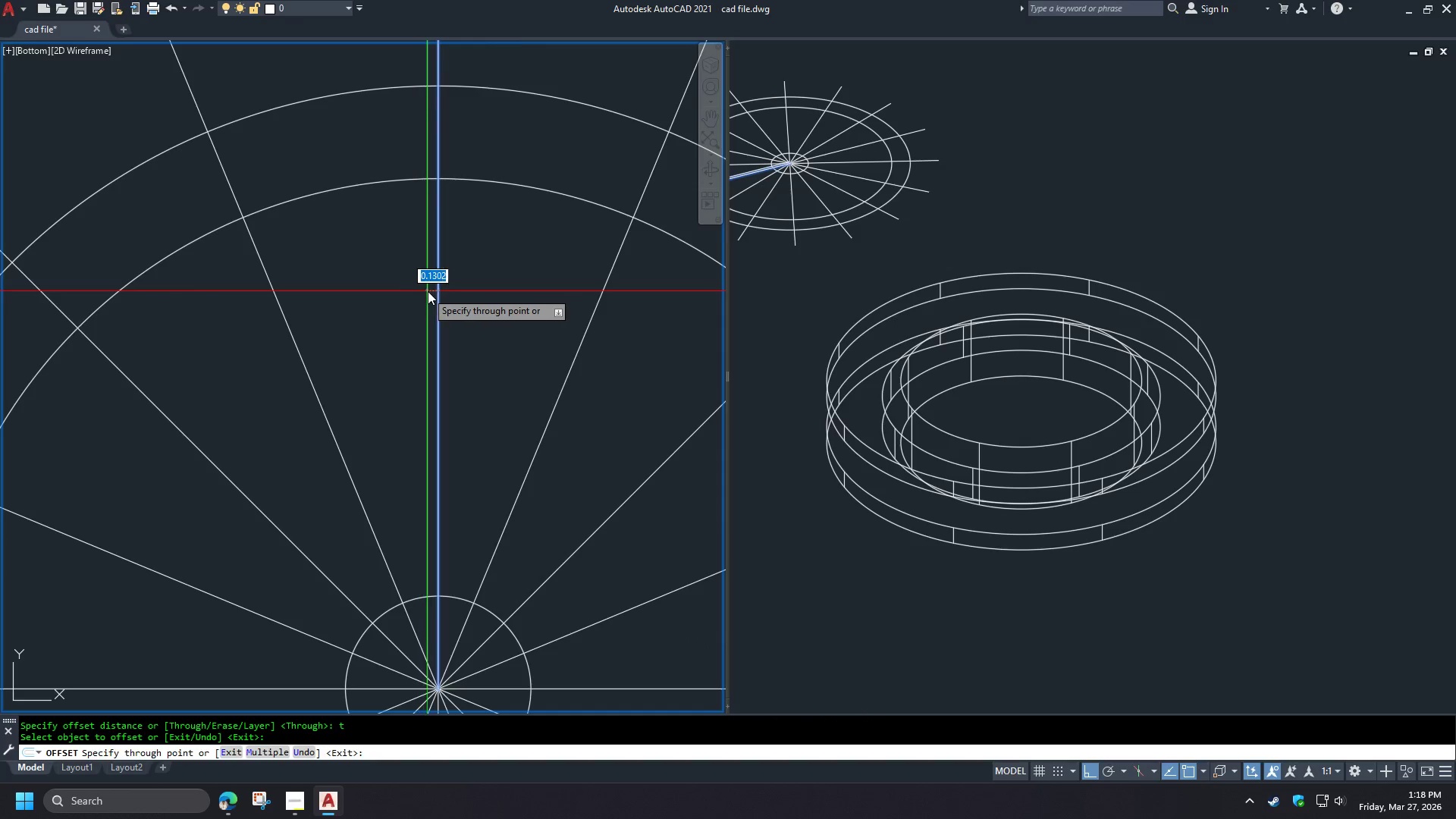 
scroll: coordinate [428, 290], scroll_direction: up, amount: 2.0
 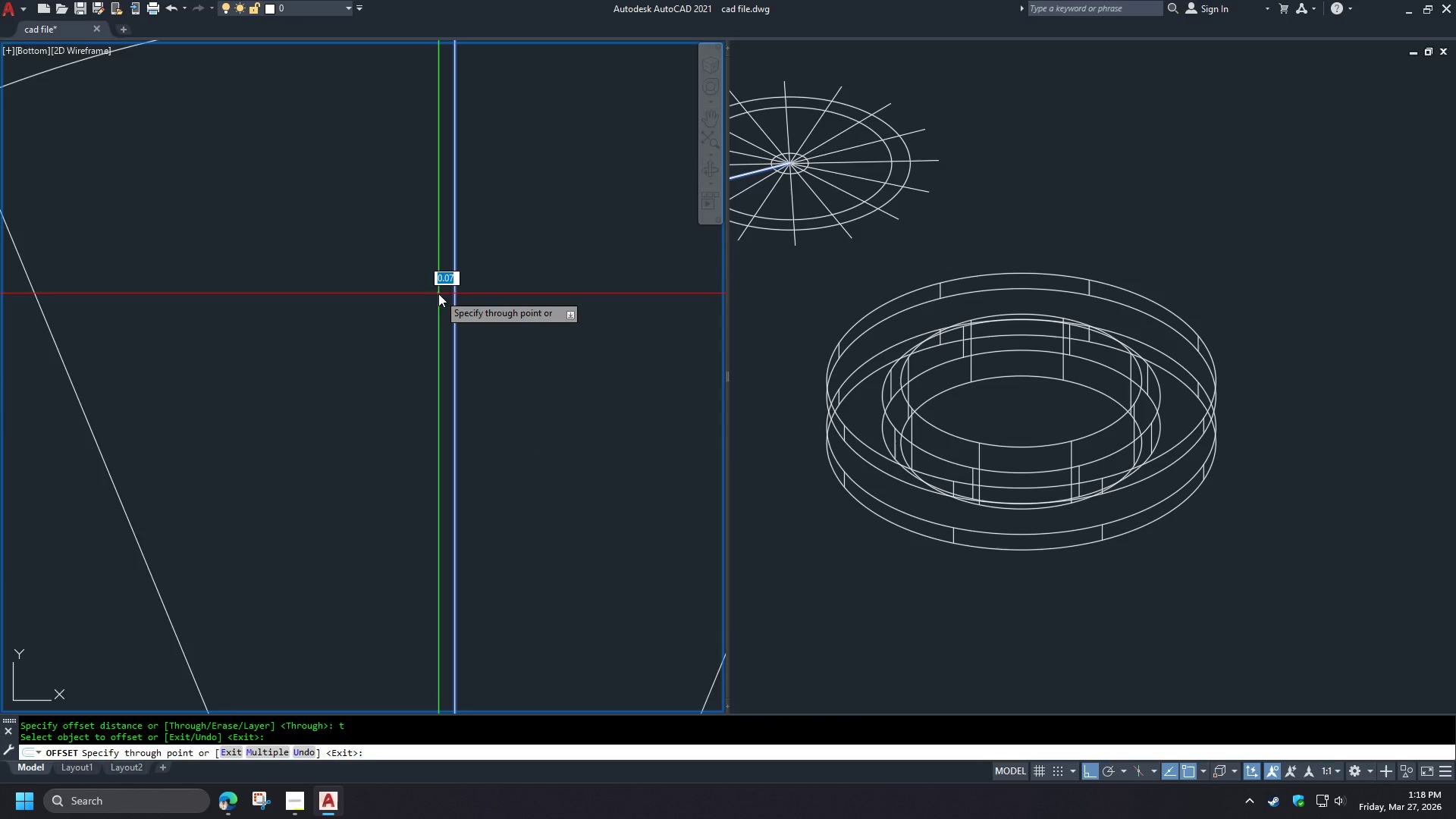 
scroll: coordinate [463, 299], scroll_direction: down, amount: 2.0
 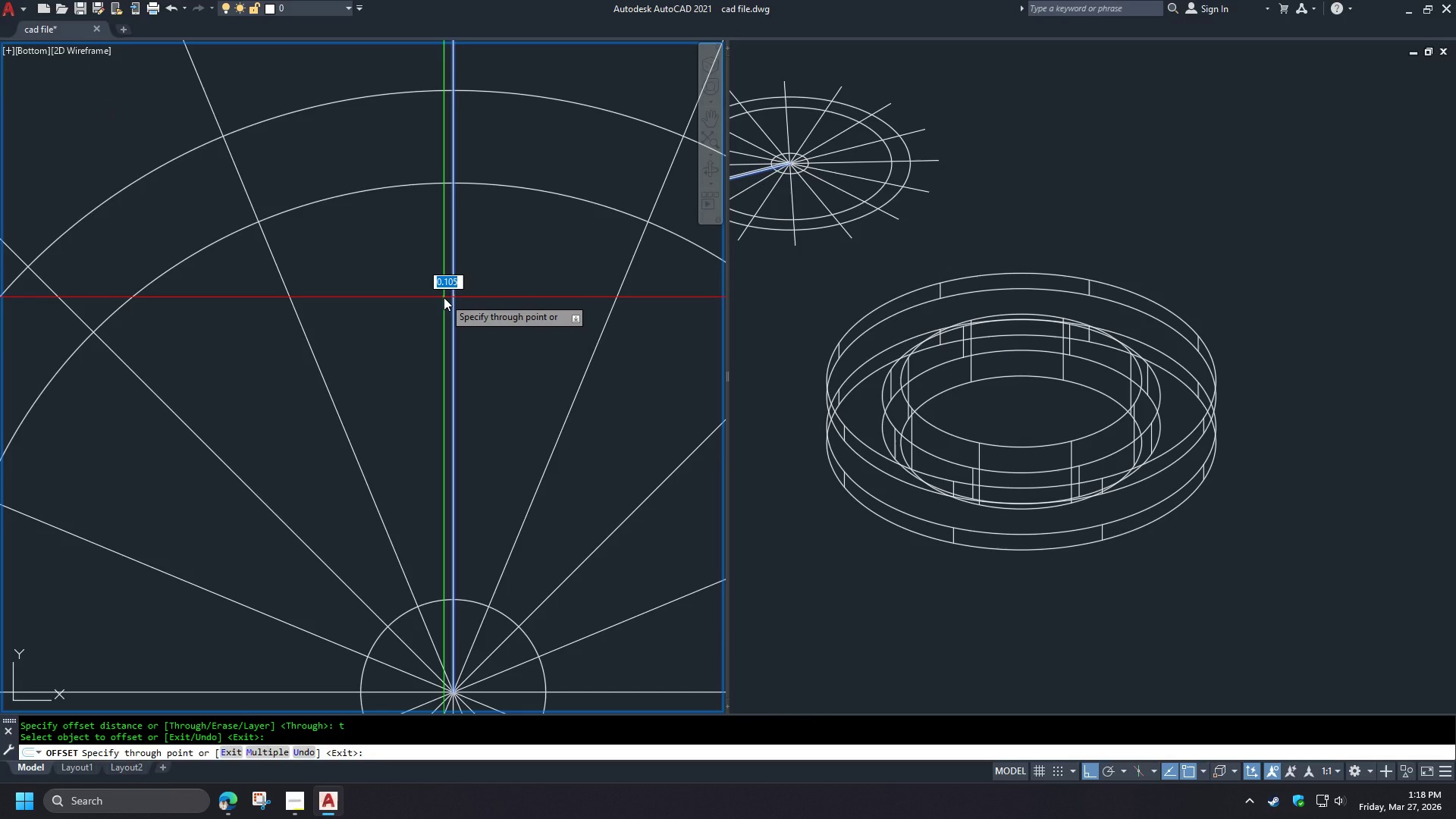 
key(NumpadDecimal)
 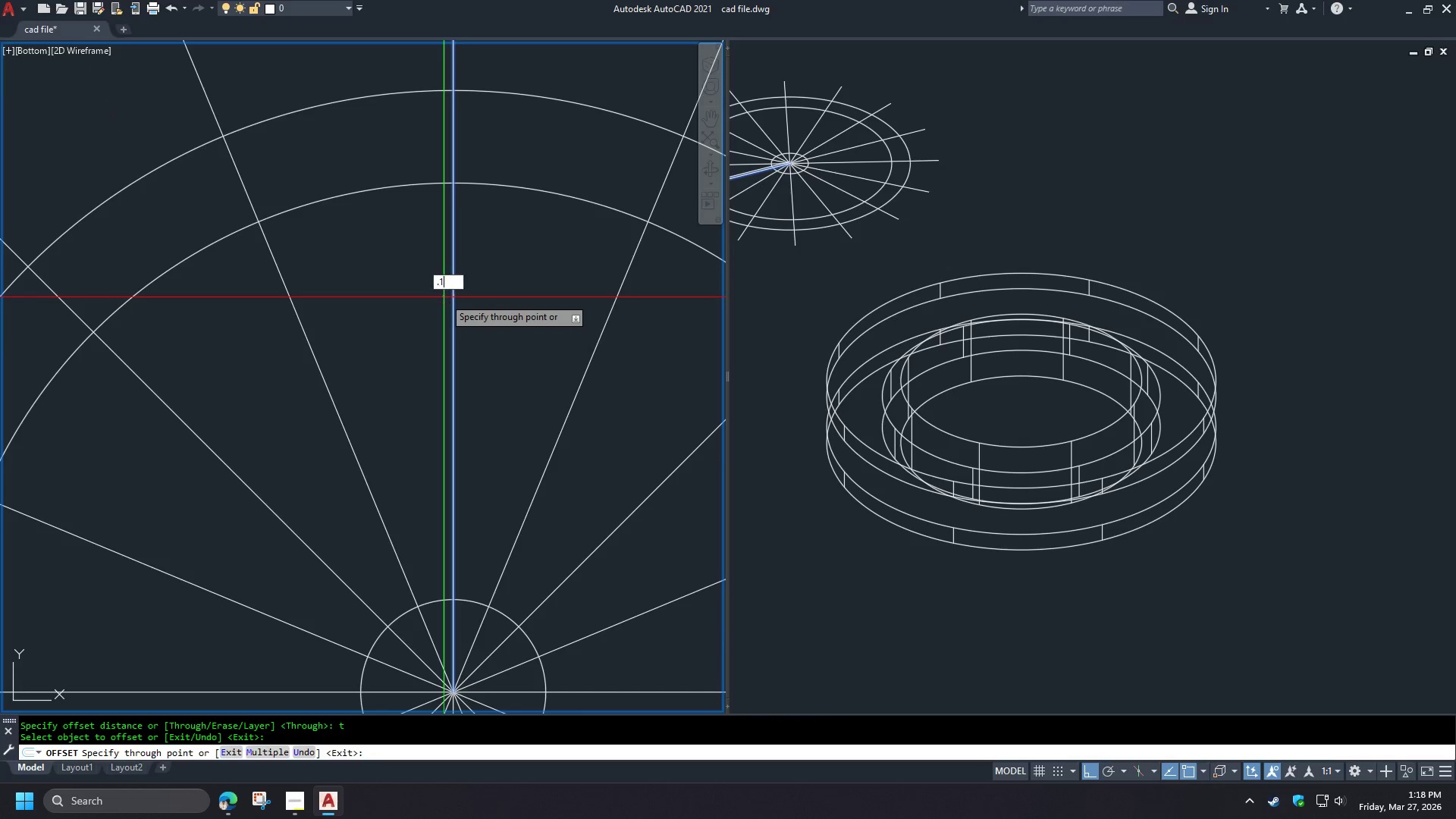 
key(Numpad1)
 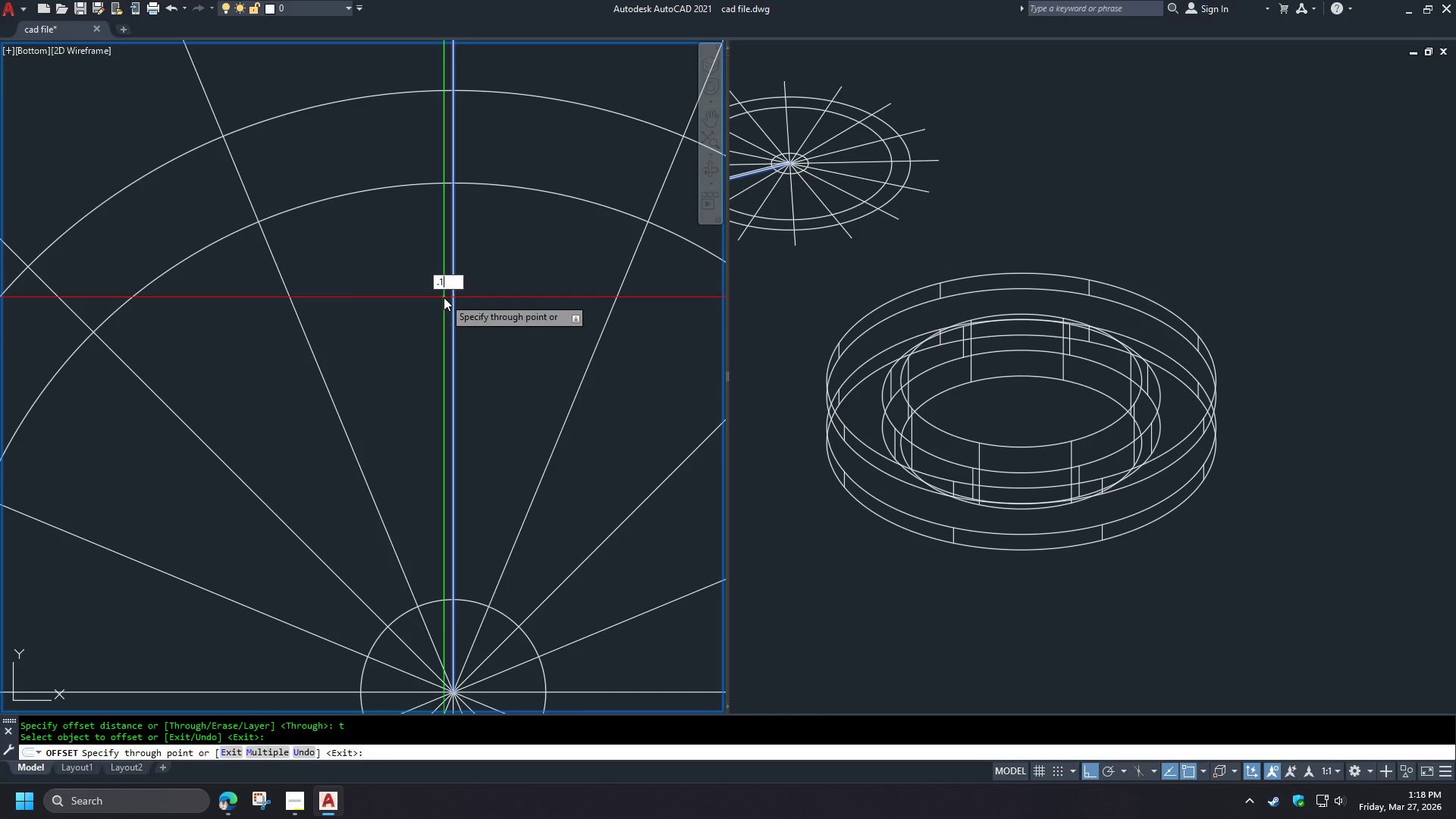 
key(NumpadEnter)
 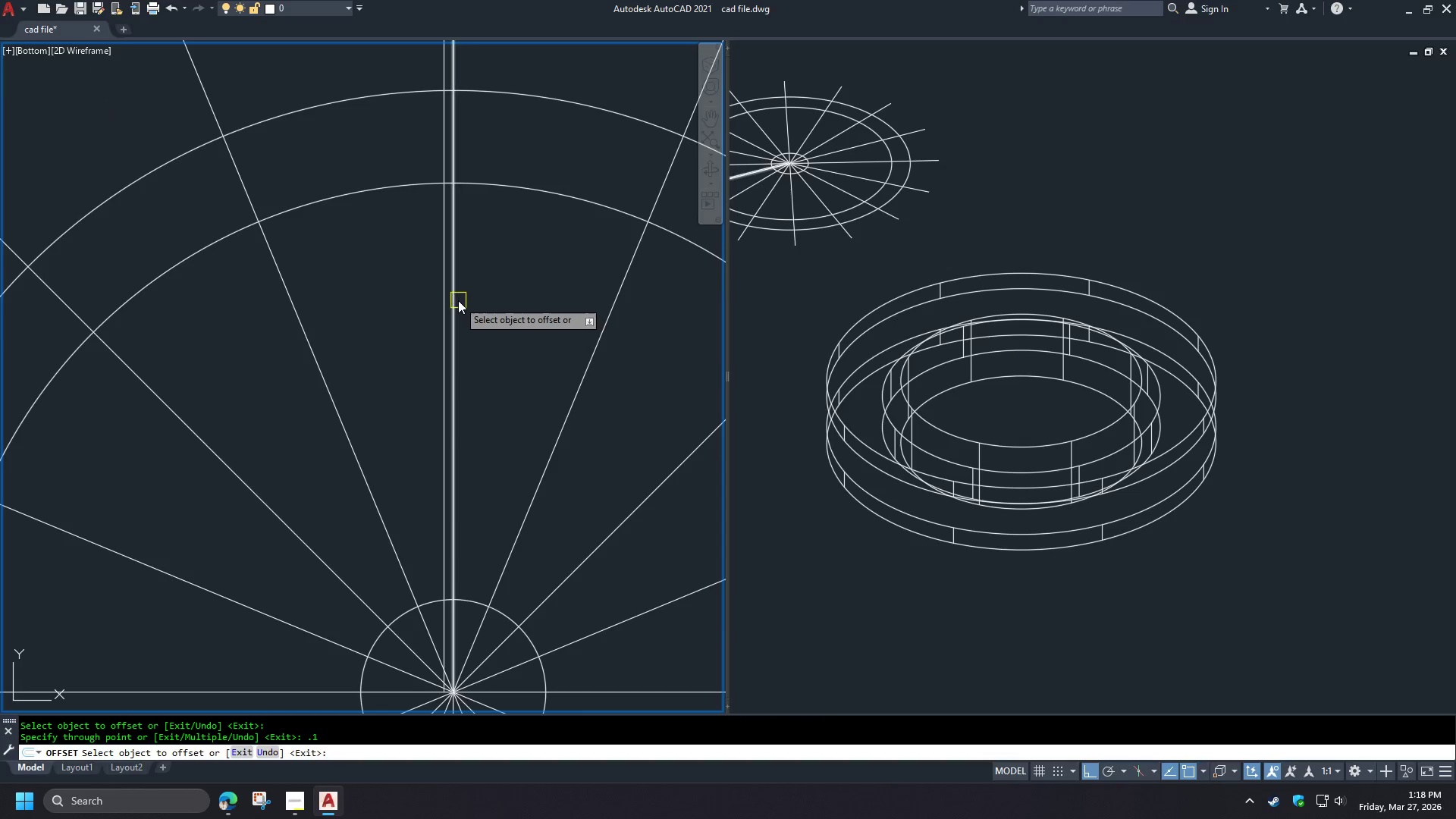 
left_click_drag(start_coordinate=[457, 300], to_coordinate=[466, 302])
 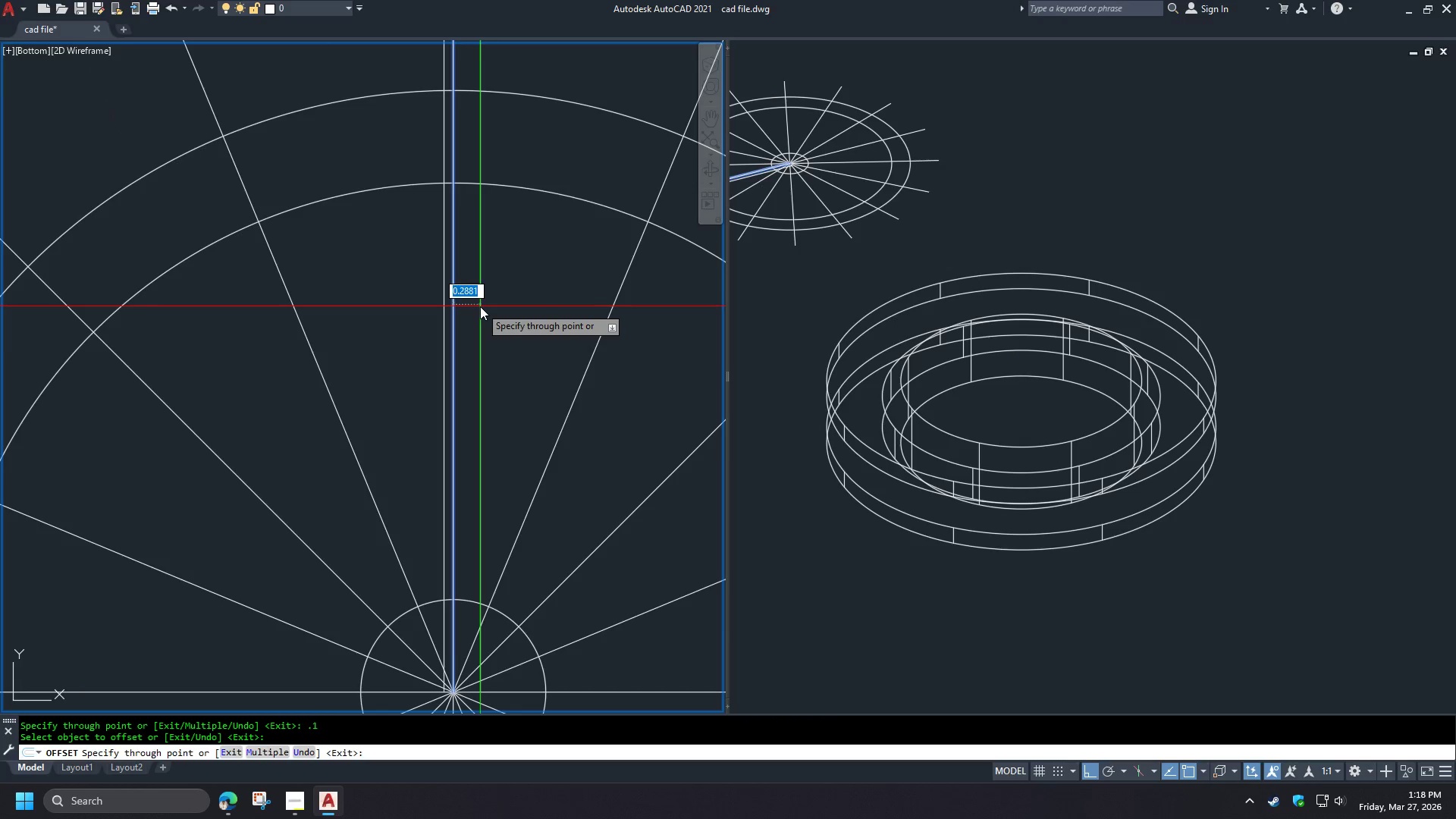 
key(NumpadDecimal)
 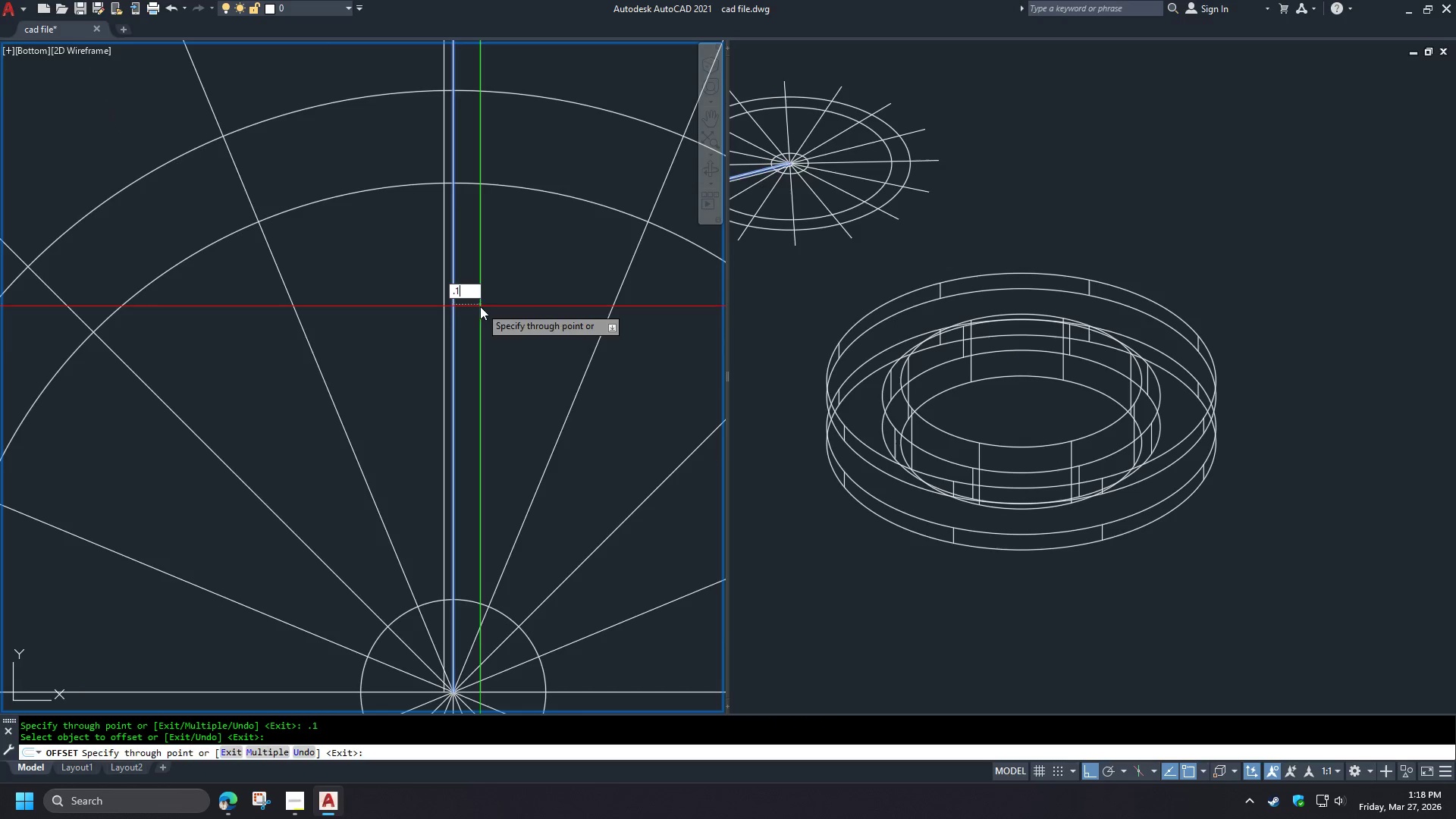 
key(Numpad1)
 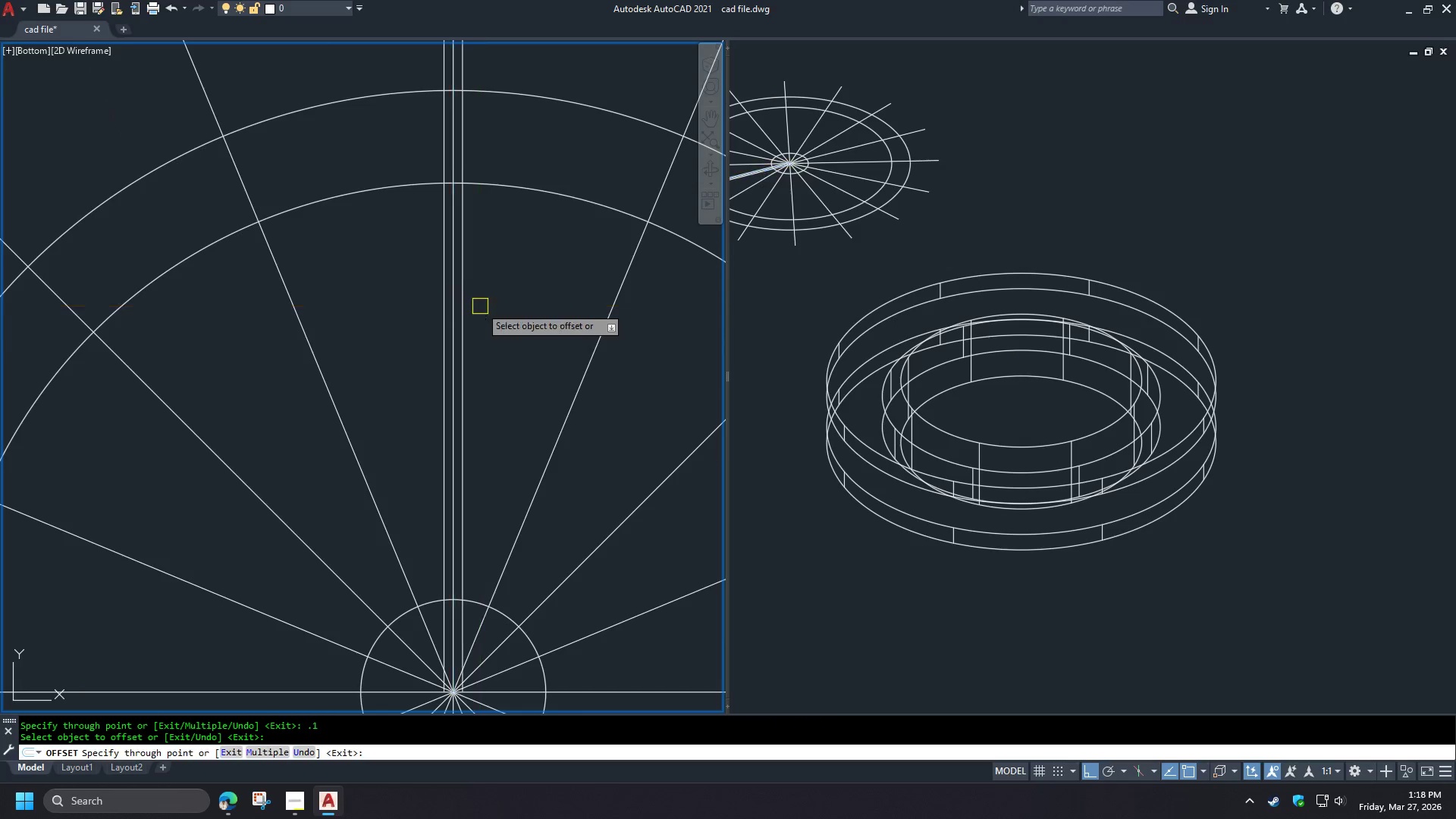 
key(NumpadEnter)
 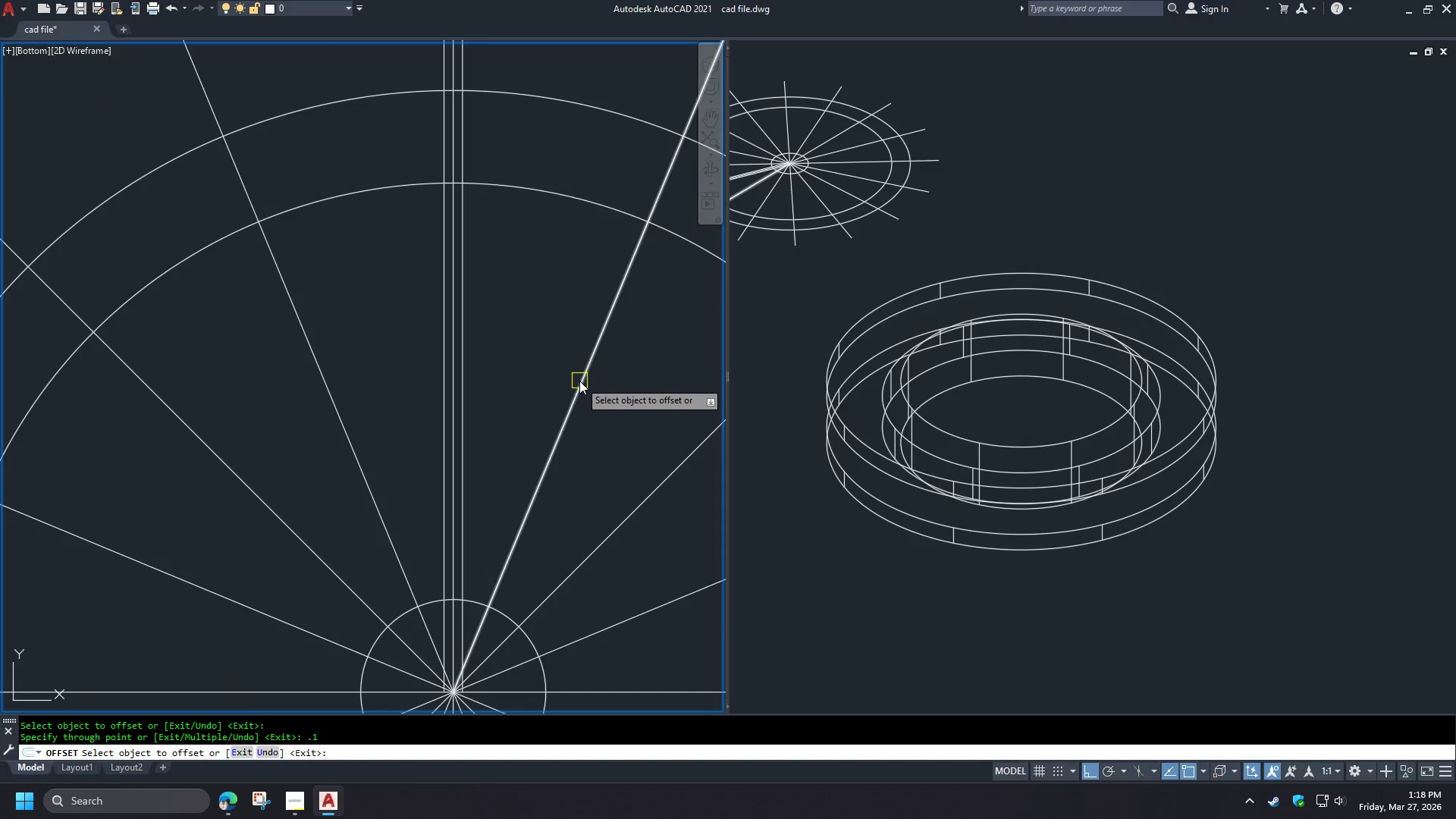 
left_click([579, 381])
 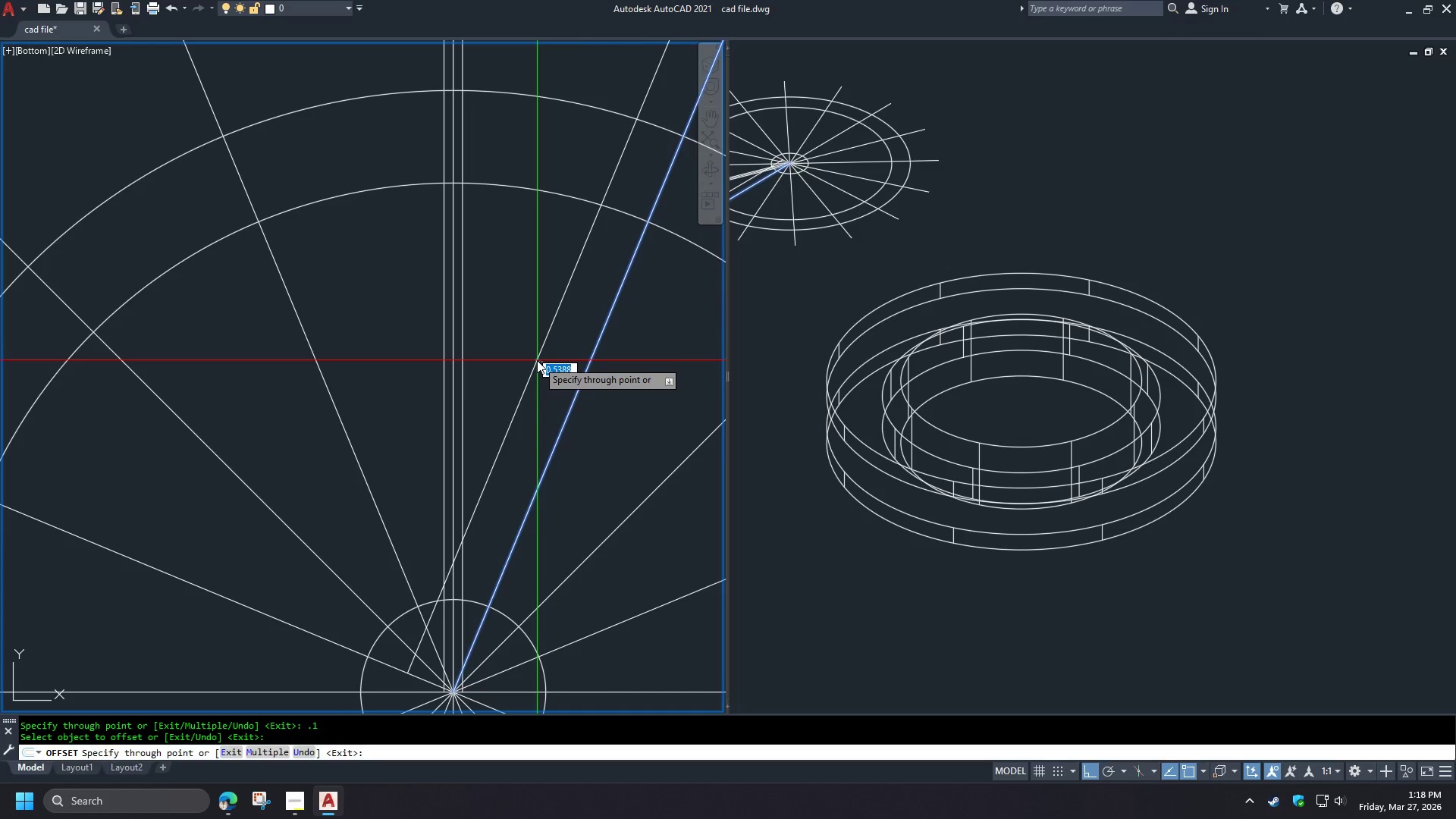 
key(NumpadDecimal)
 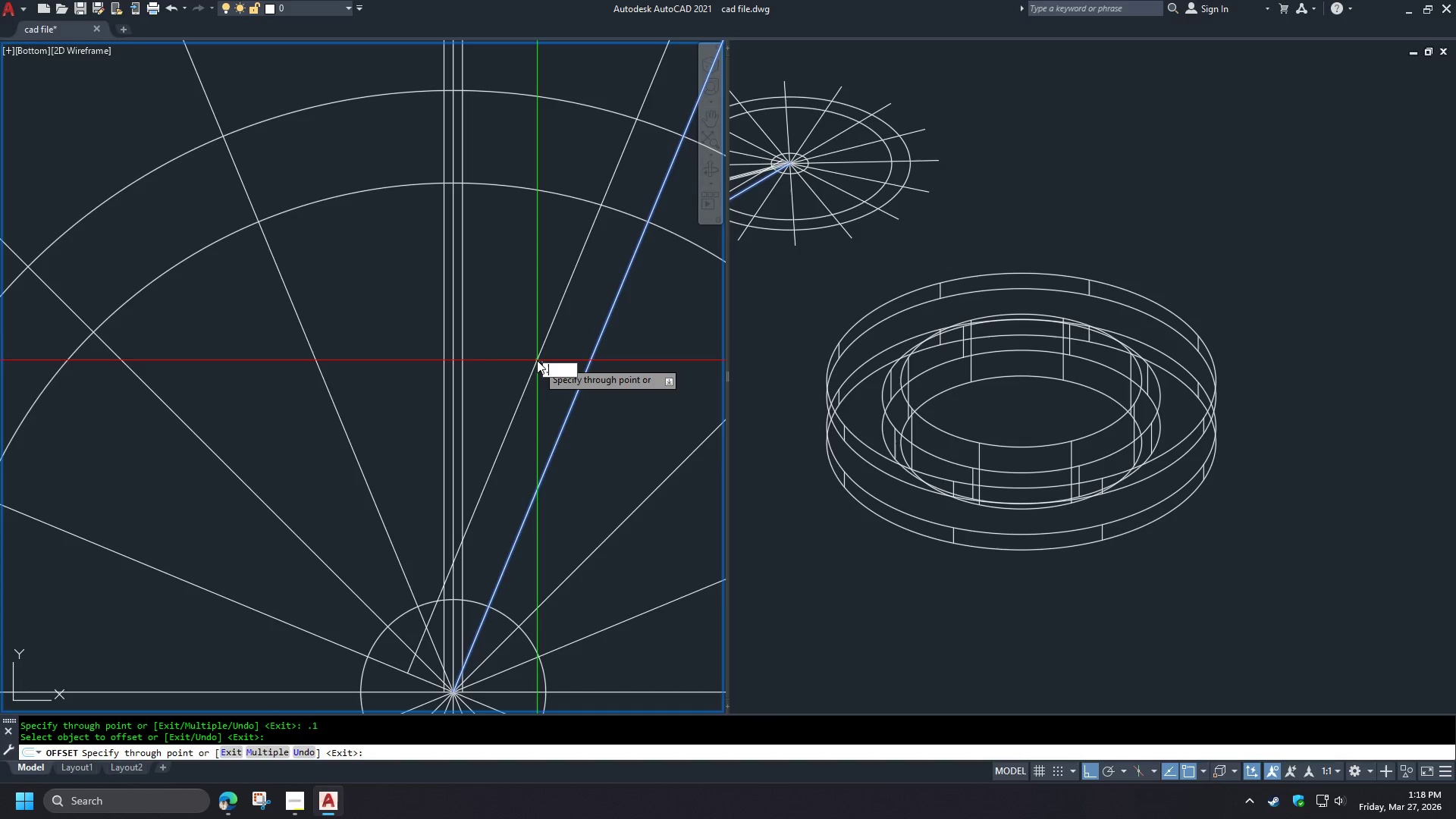 
key(Numpad1)
 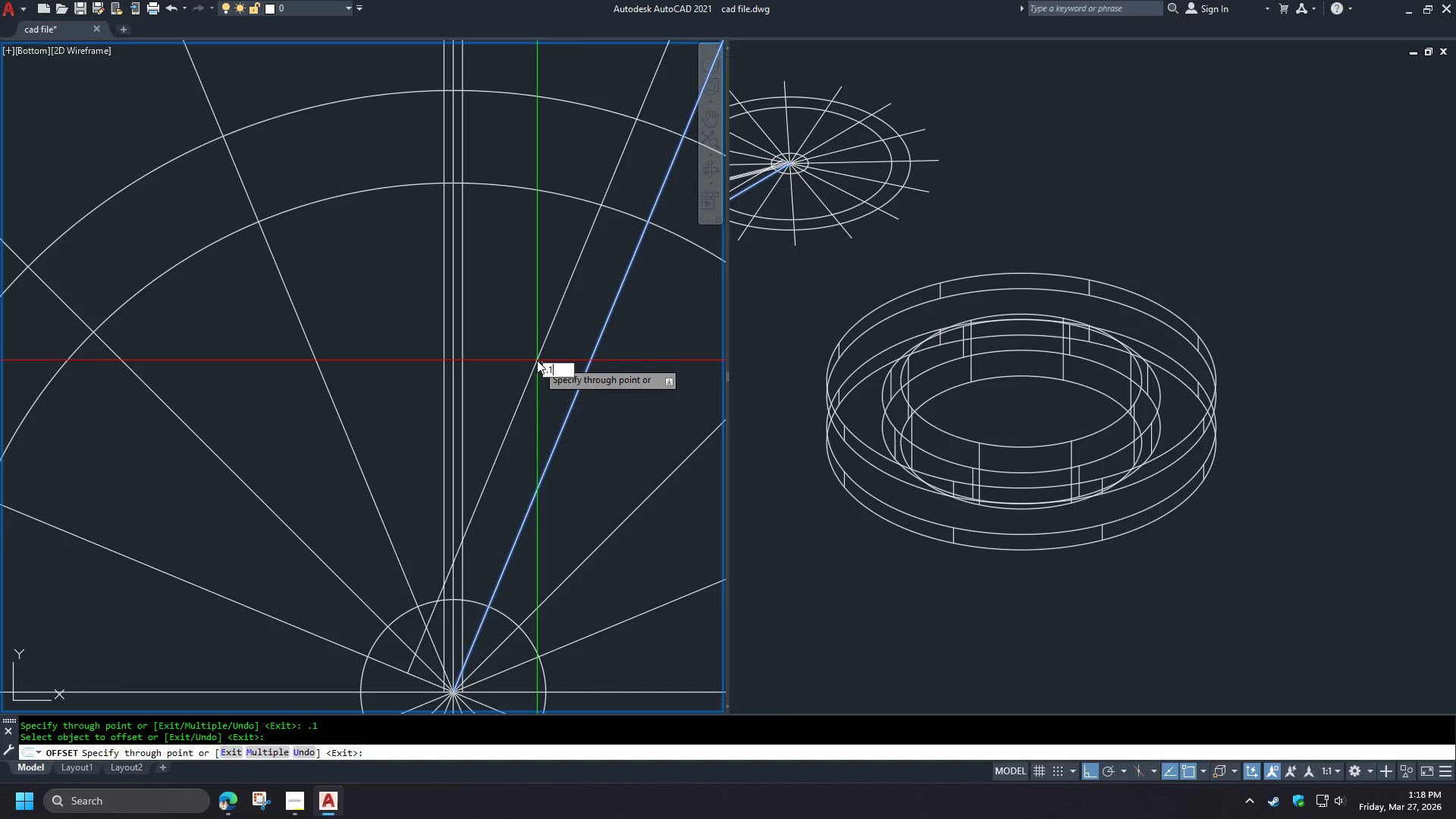 
key(NumpadEnter)
 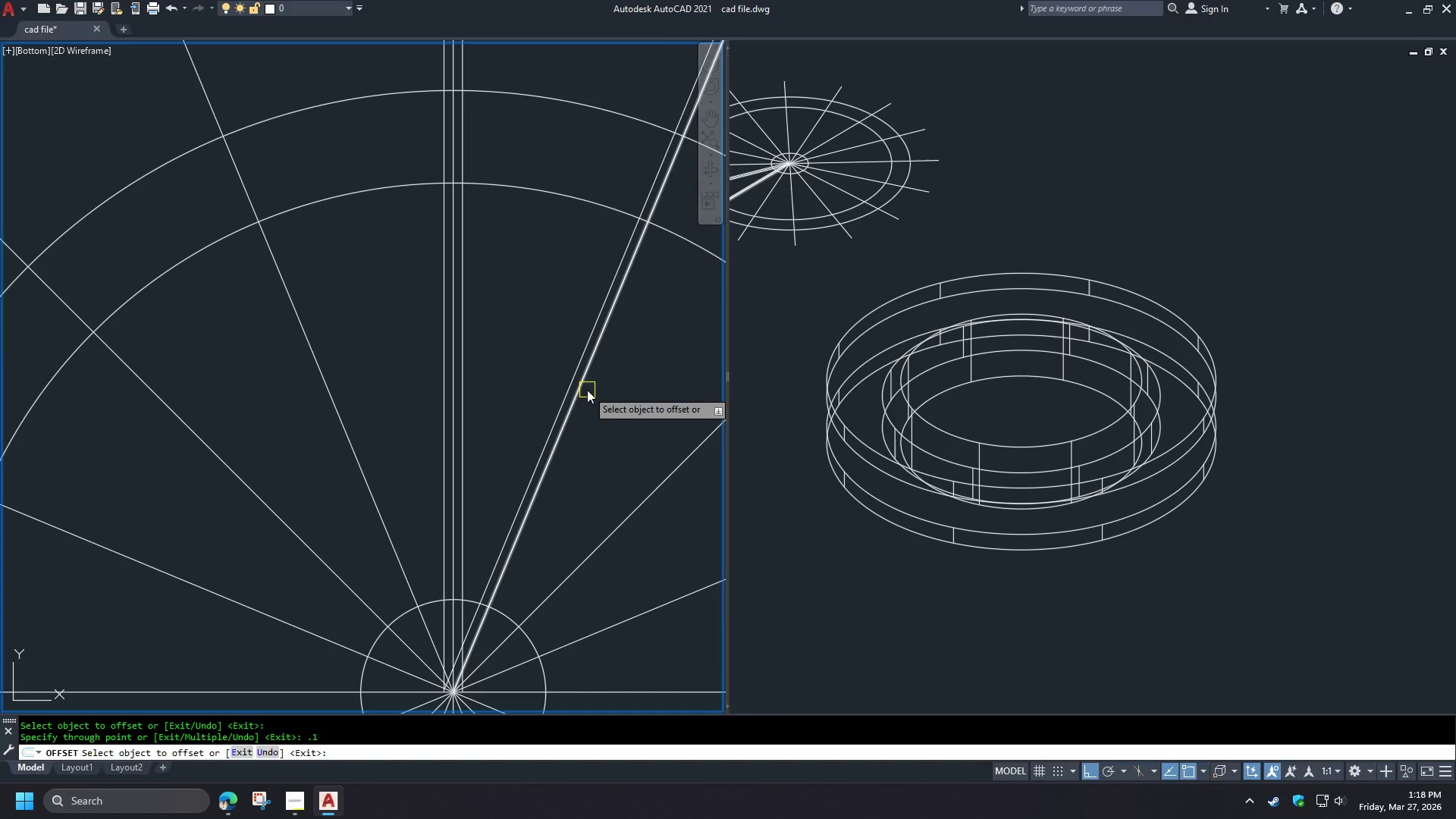 
left_click_drag(start_coordinate=[582, 388], to_coordinate=[589, 392])
 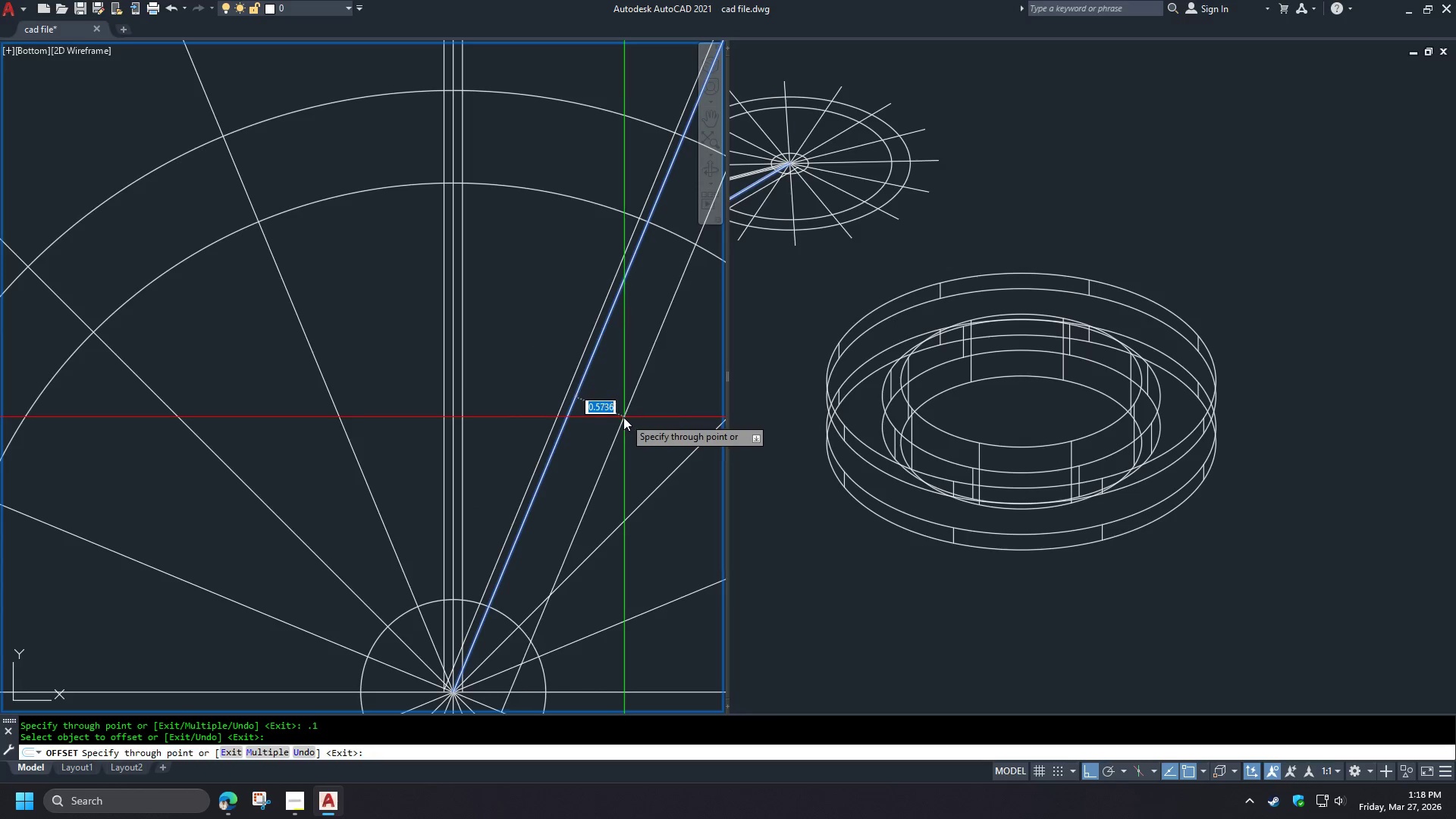 
key(NumpadDecimal)
 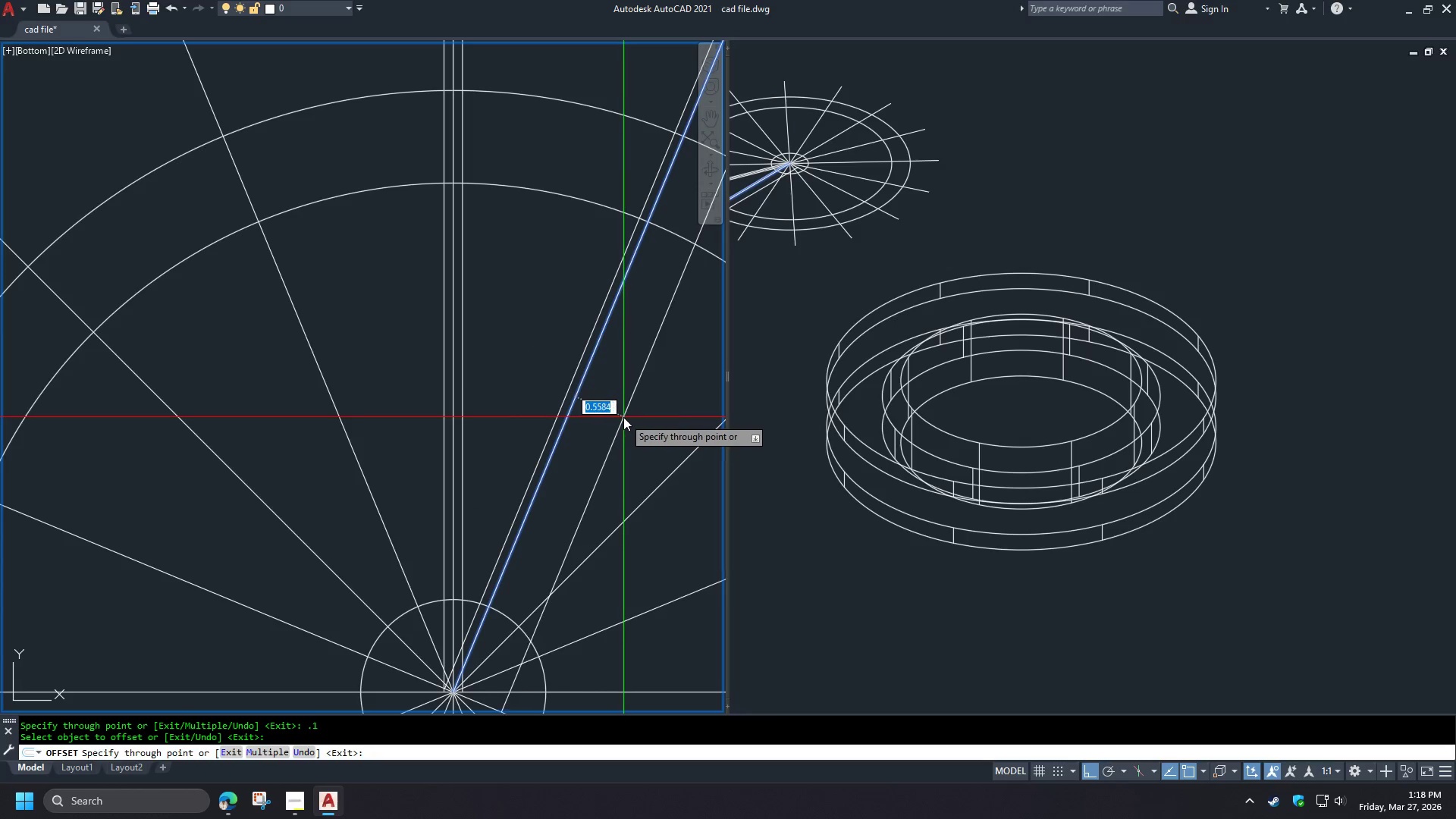 
key(Numpad1)
 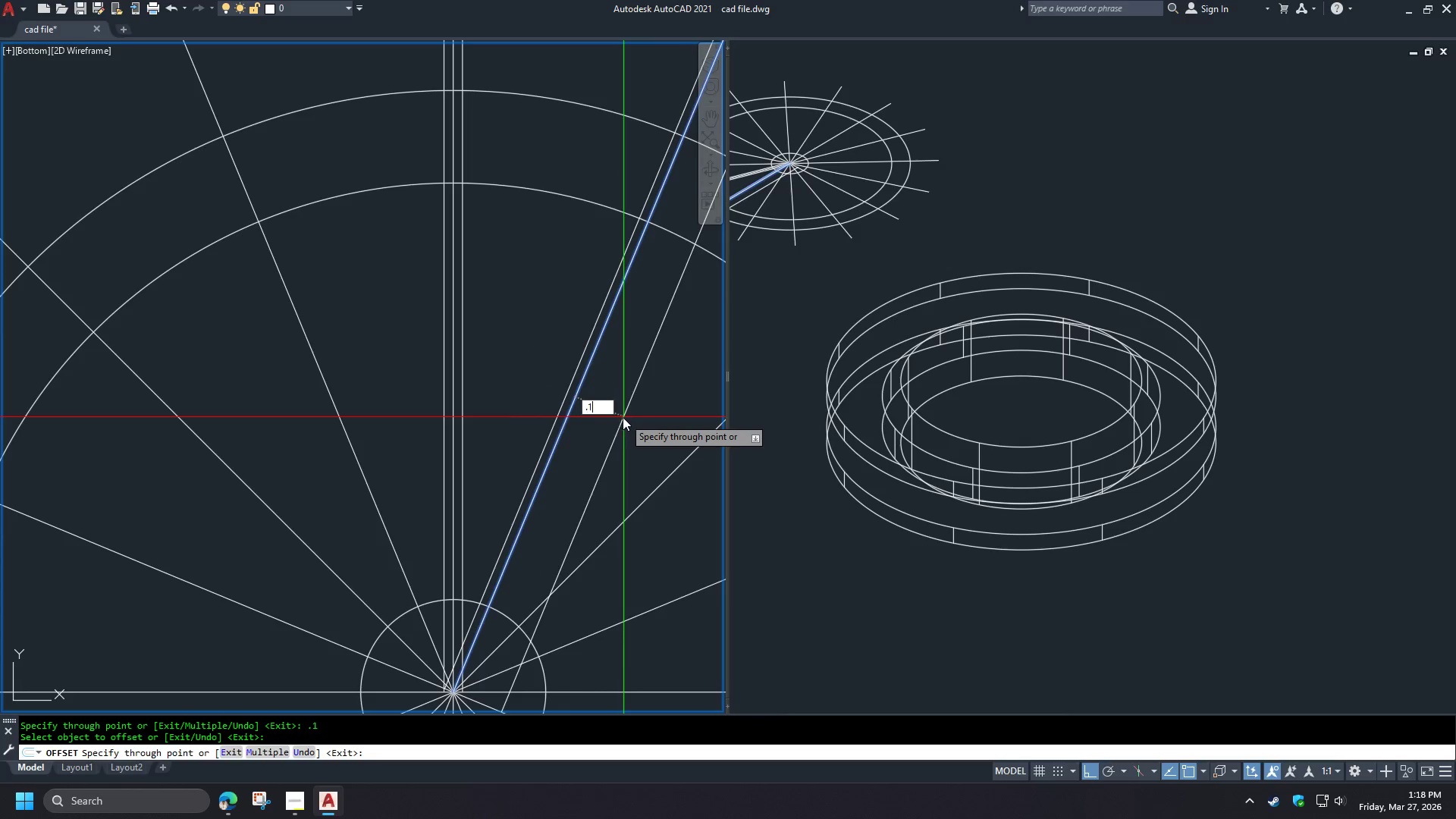 
key(NumpadEnter)
 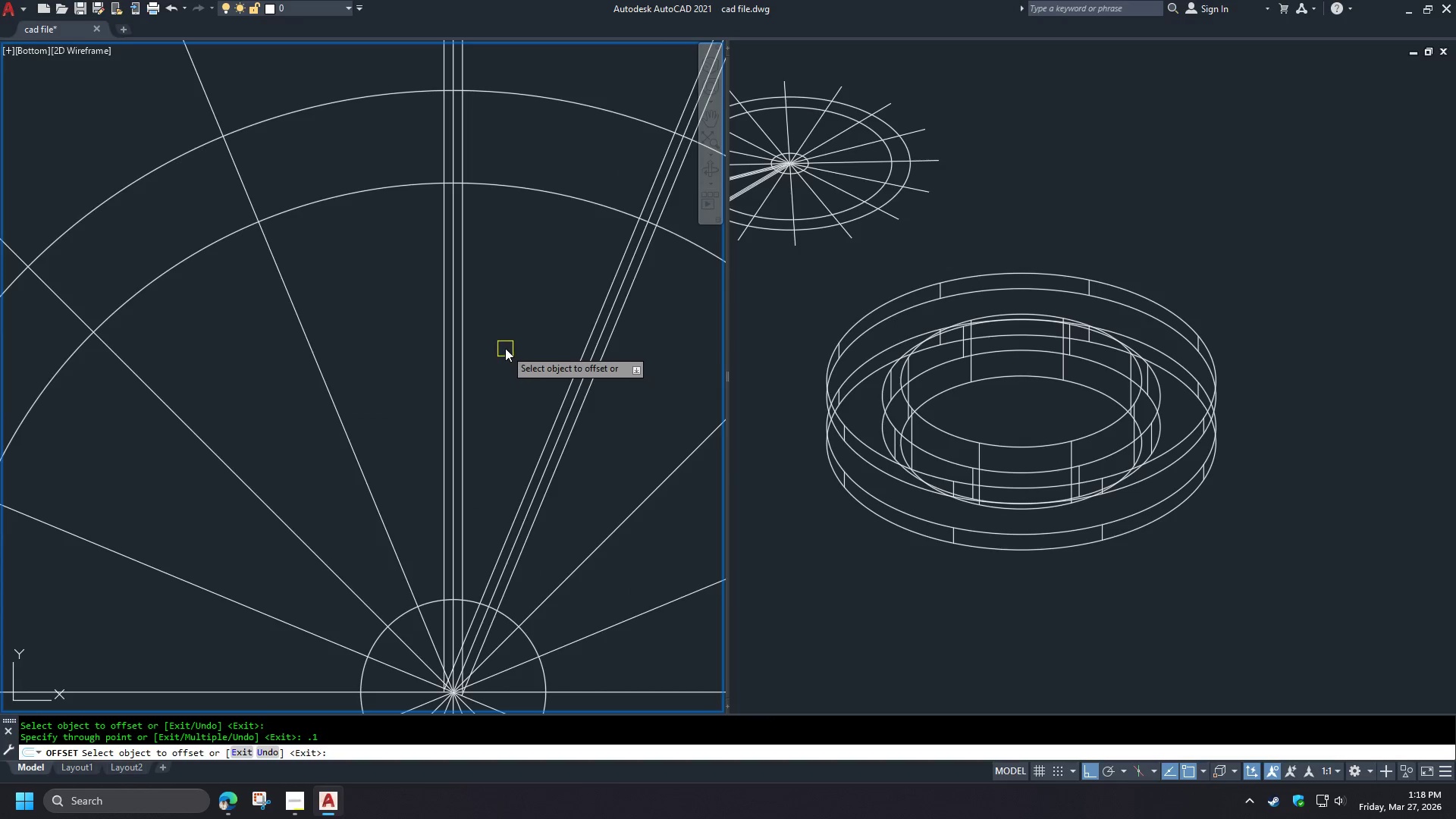 
scroll: coordinate [504, 345], scroll_direction: down, amount: 1.0
 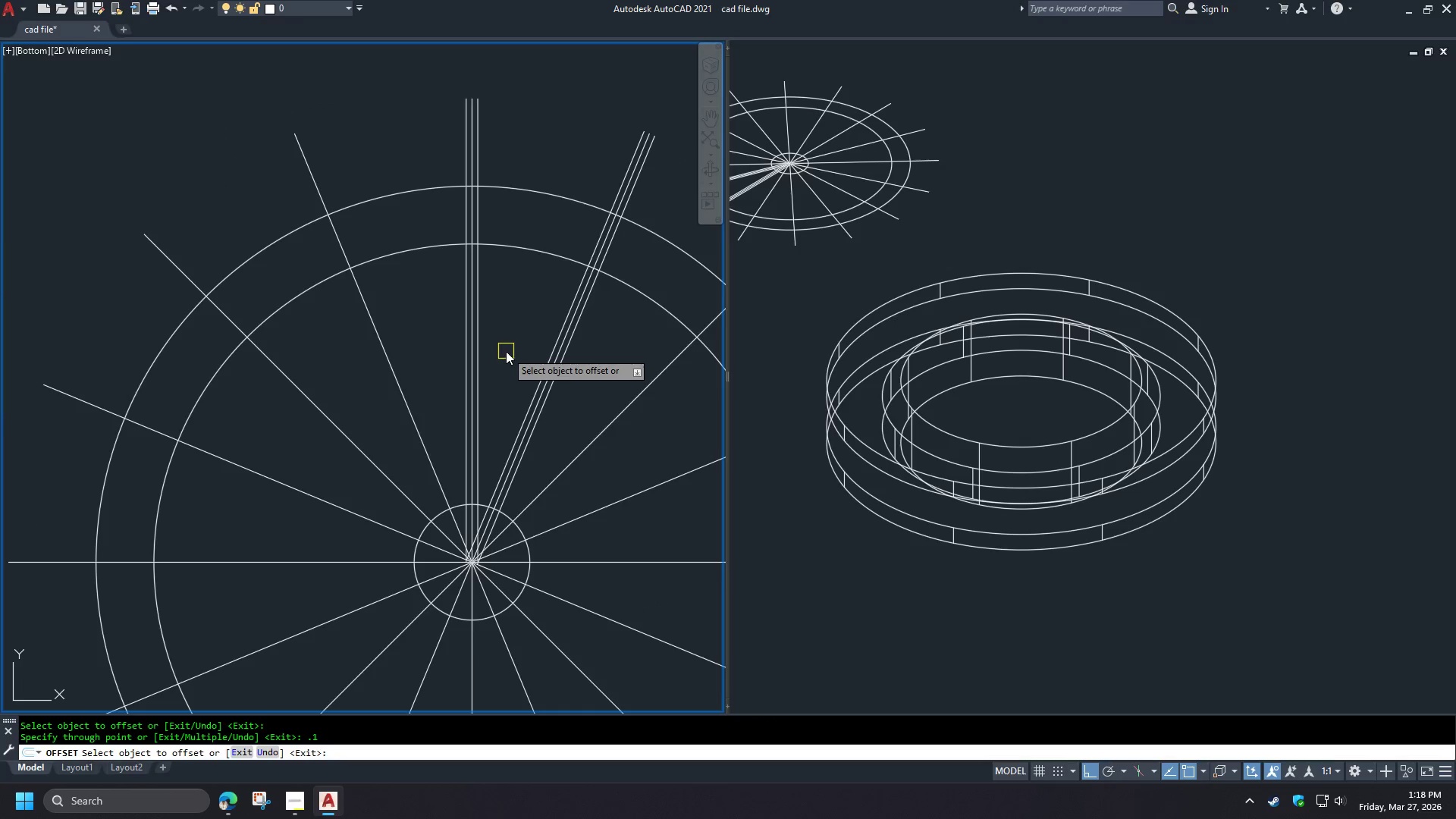 
key(Space)
 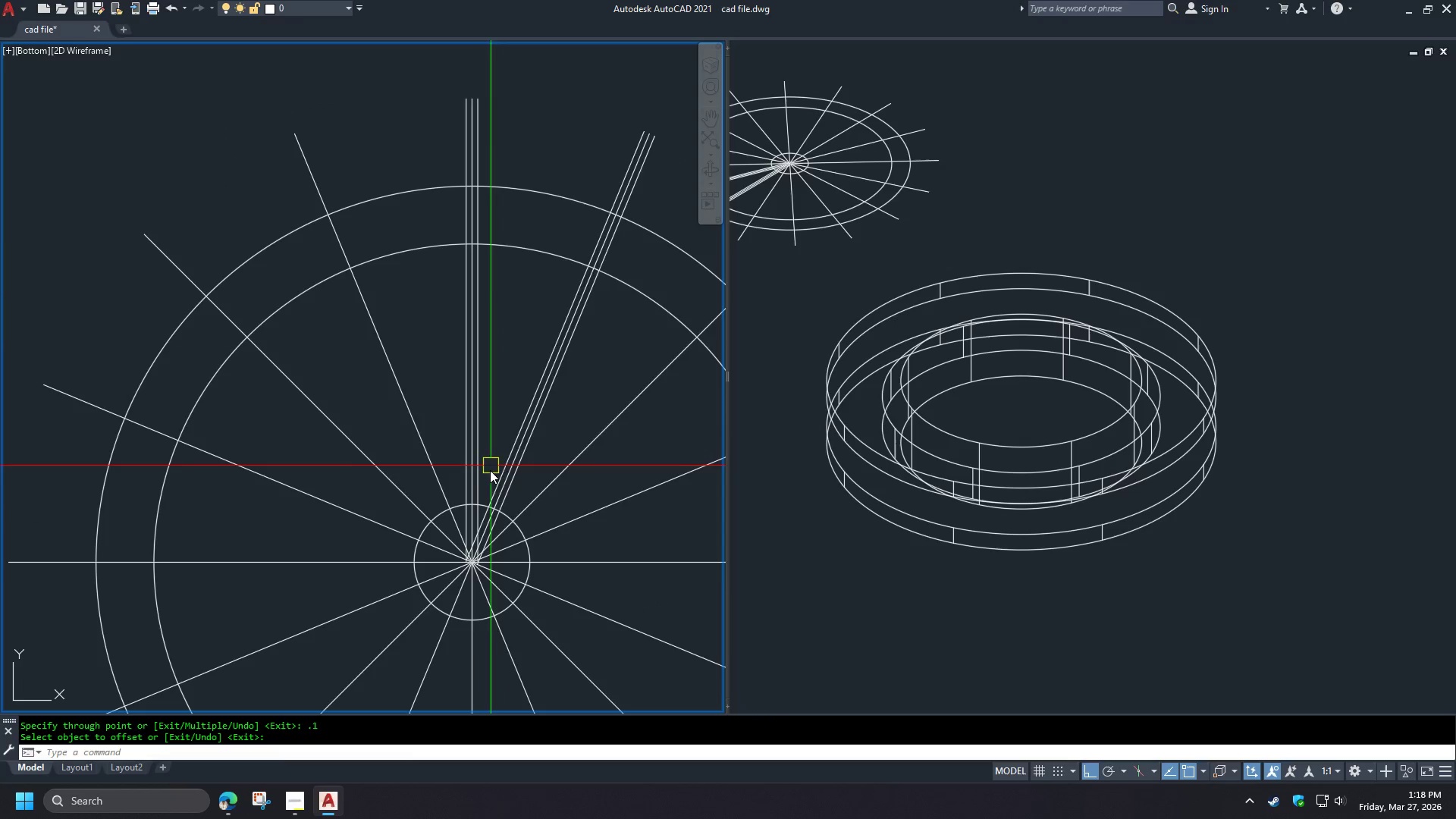 
scroll: coordinate [482, 489], scroll_direction: up, amount: 2.0
 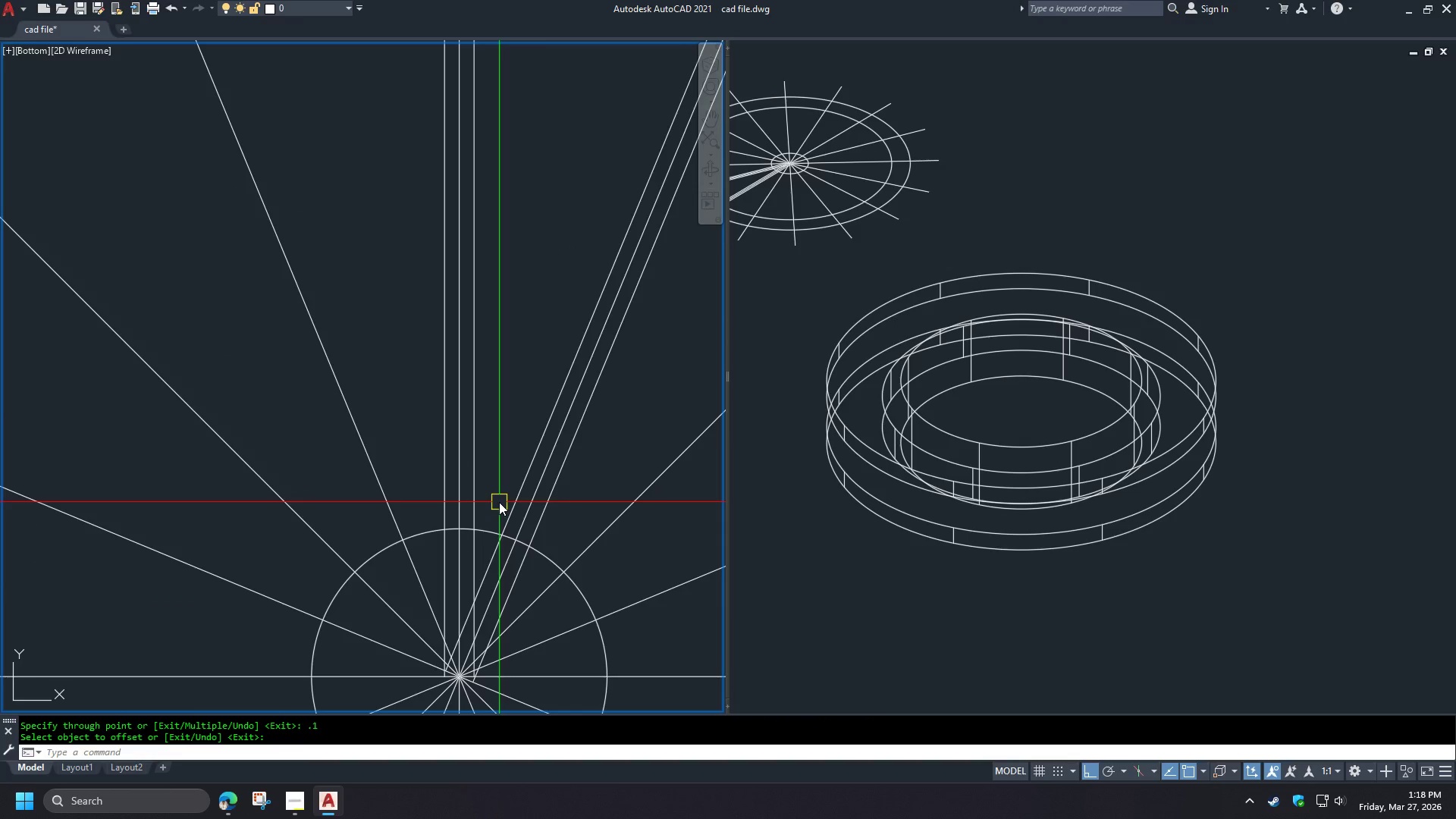 
wait(5.27)
 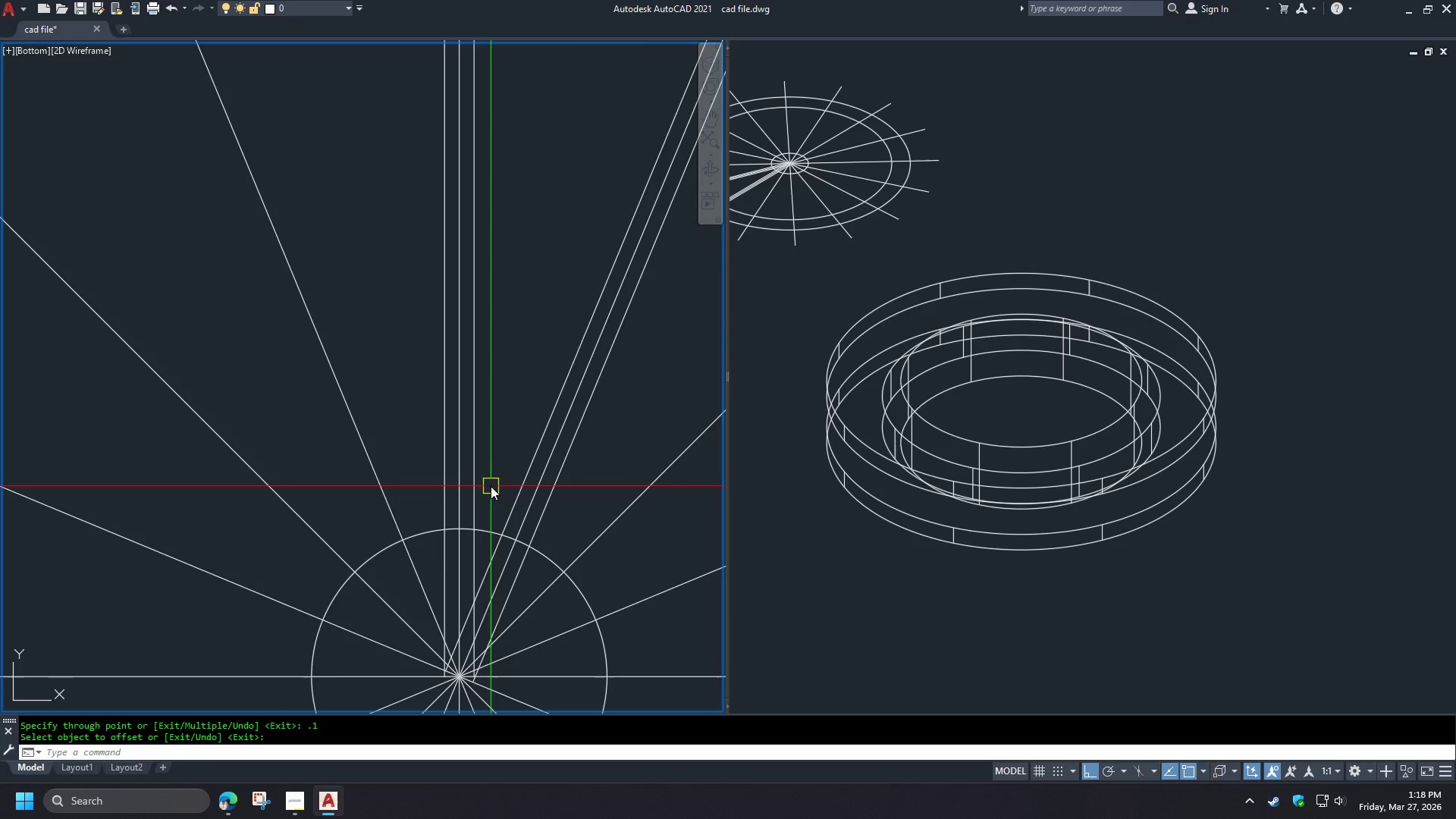 
scroll: coordinate [495, 507], scroll_direction: up, amount: 1.0
 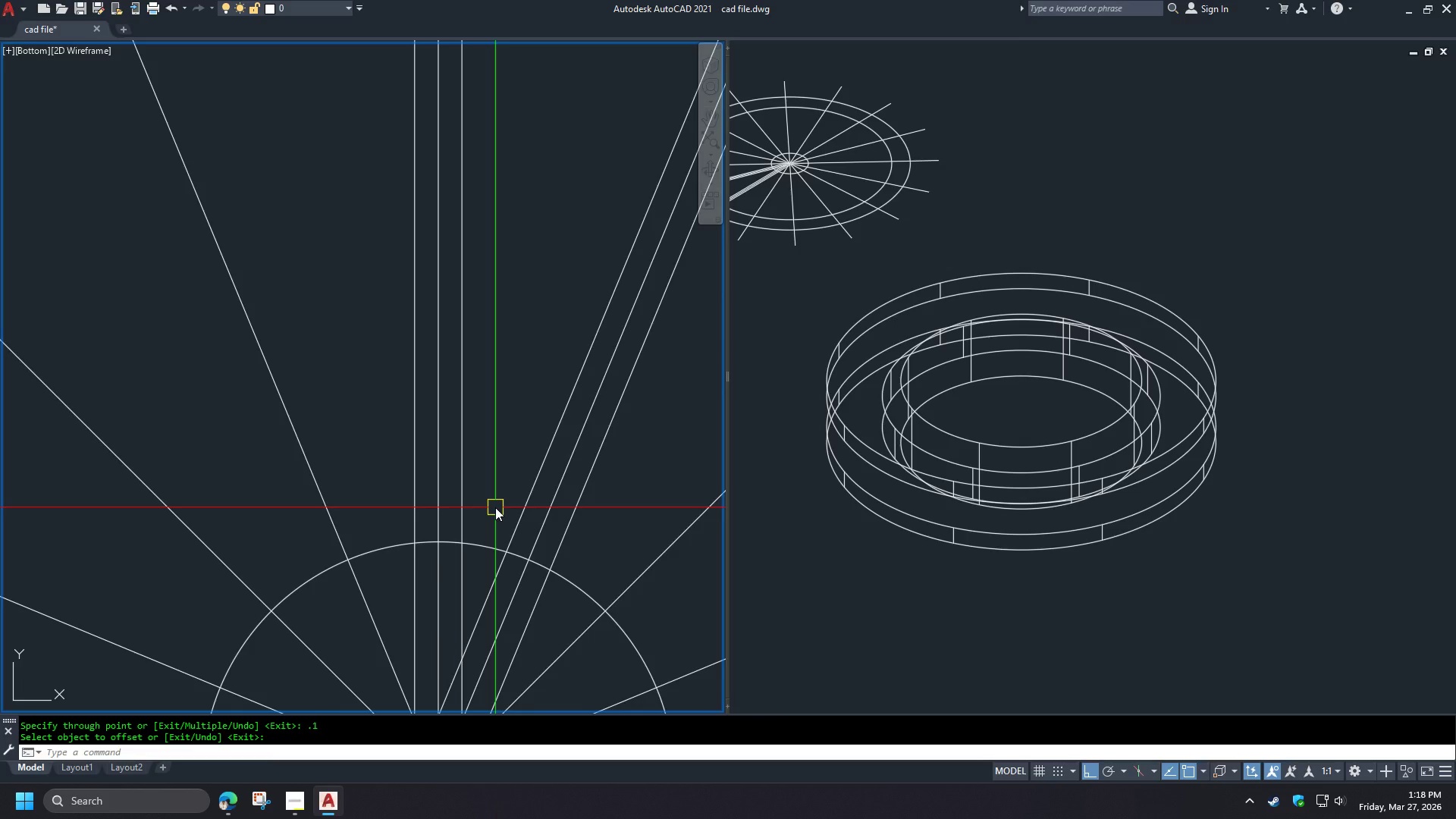 
type(c )
key(Escape)
type(ai)
 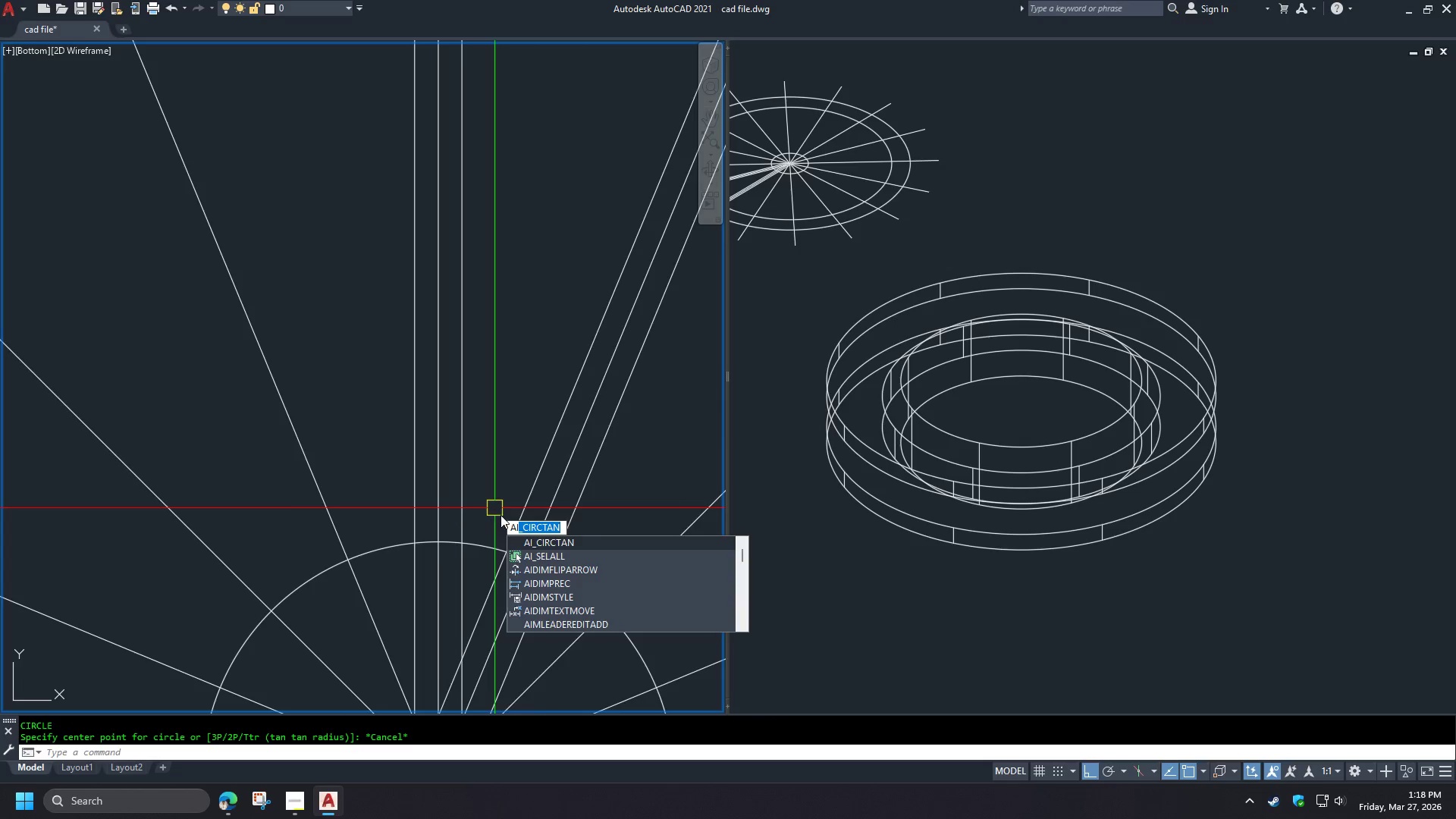 
key(Space)
 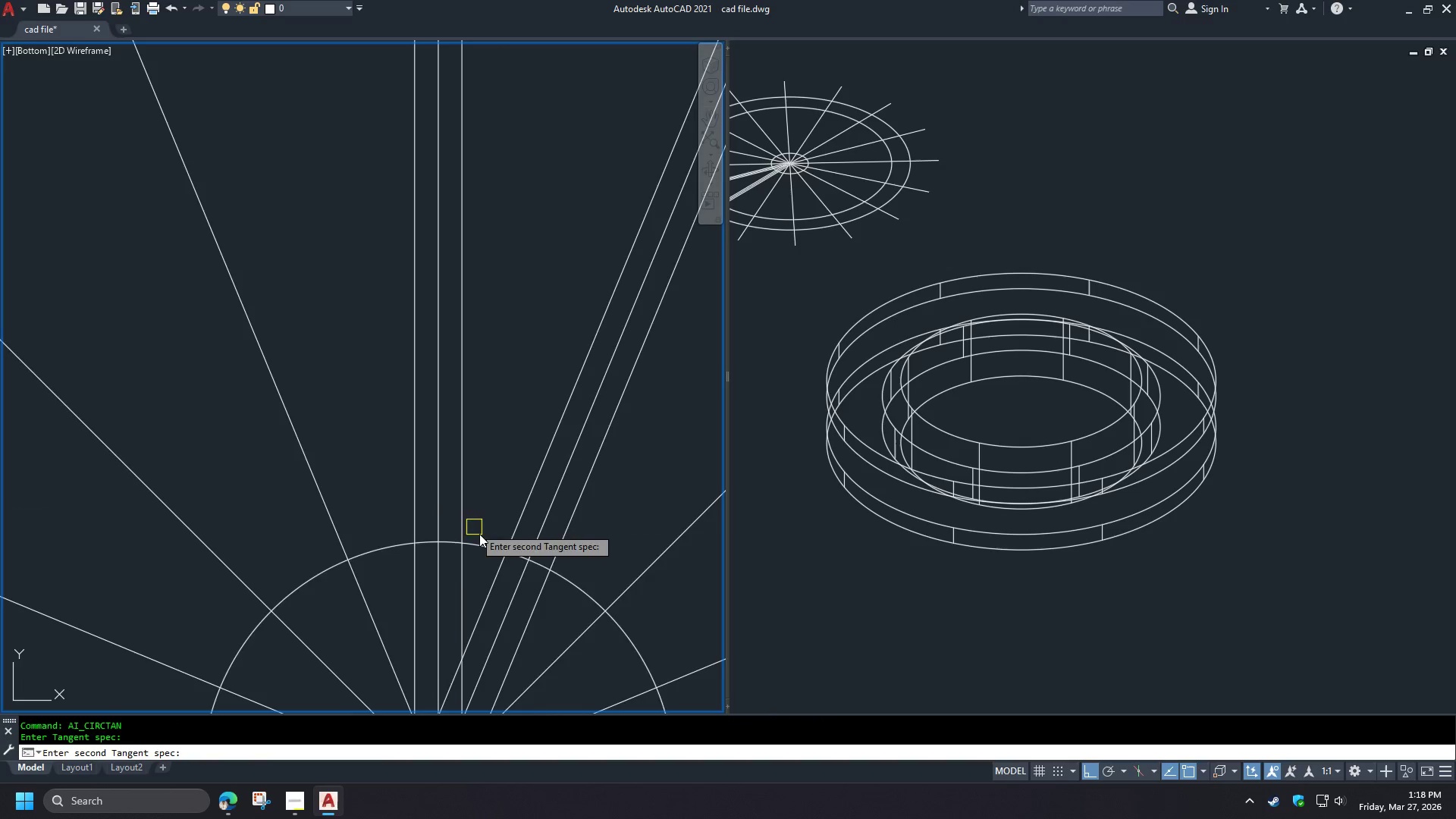 
double_click([483, 542])
 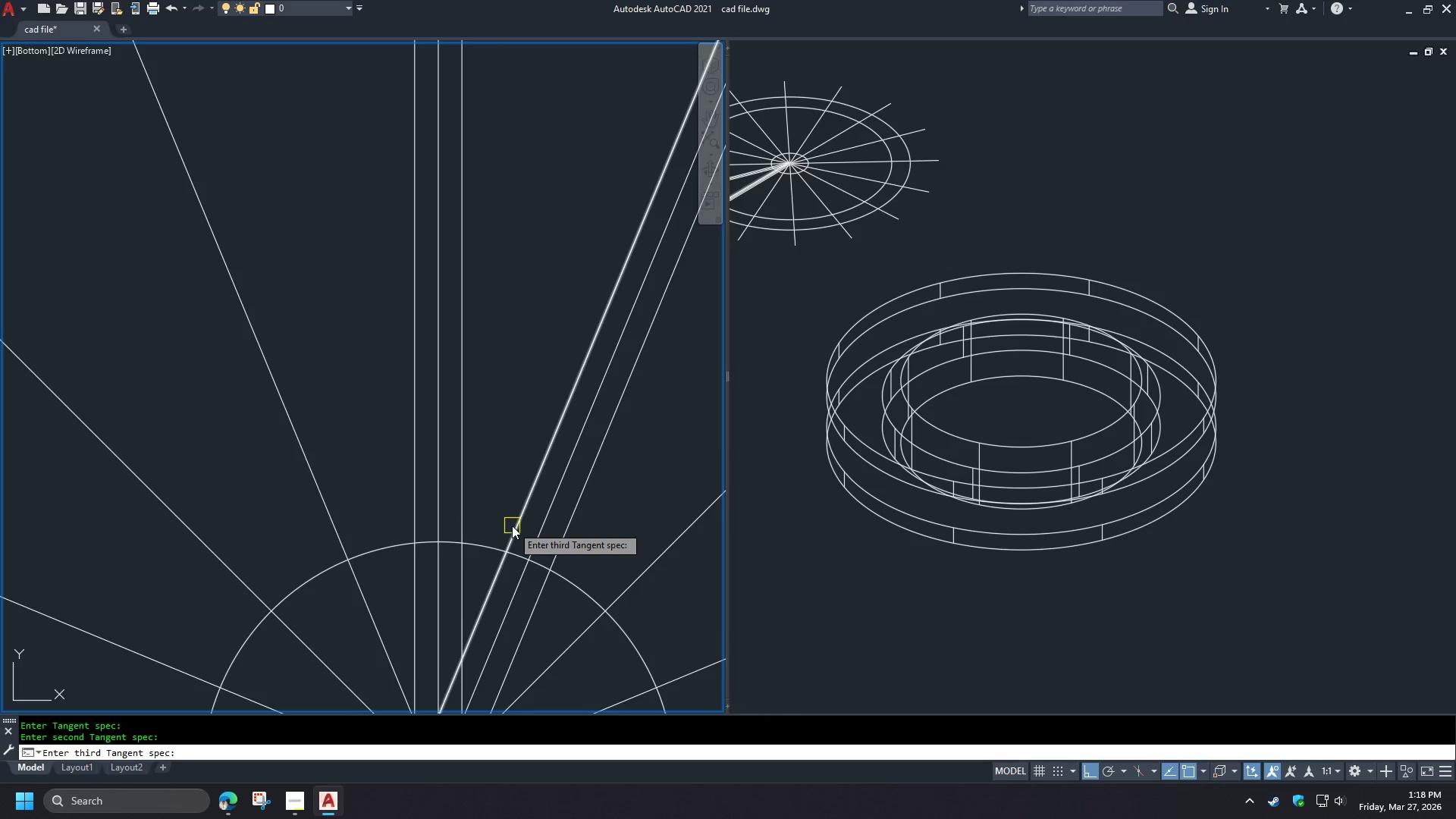 
triple_click([512, 526])
 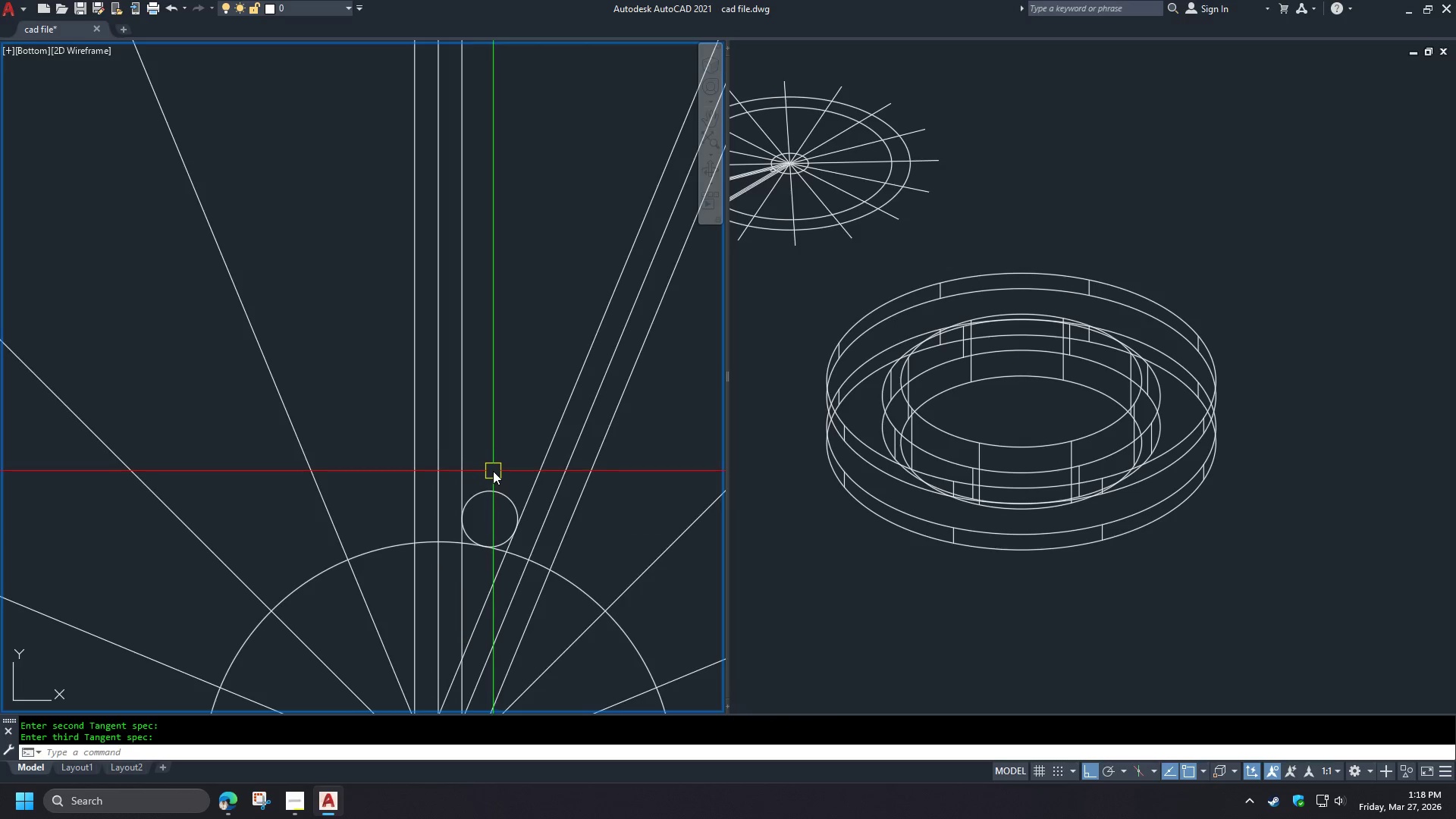 
type(tr )
 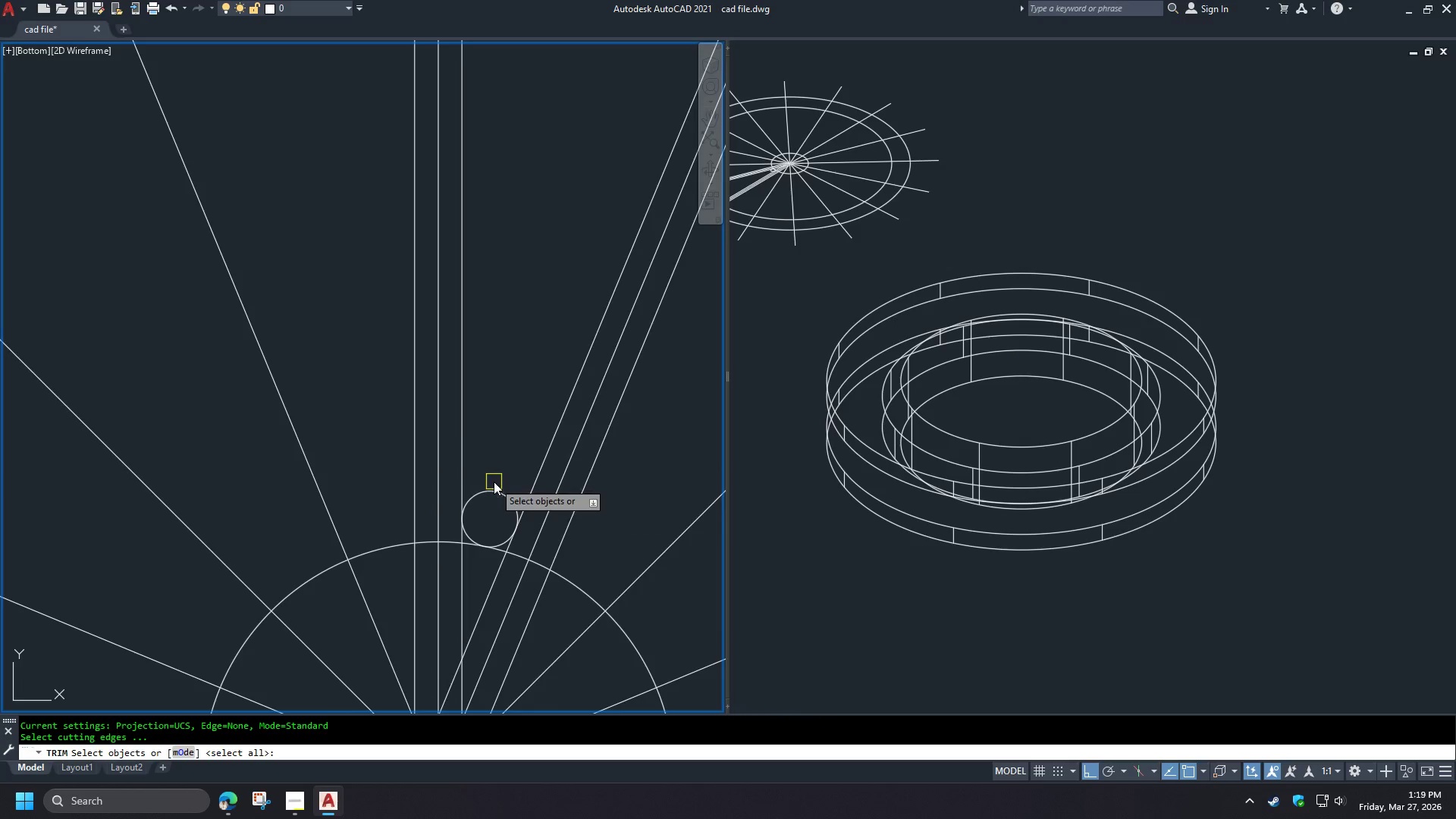 
left_click([494, 494])
 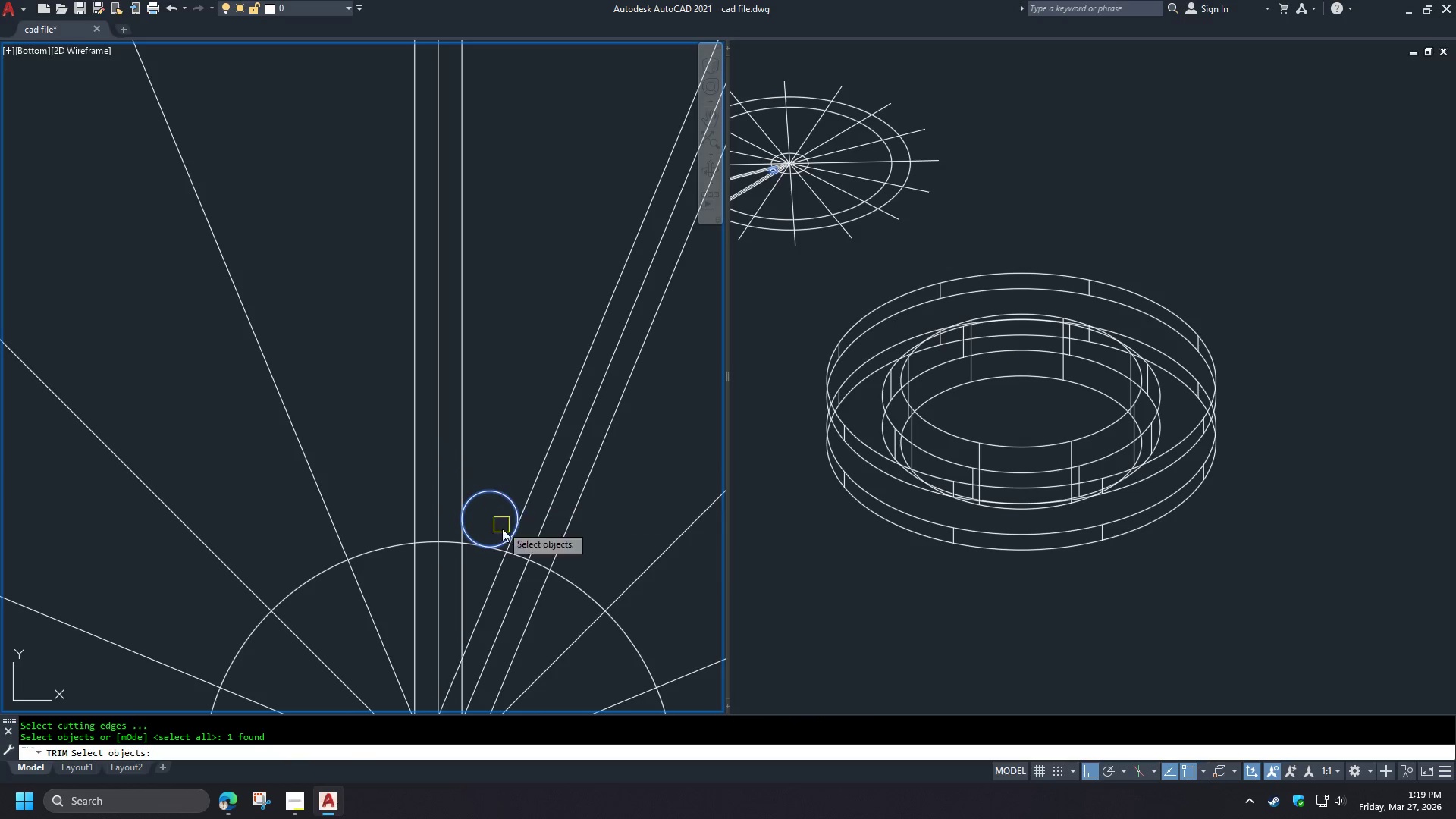 
key(Space)
 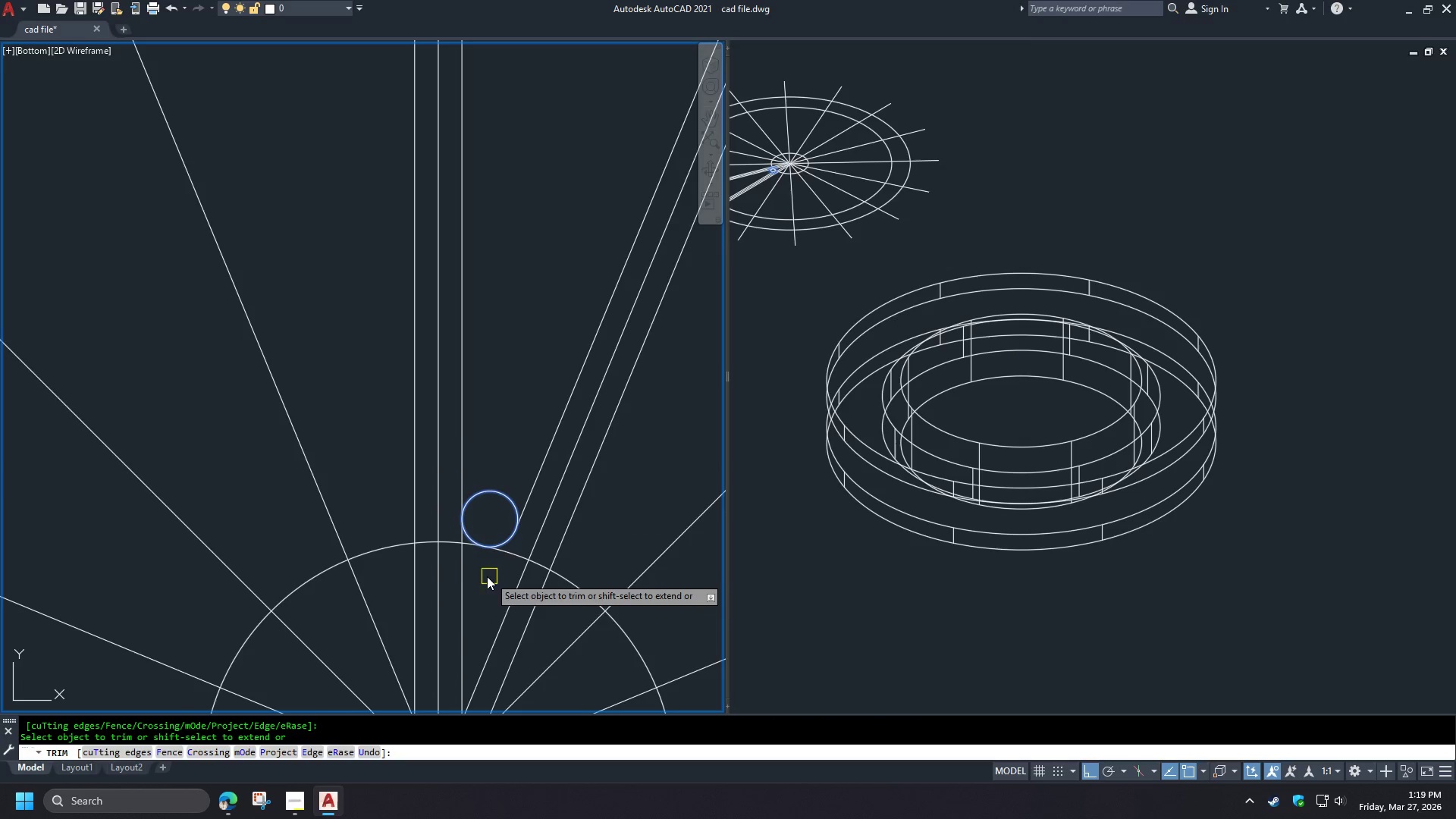 
double_click([460, 575])
 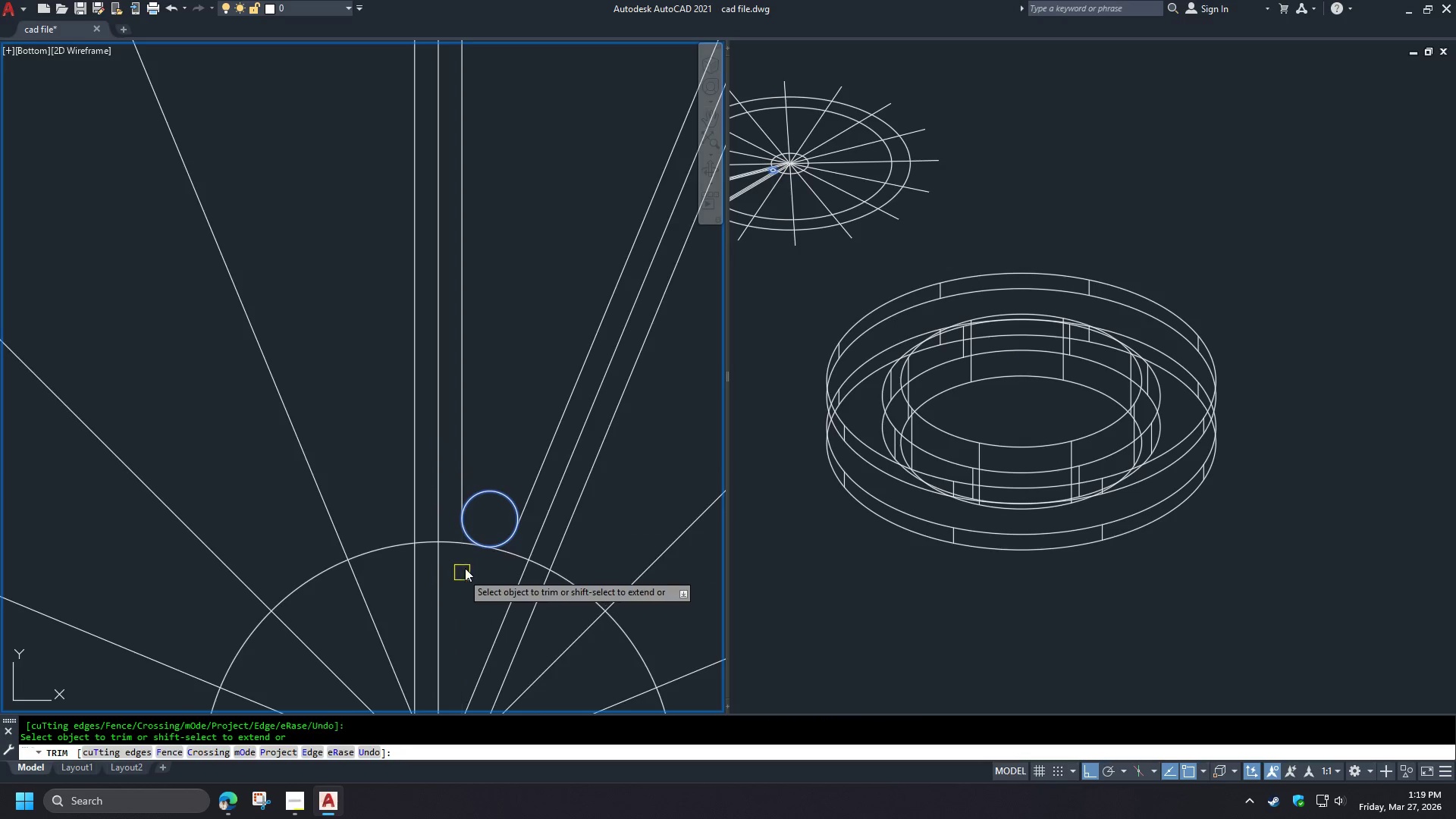 
key(Space)
 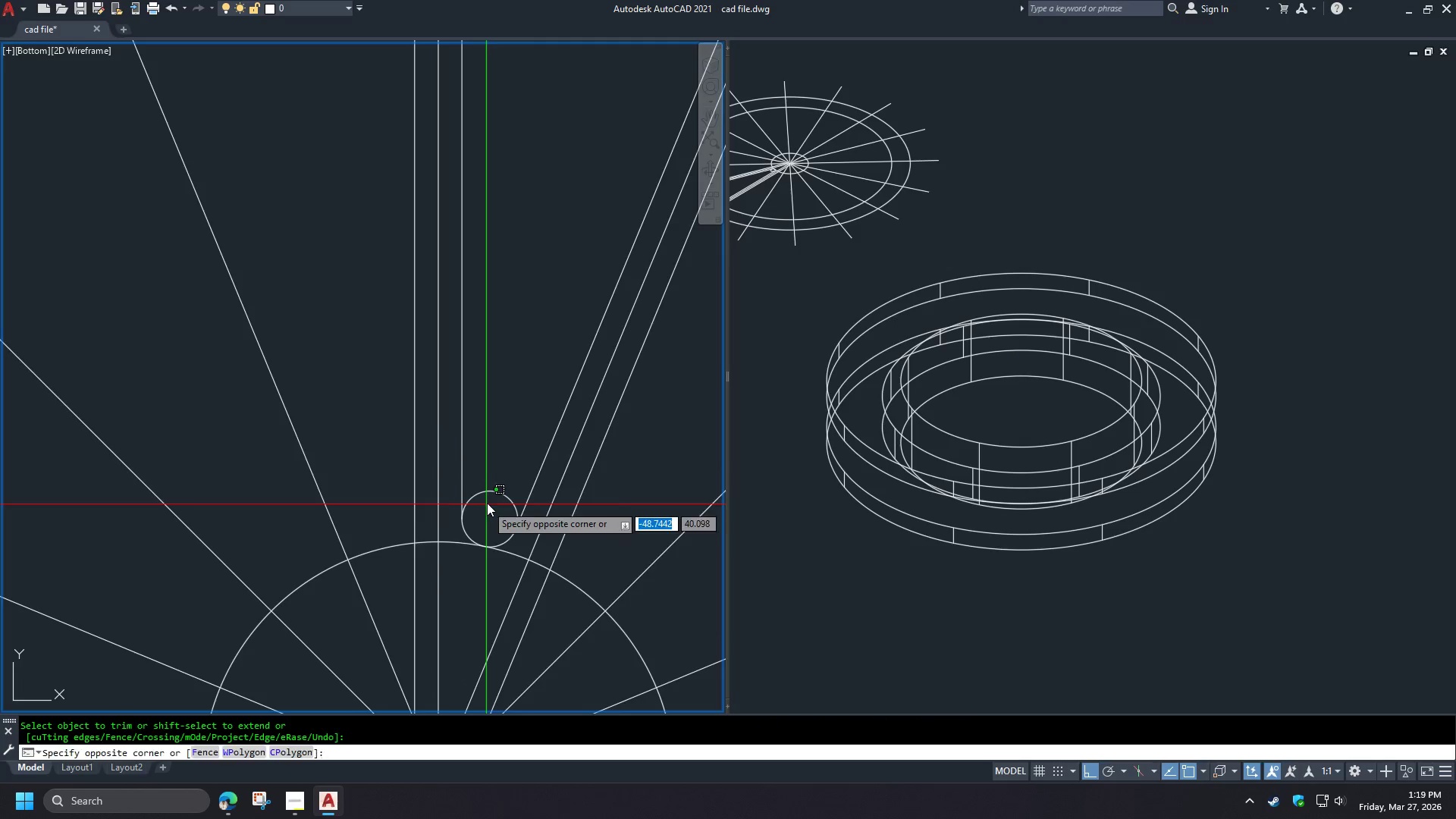 
double_click([482, 477])
 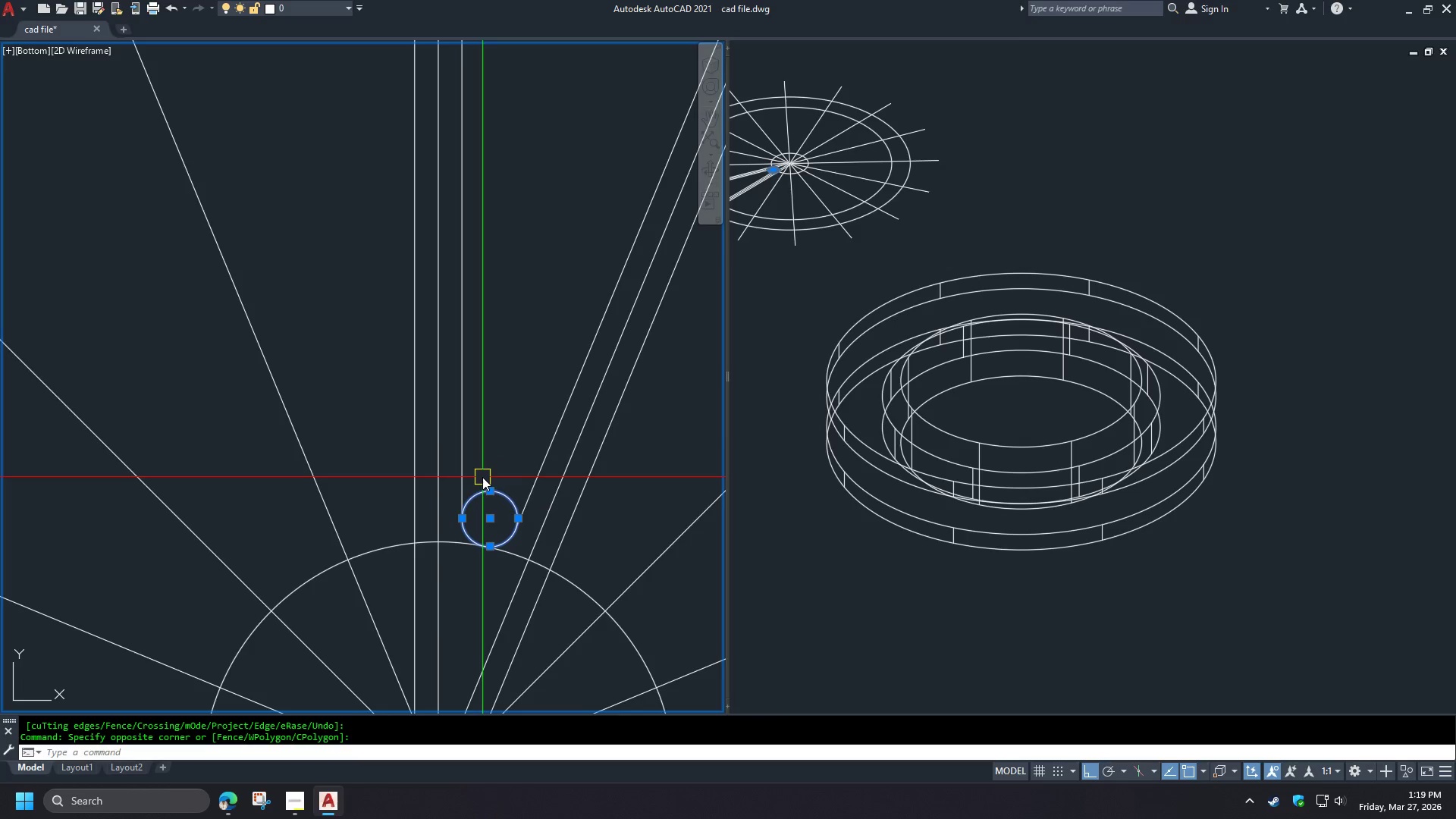 
key(E)
 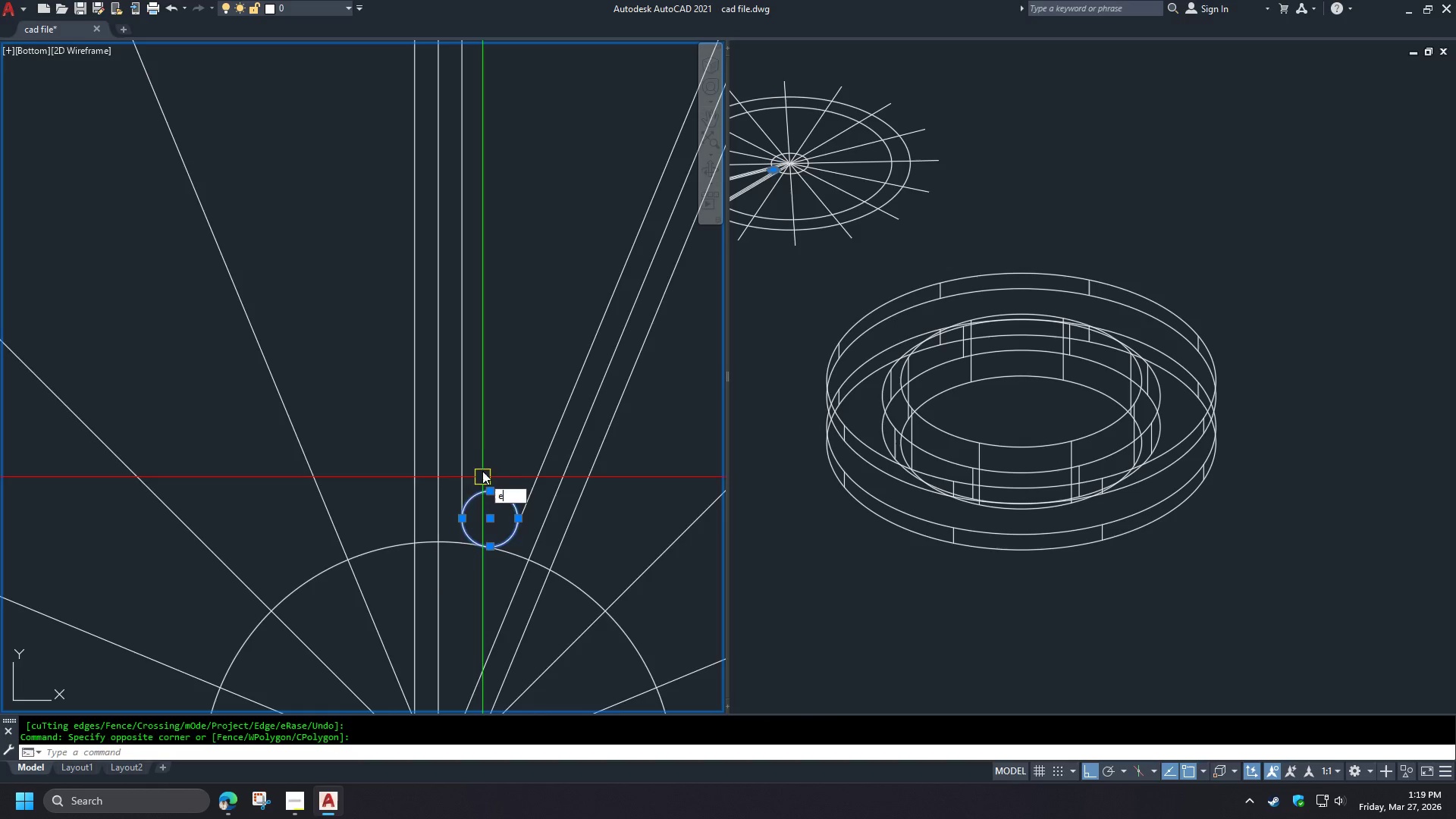 
key(Space)
 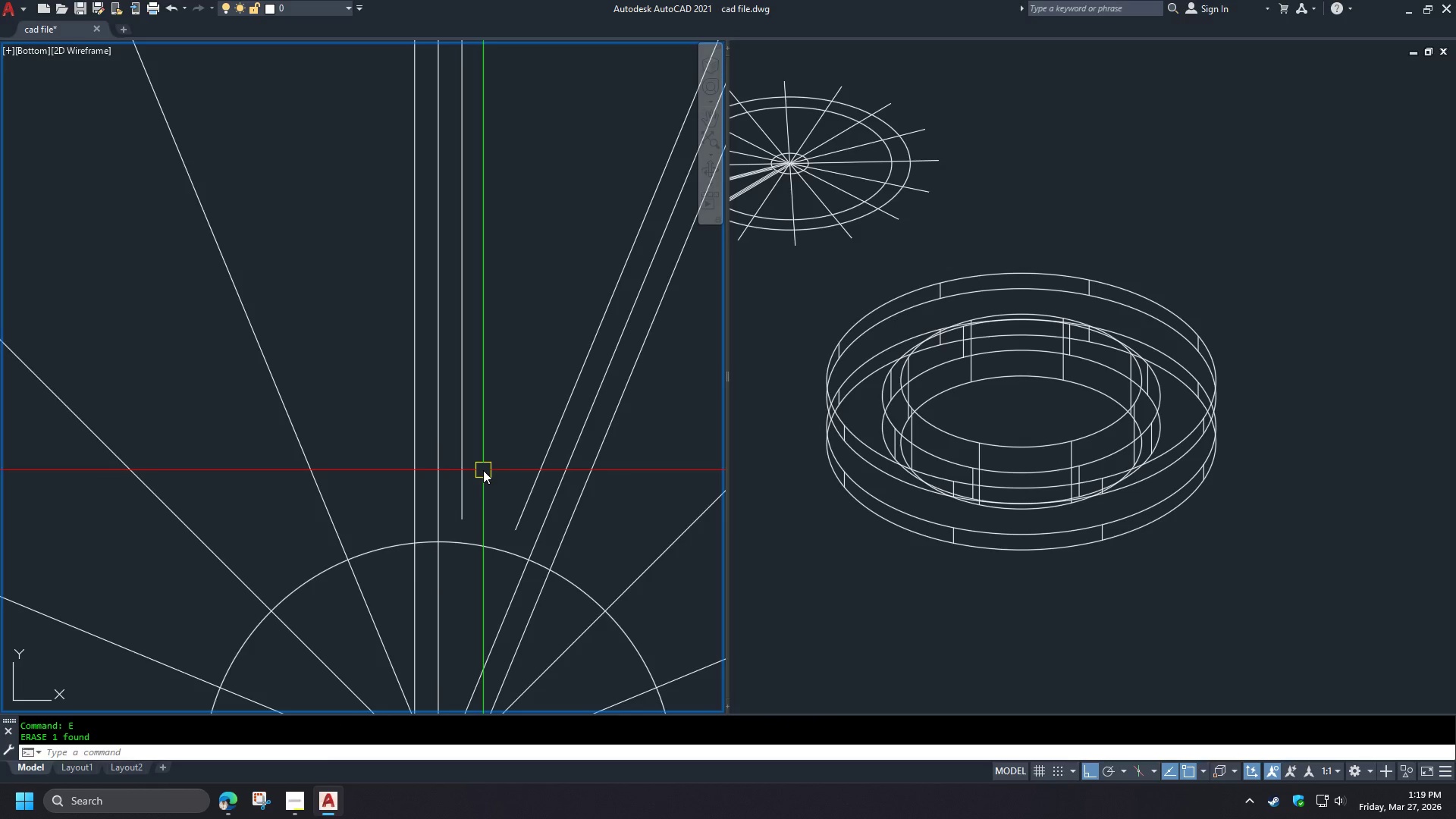 
key(F)
 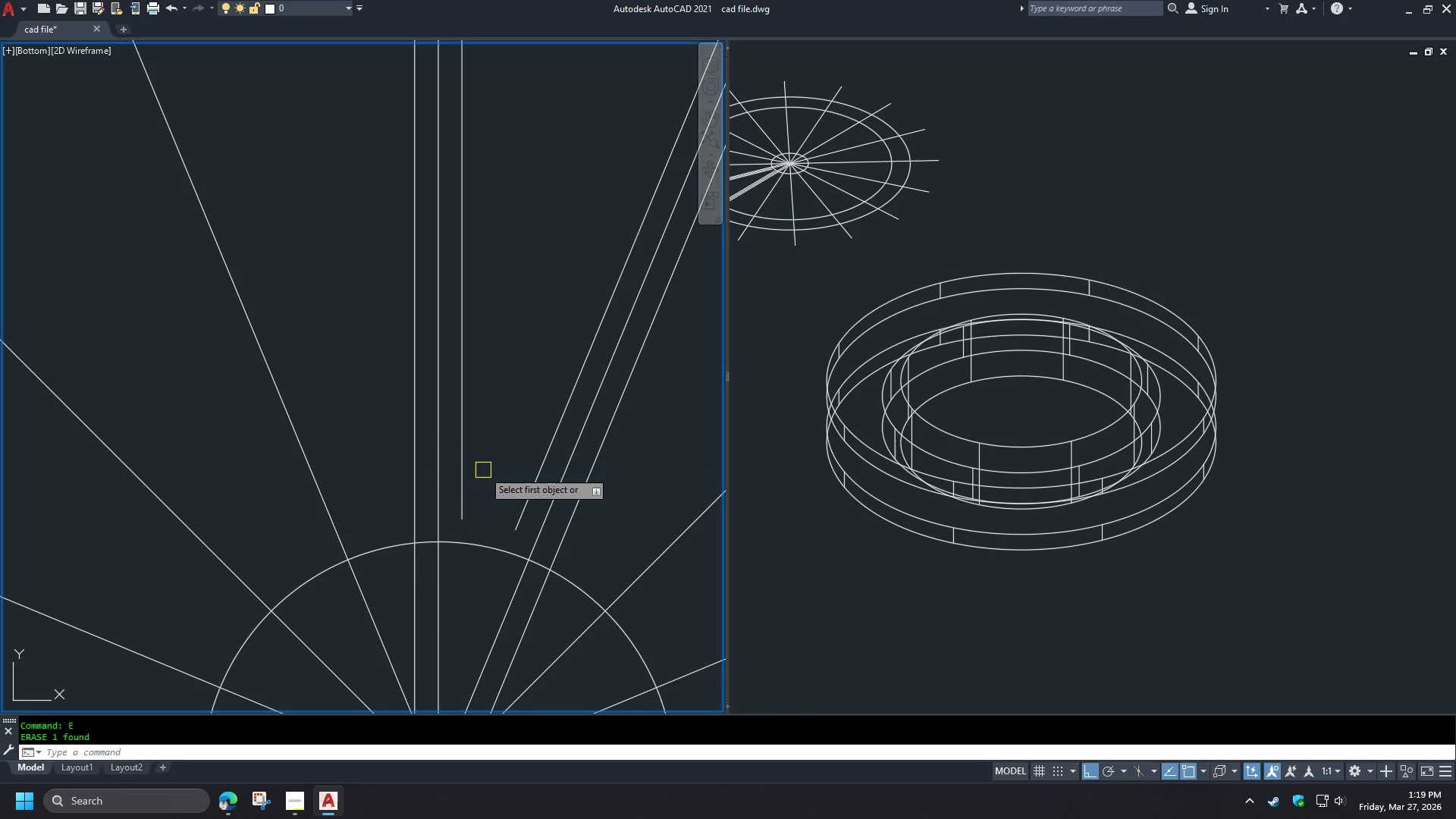 
key(Space)
 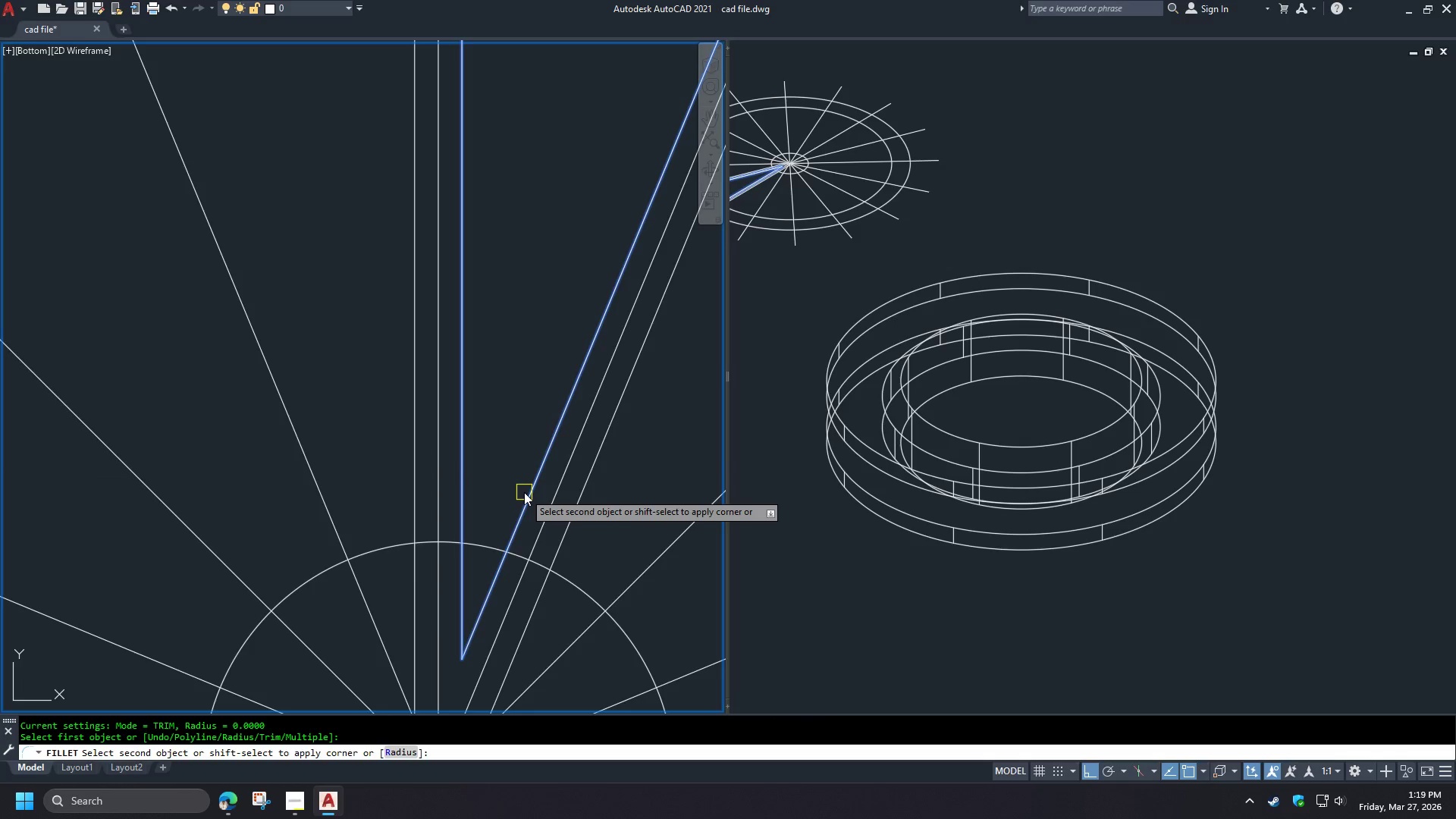 
key(Escape)
 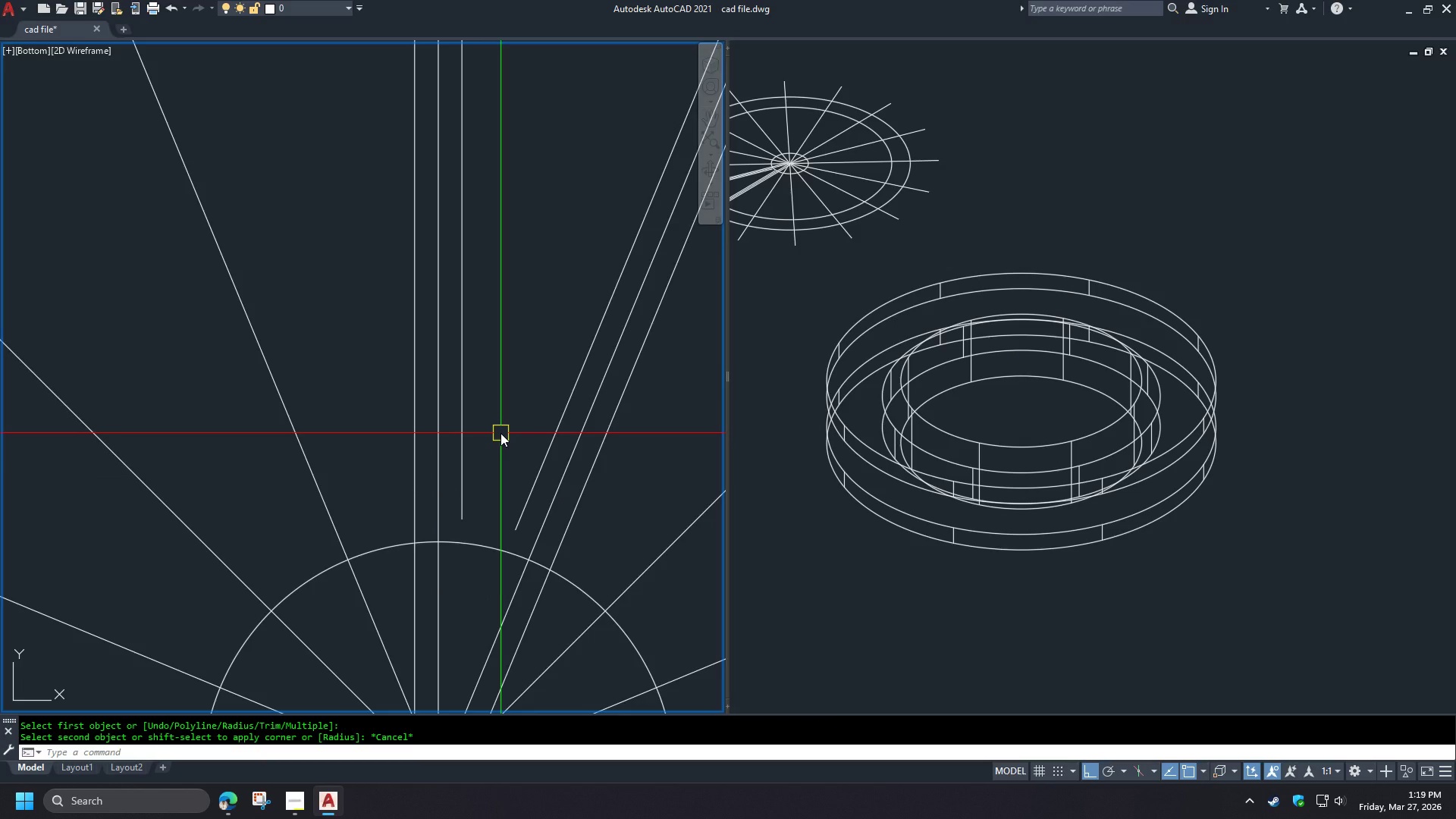 
key(Control+Z)
 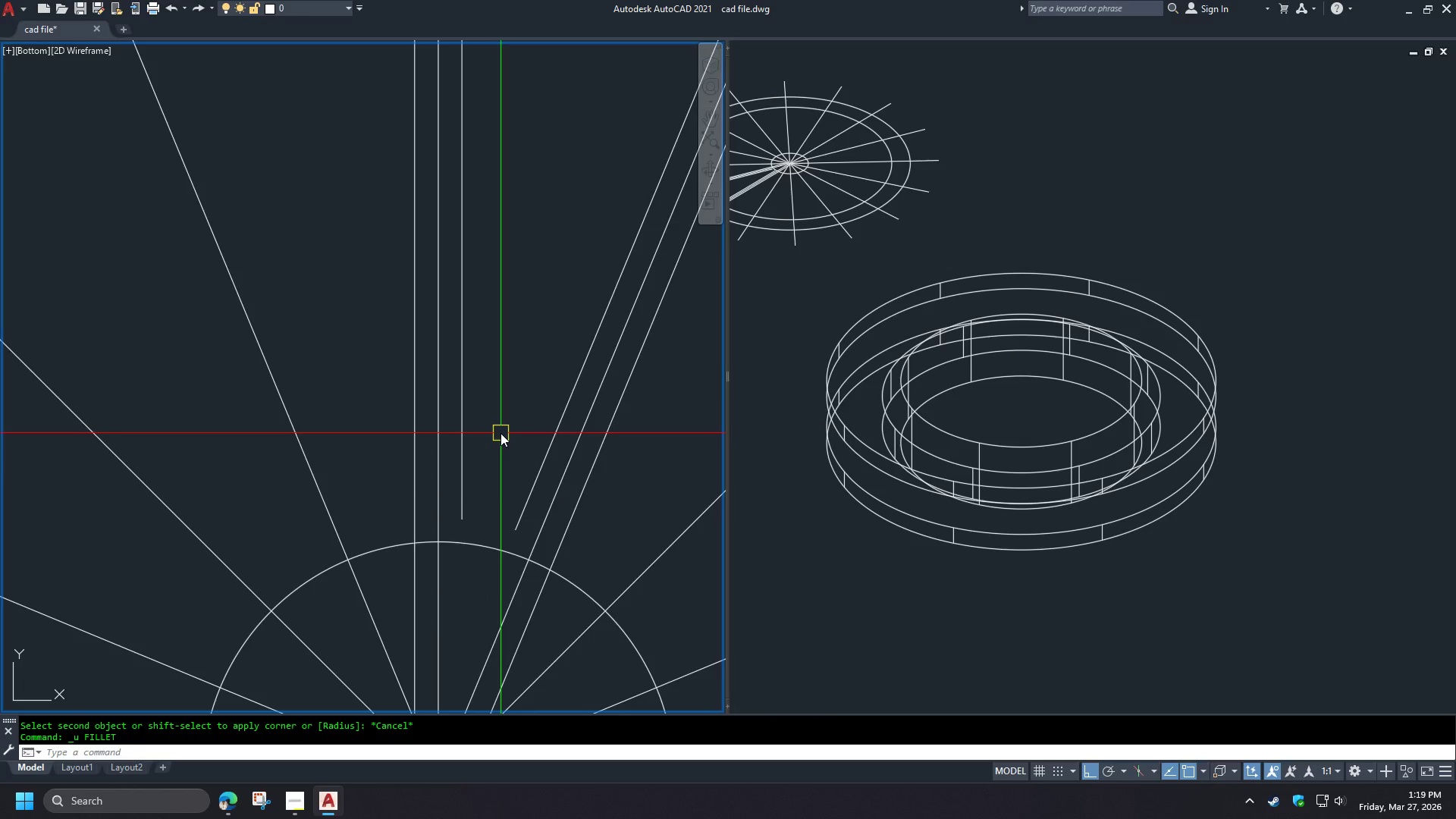 
key(Control+Z)
 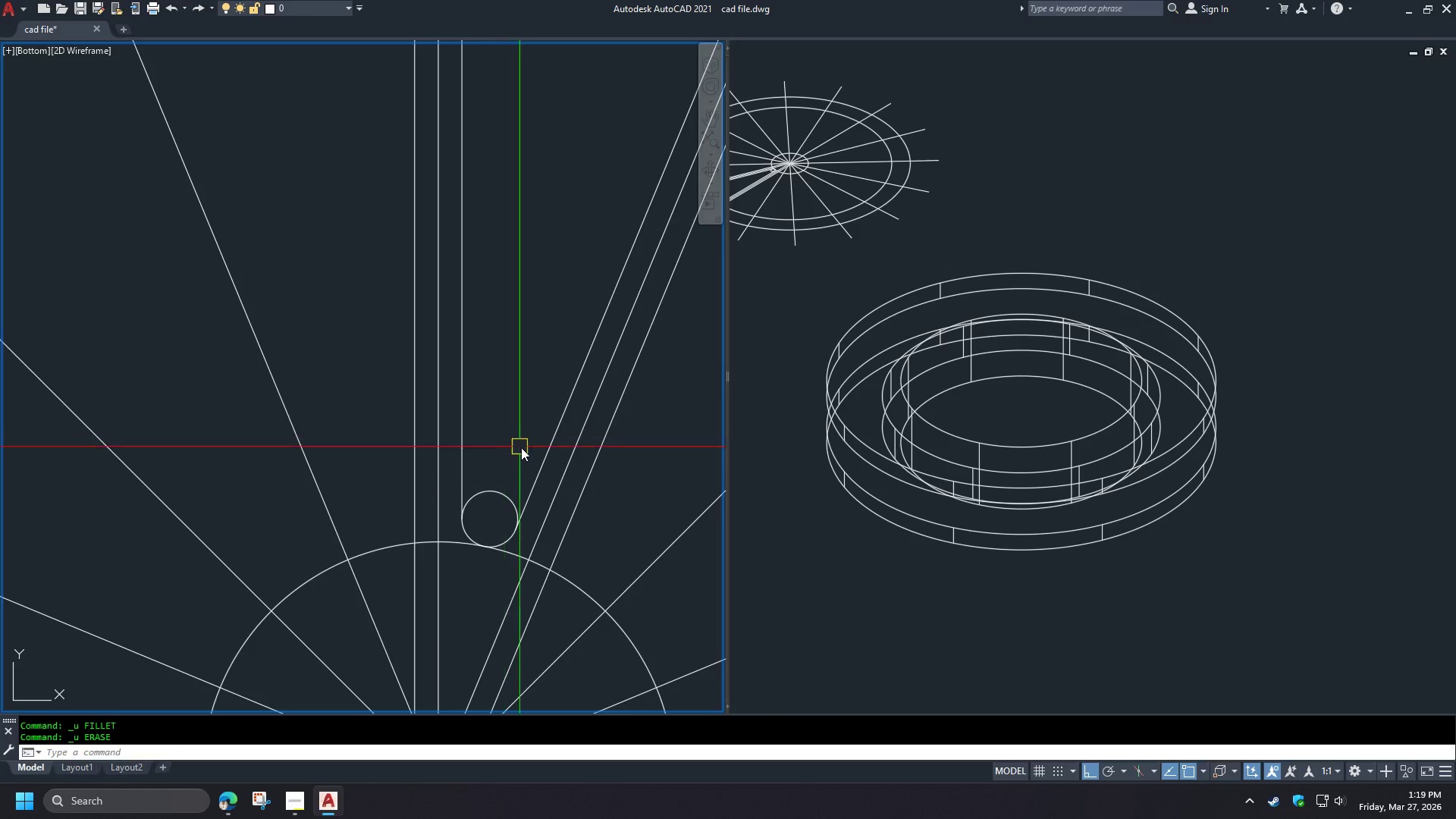 
type(tre )
key(Escape)
type(tr )
 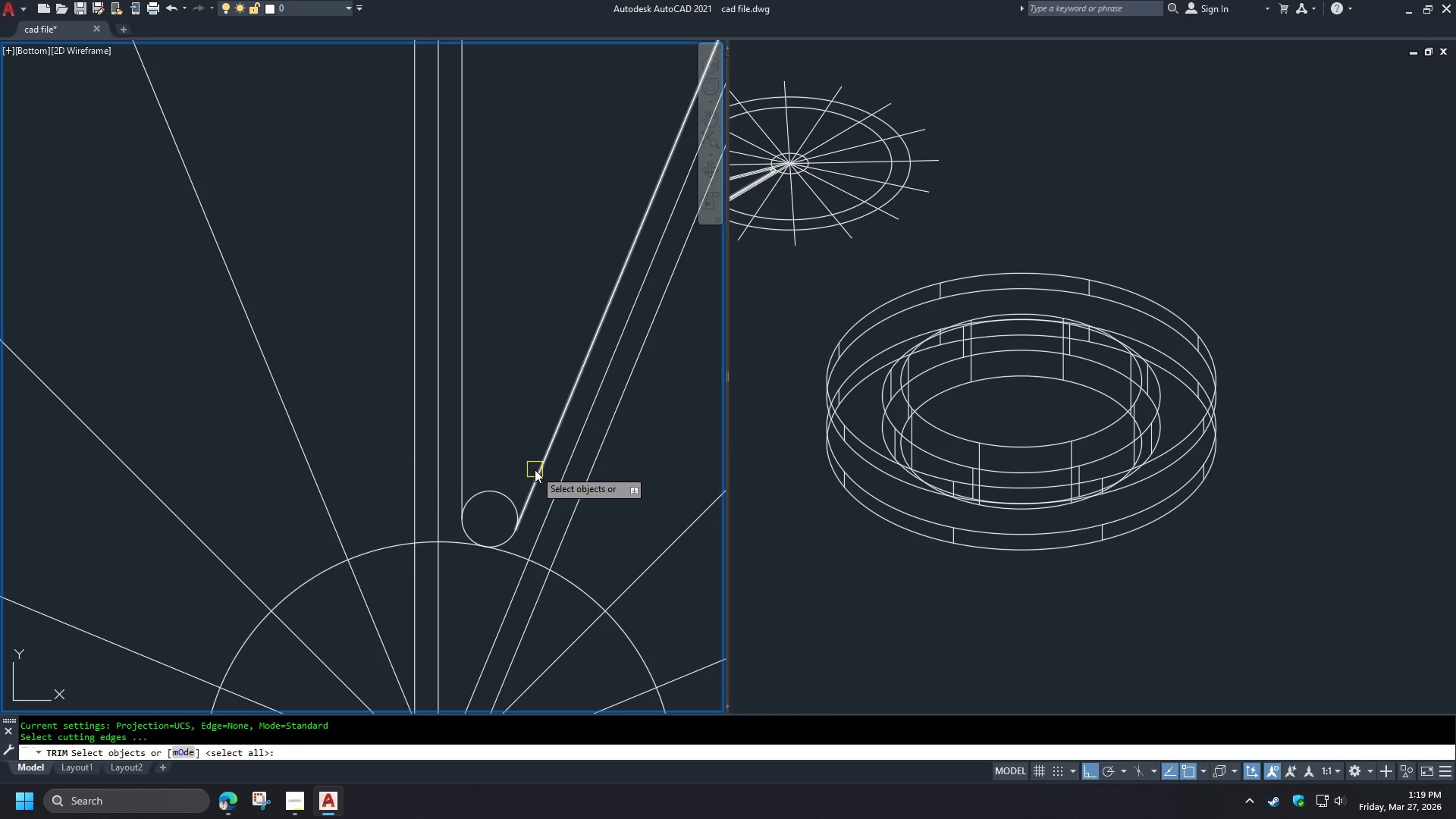 
left_click([535, 469])
 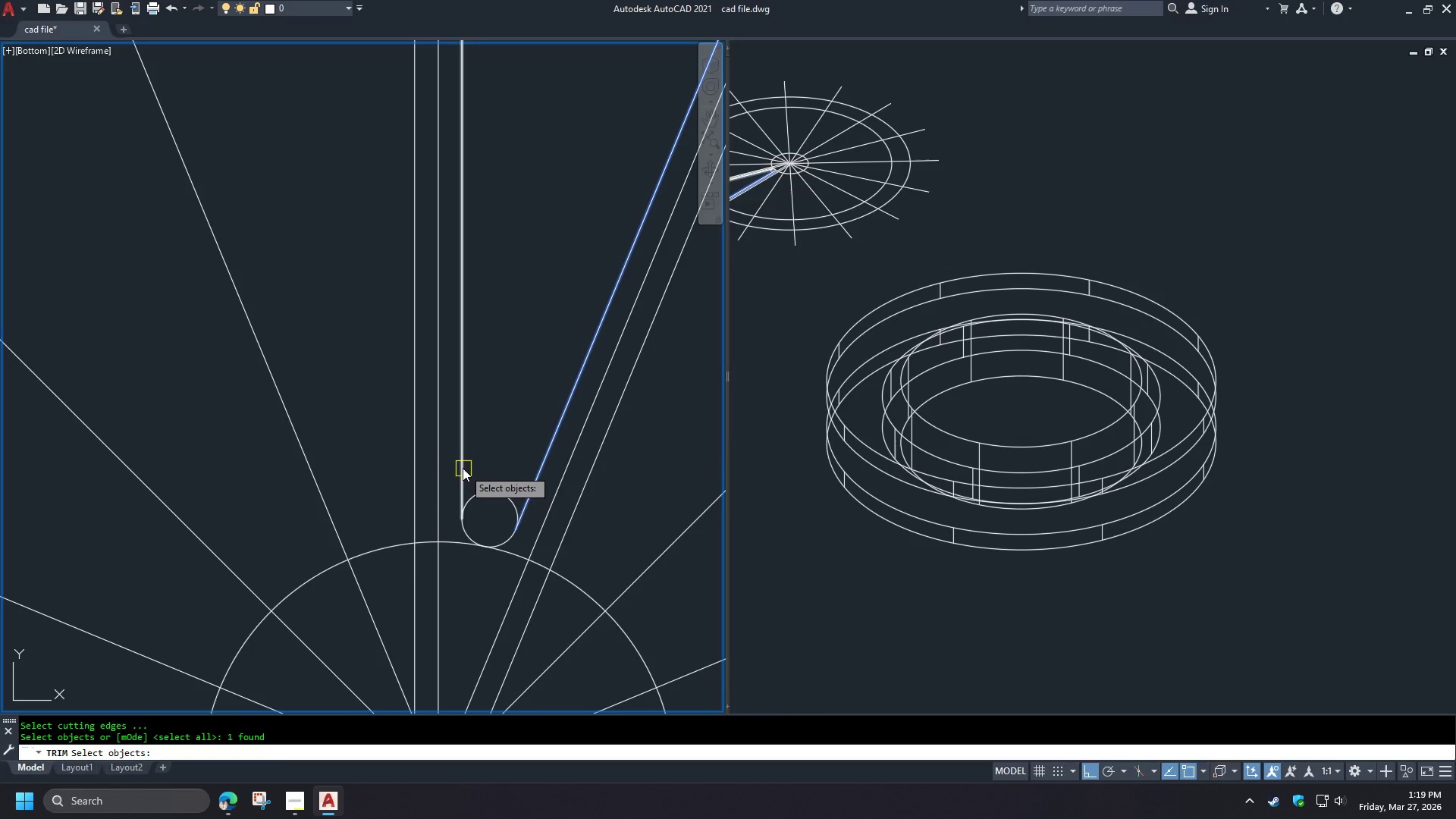 
key(Space)
 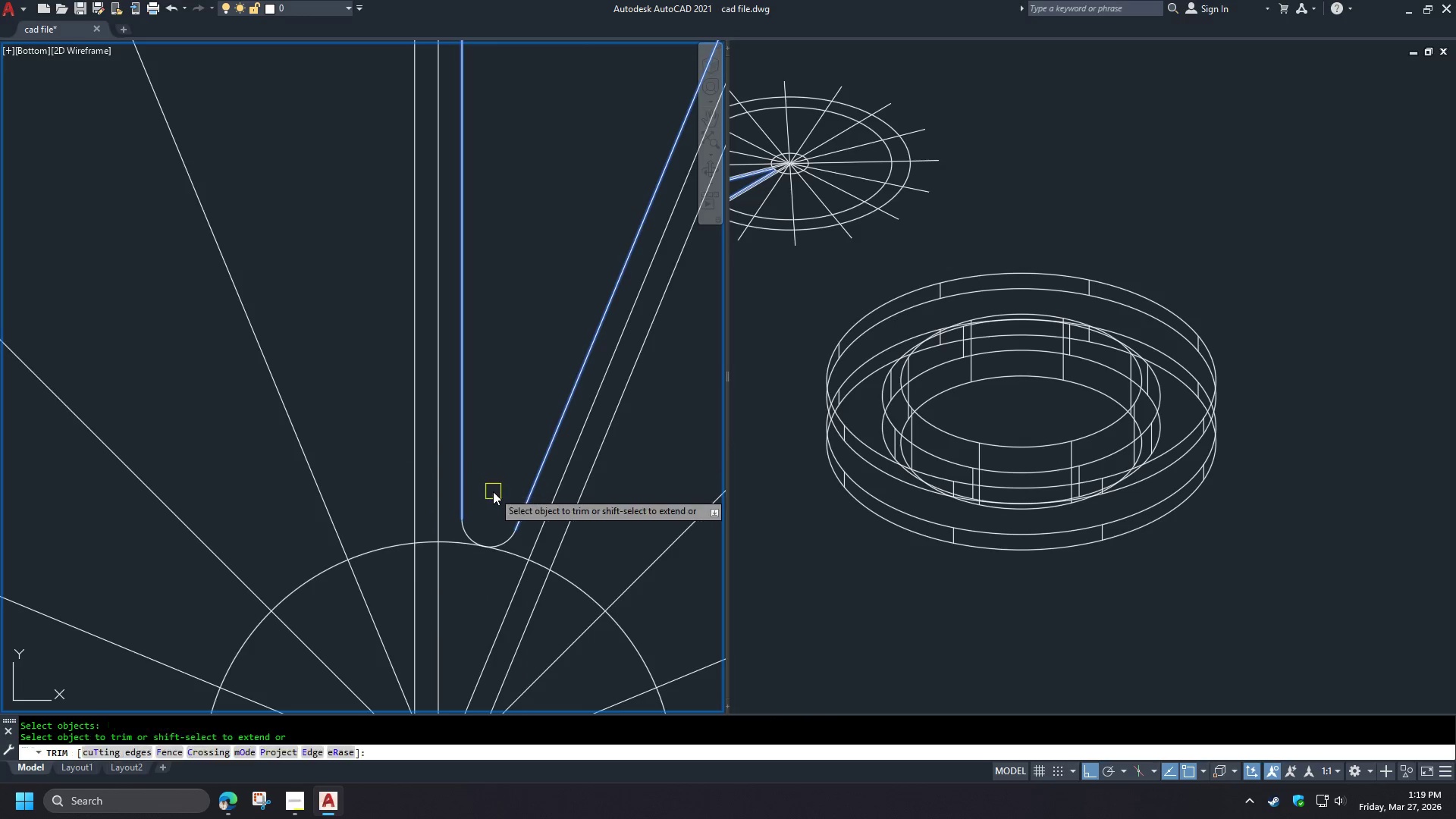 
triple_click([493, 491])
 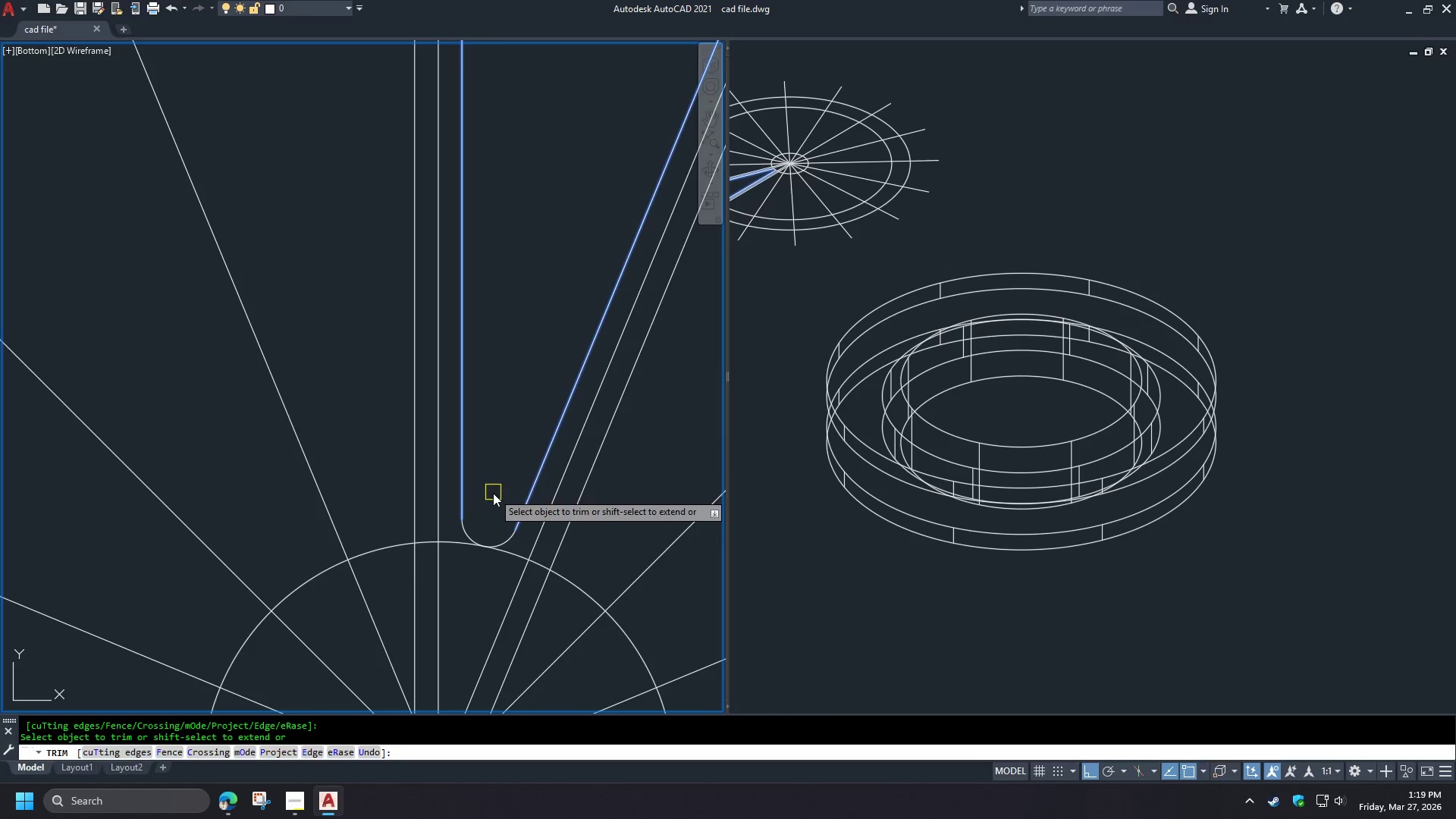 
key(Space)
 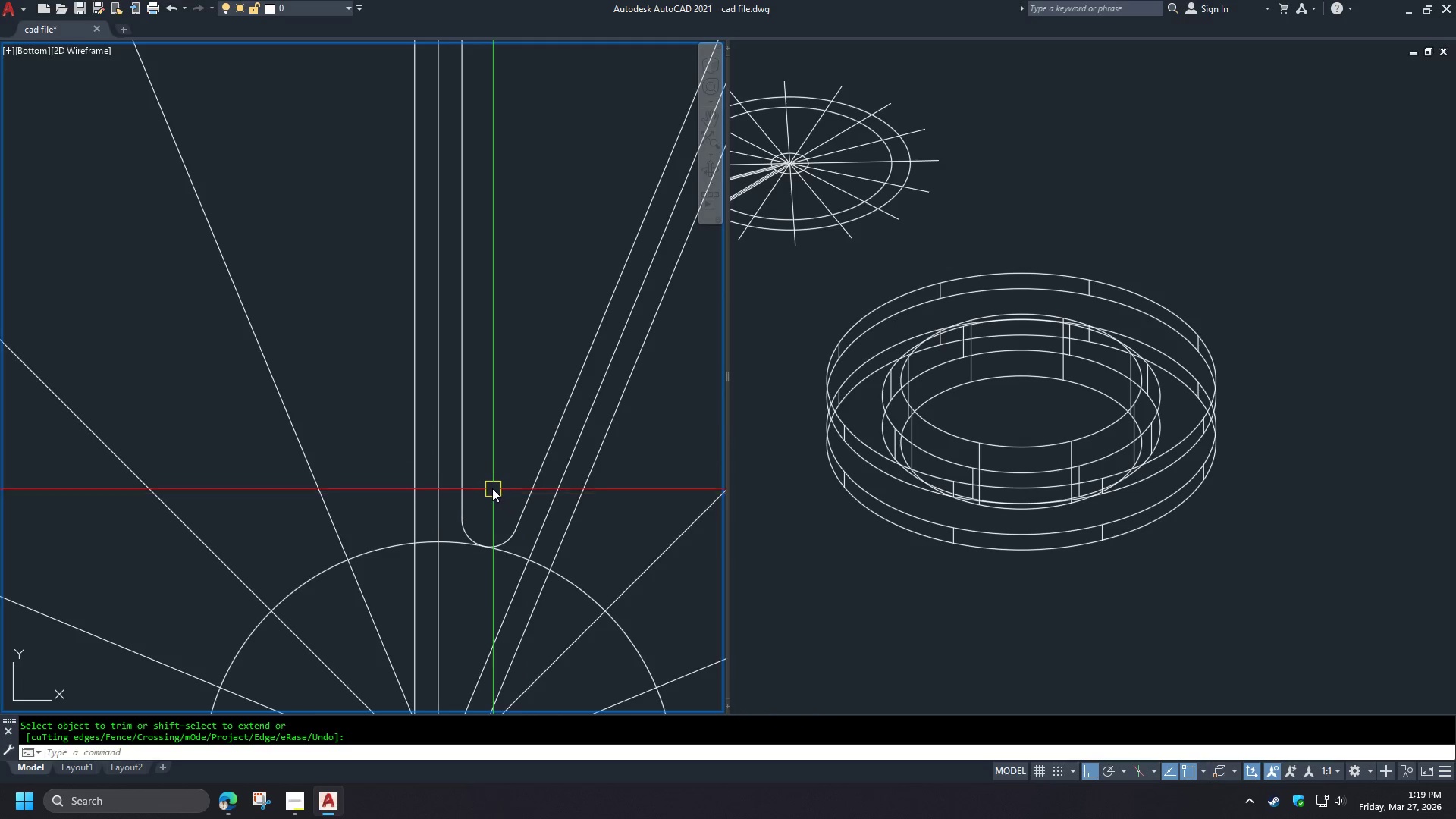 
scroll: coordinate [488, 473], scroll_direction: down, amount: 3.0
 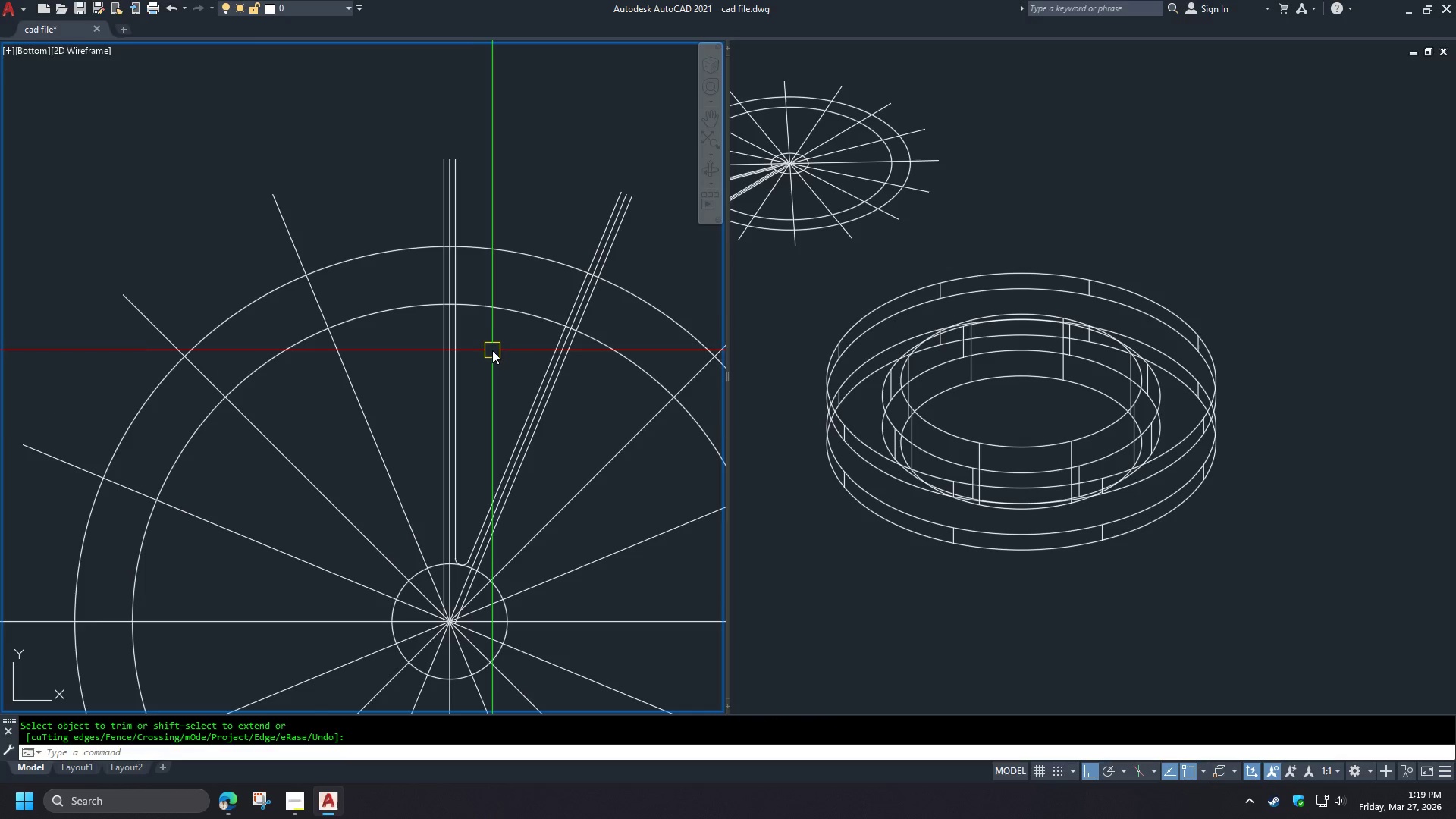 
left_click([499, 305])
 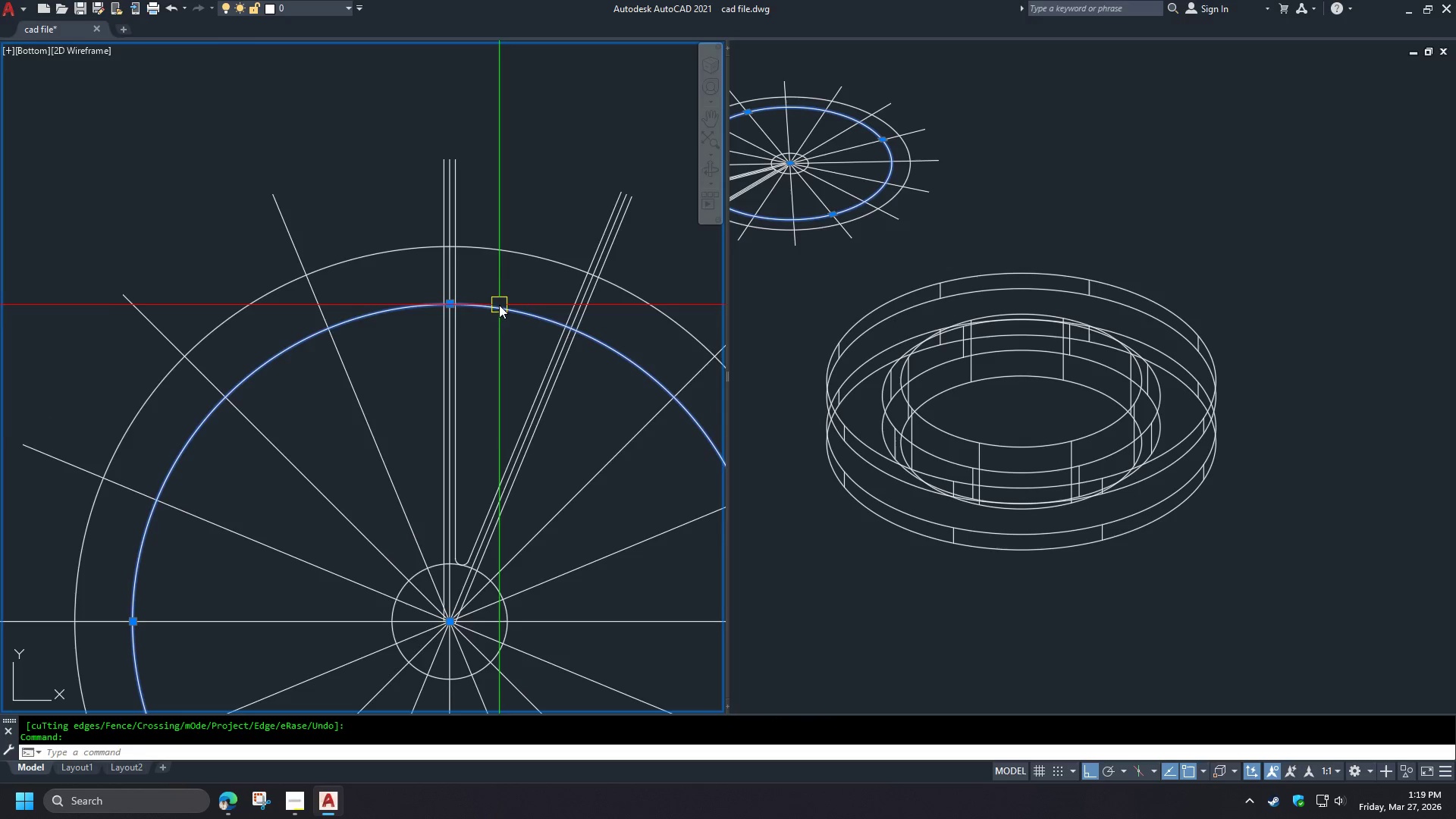 
key(E)
 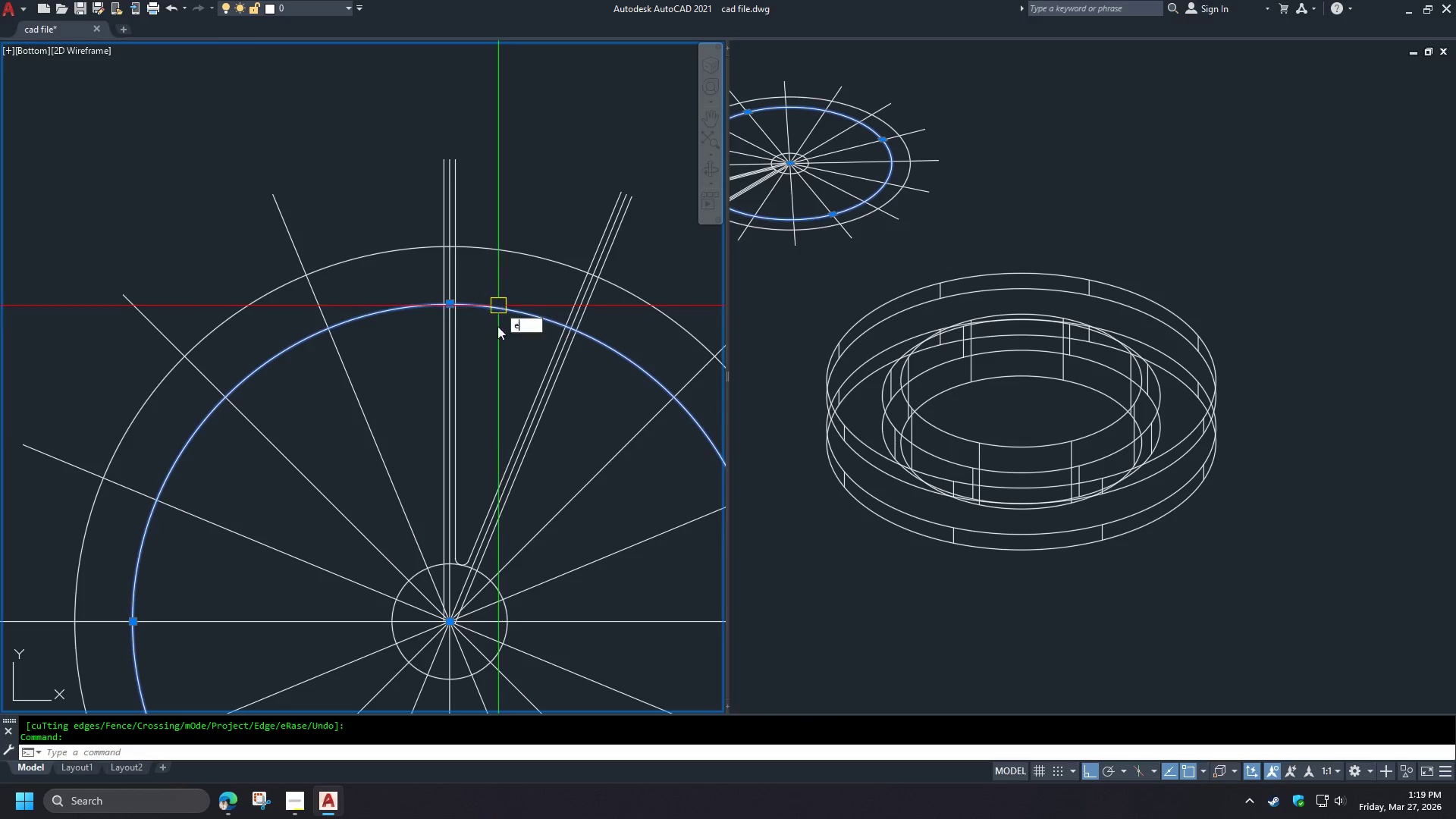 
key(Space)
 